 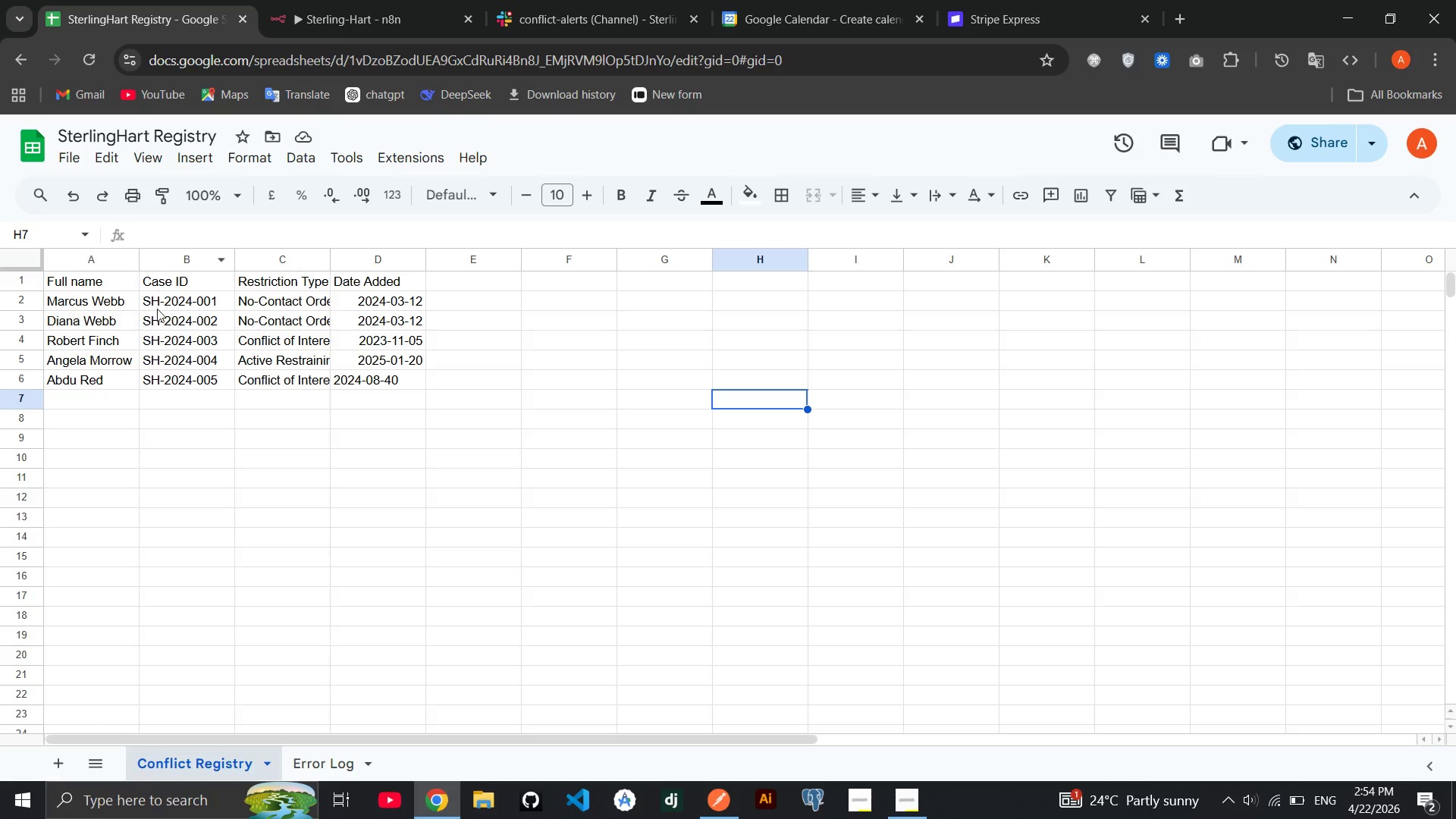 
left_click_drag(start_coordinate=[328, 261], to_coordinate=[362, 261])
 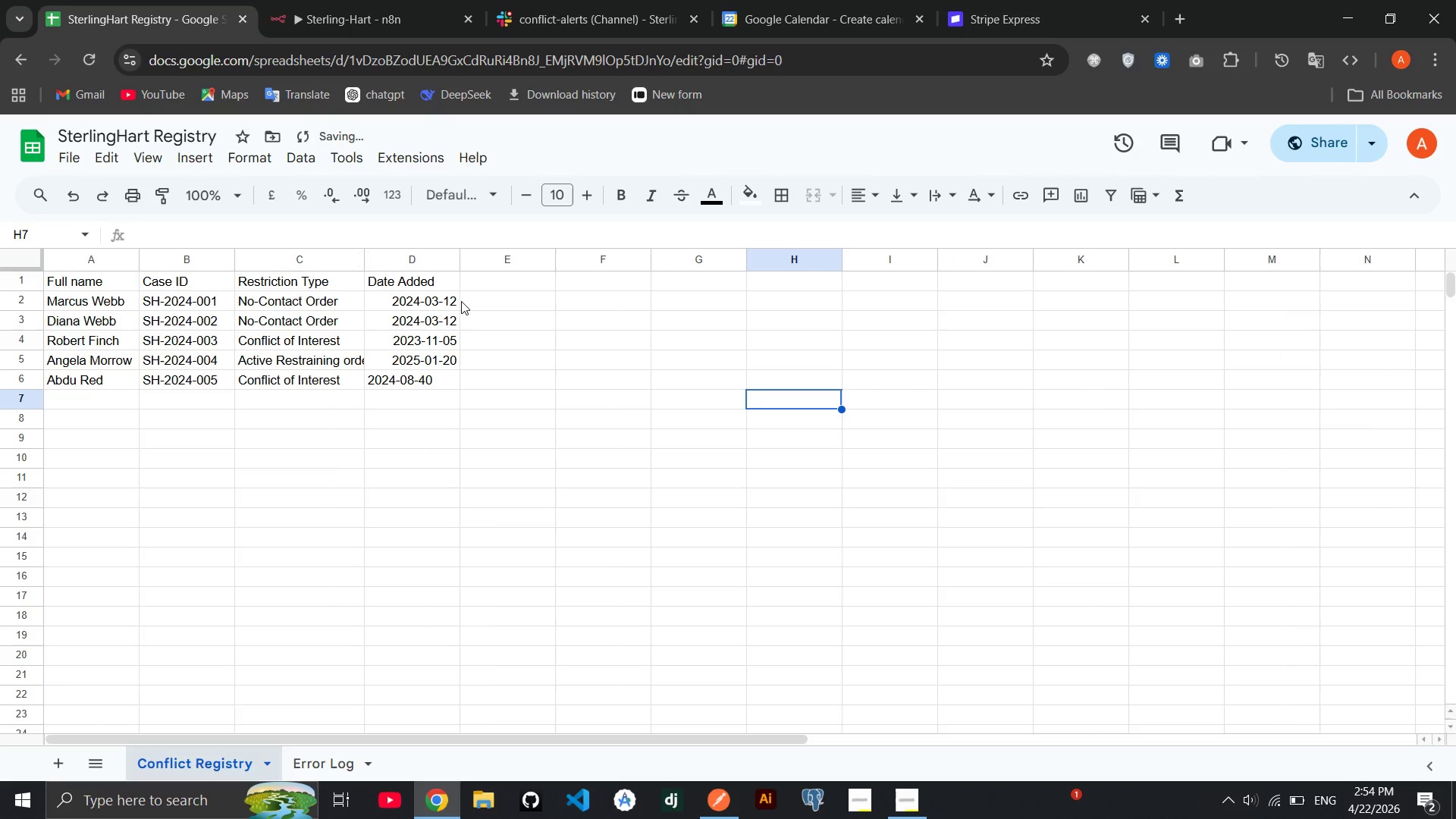 
left_click_drag(start_coordinate=[455, 305], to_coordinate=[120, 302])
 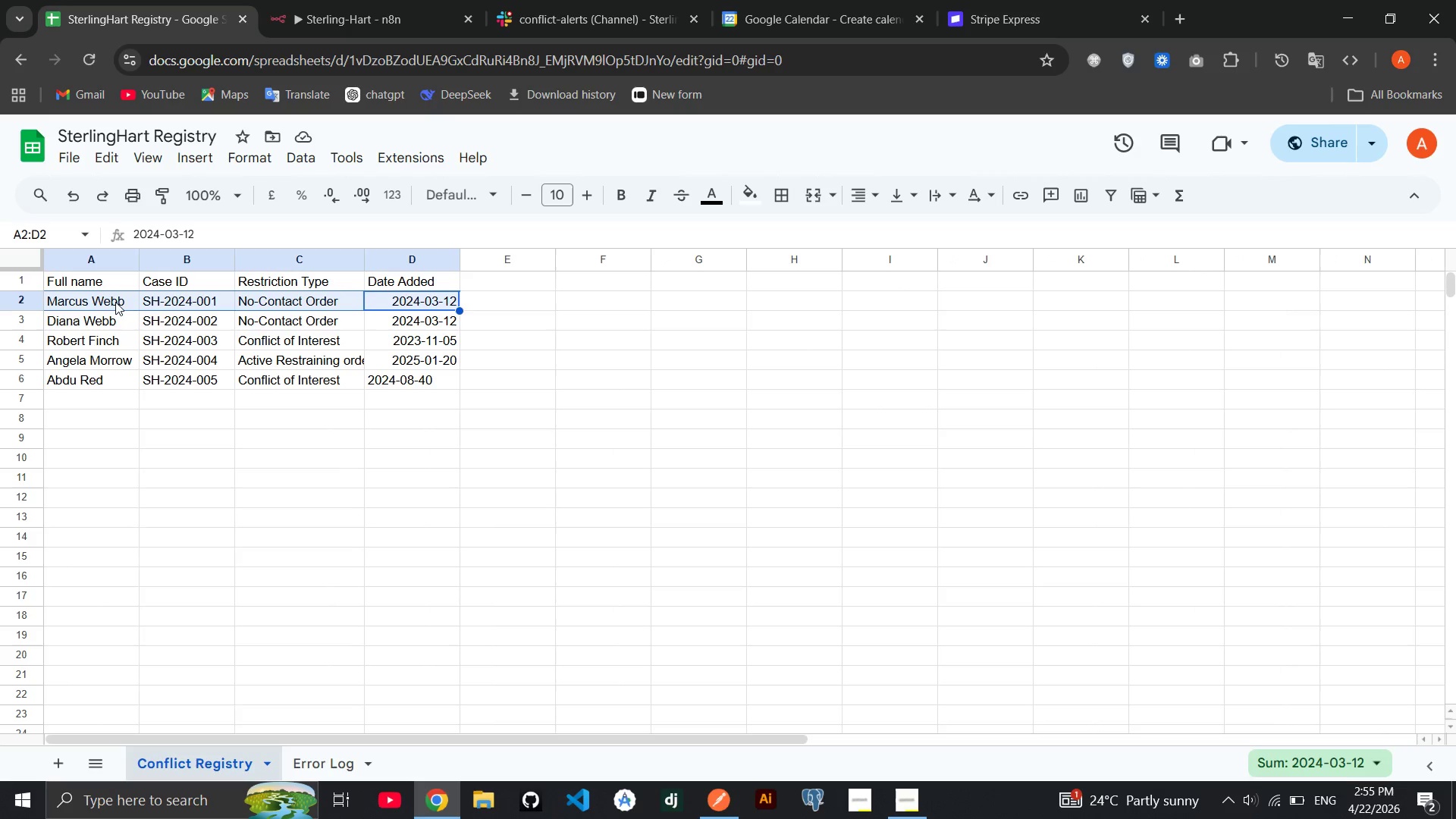 
left_click([110, 302])
 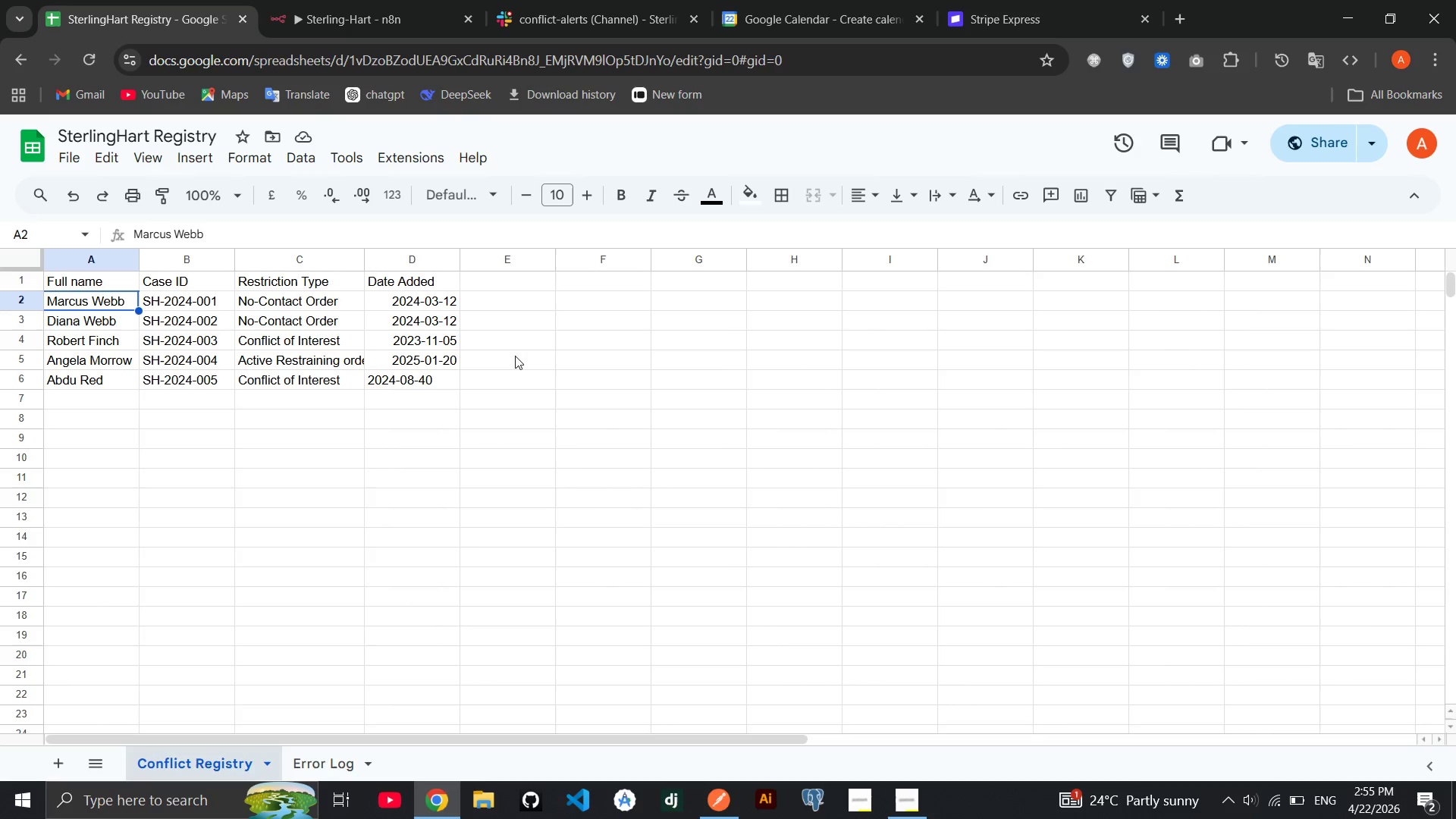 
left_click([509, 351])
 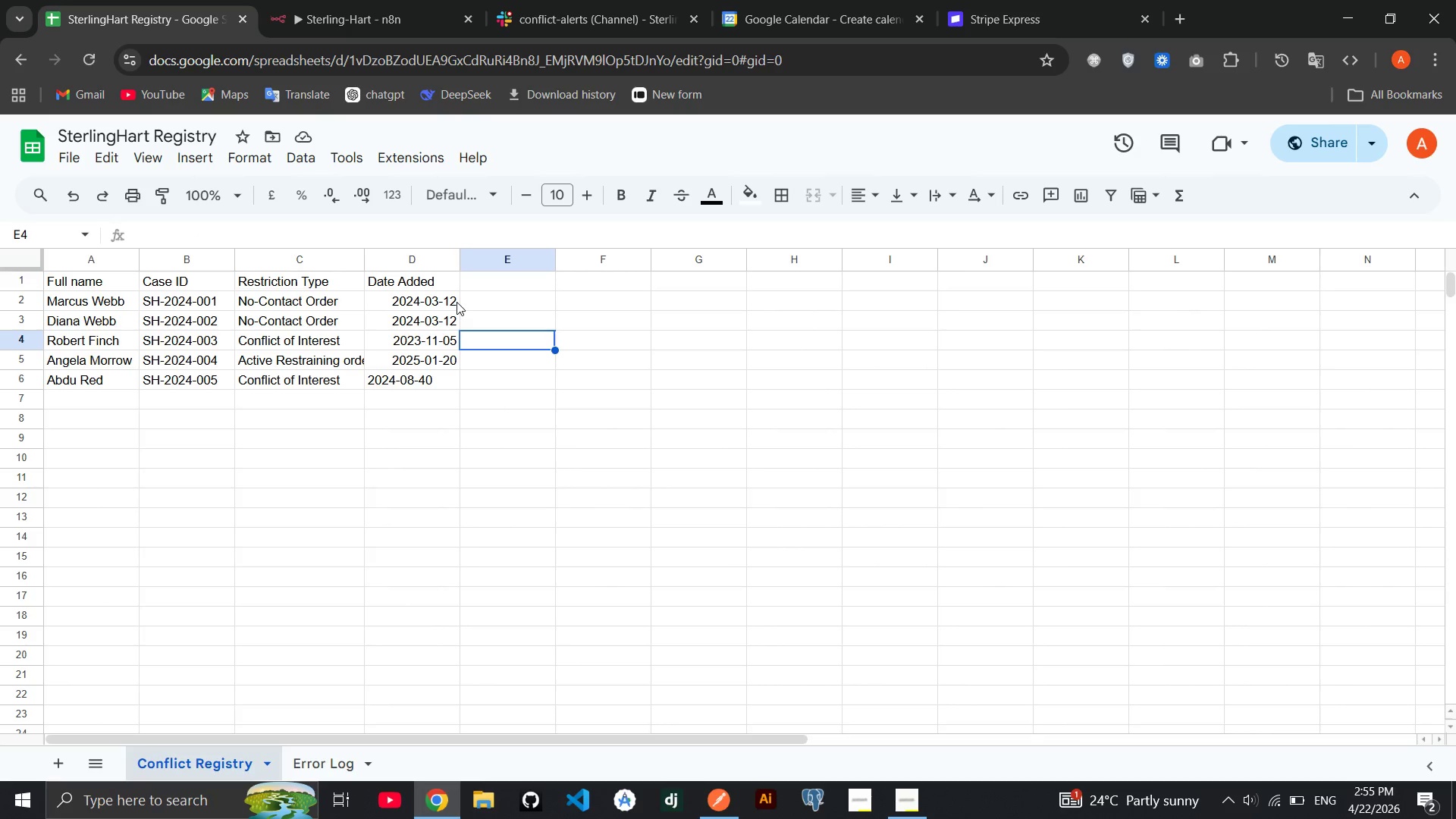 
left_click_drag(start_coordinate=[457, 302], to_coordinate=[97, 298])
 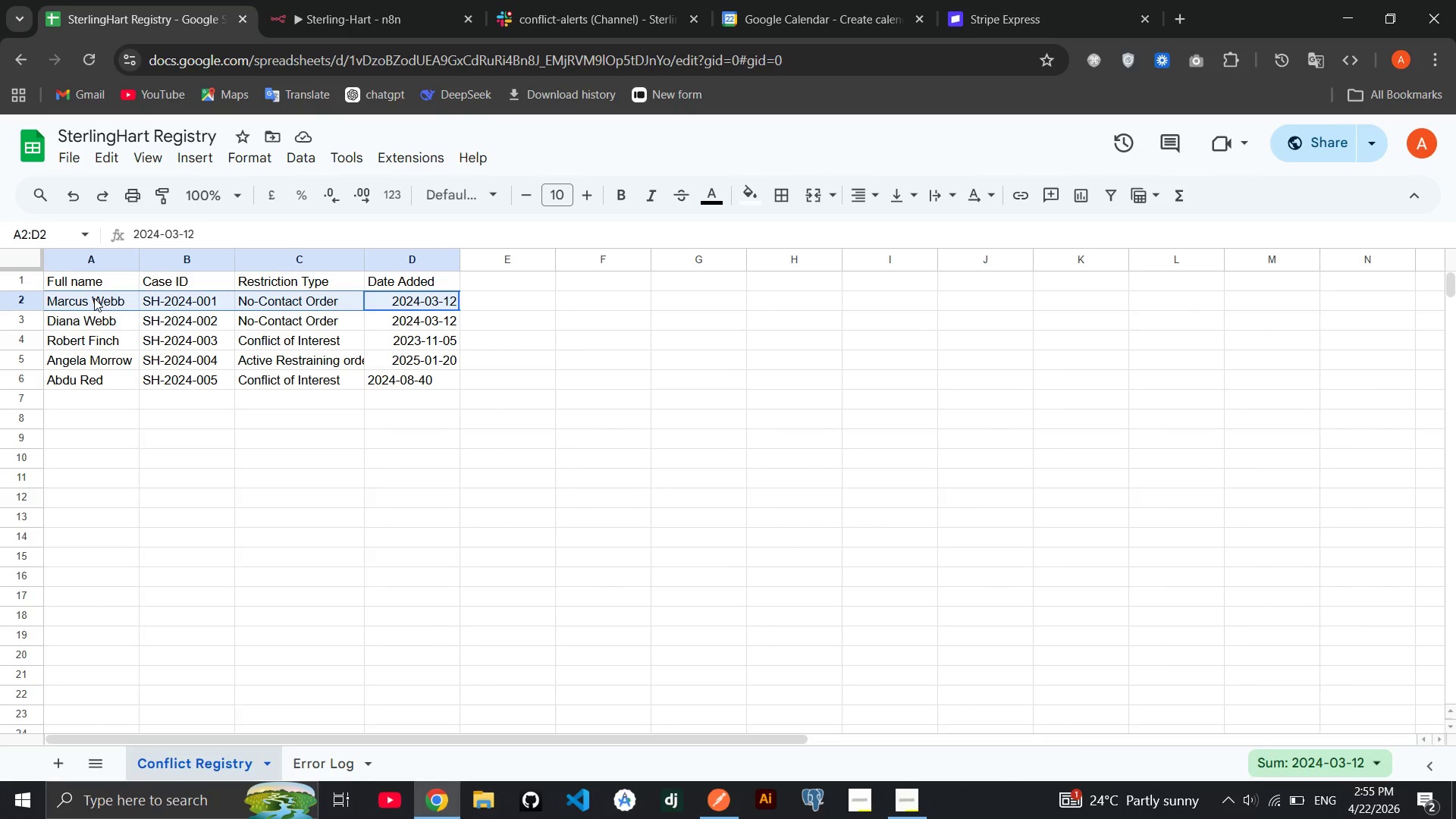 
right_click([94, 298])
 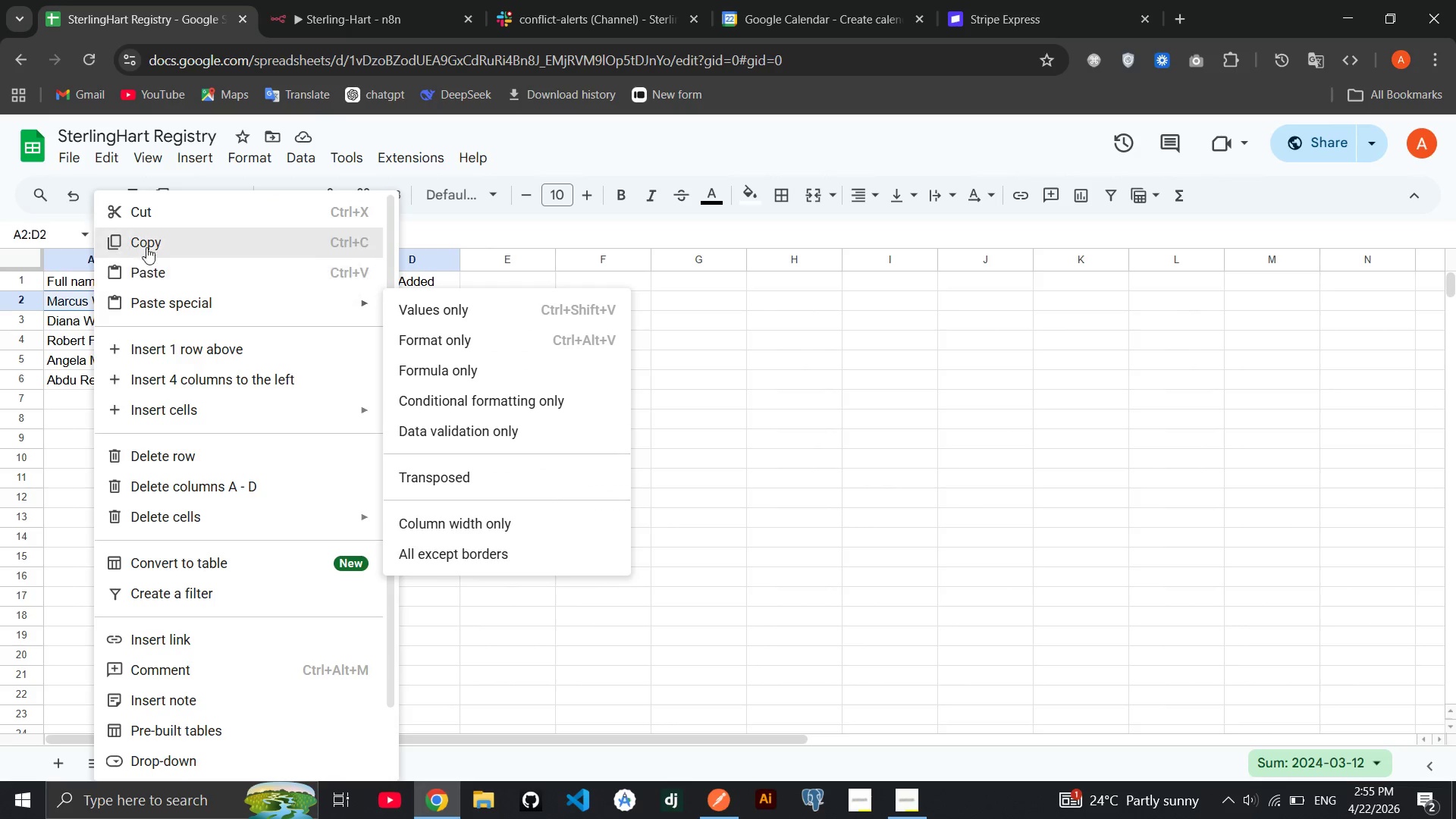 
left_click([147, 244])
 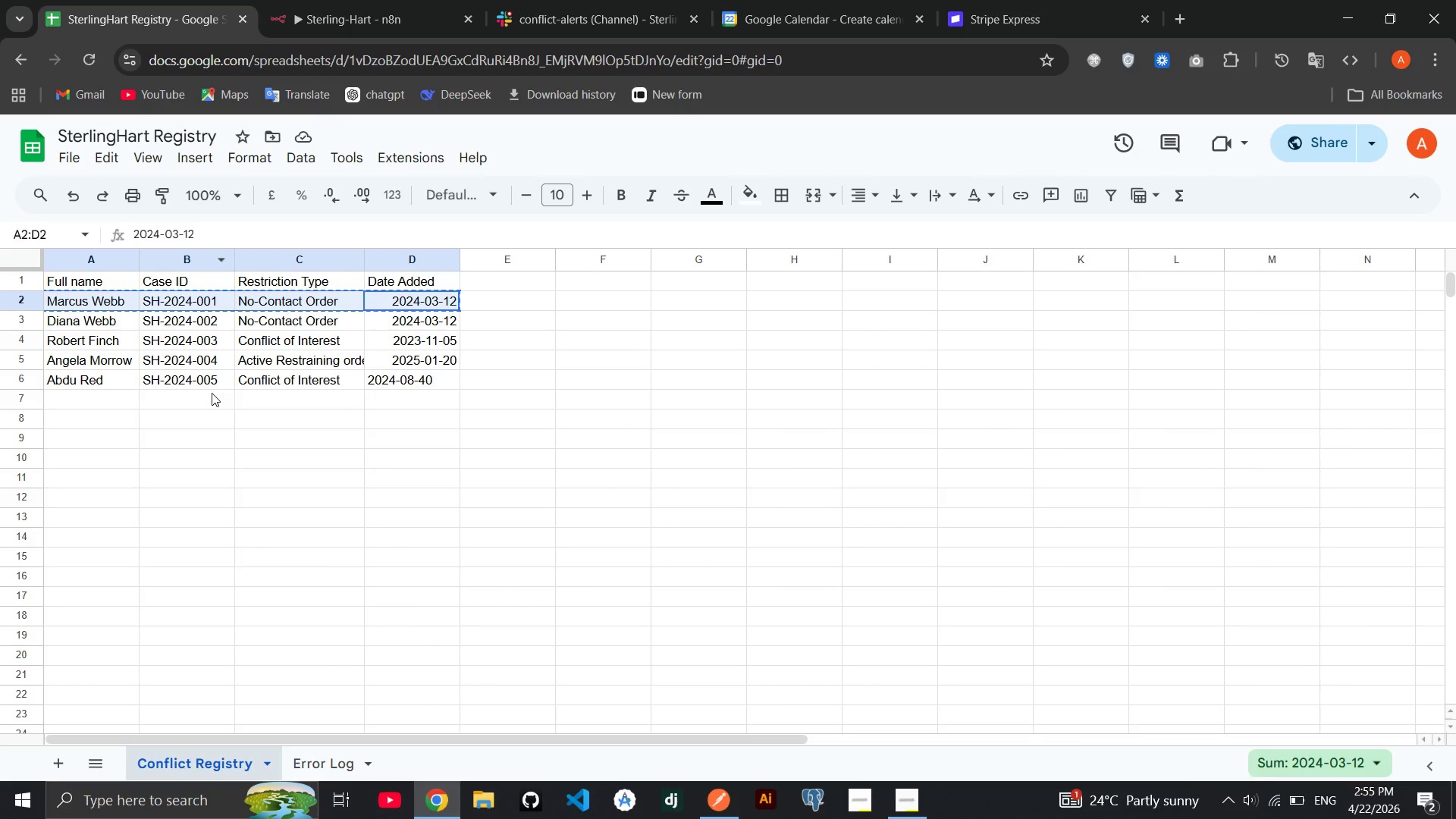 
left_click([212, 393])
 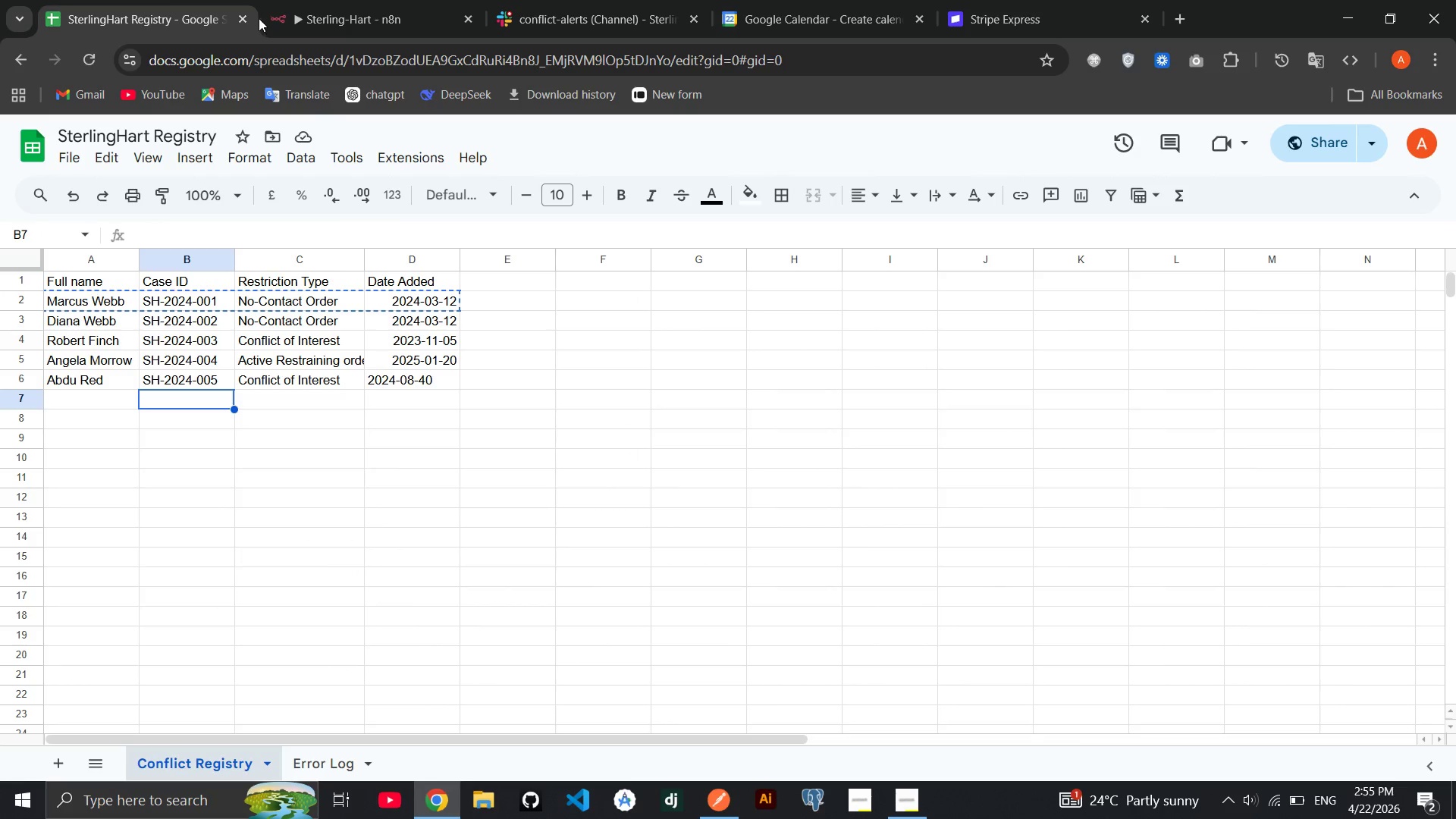 
left_click([284, 11])
 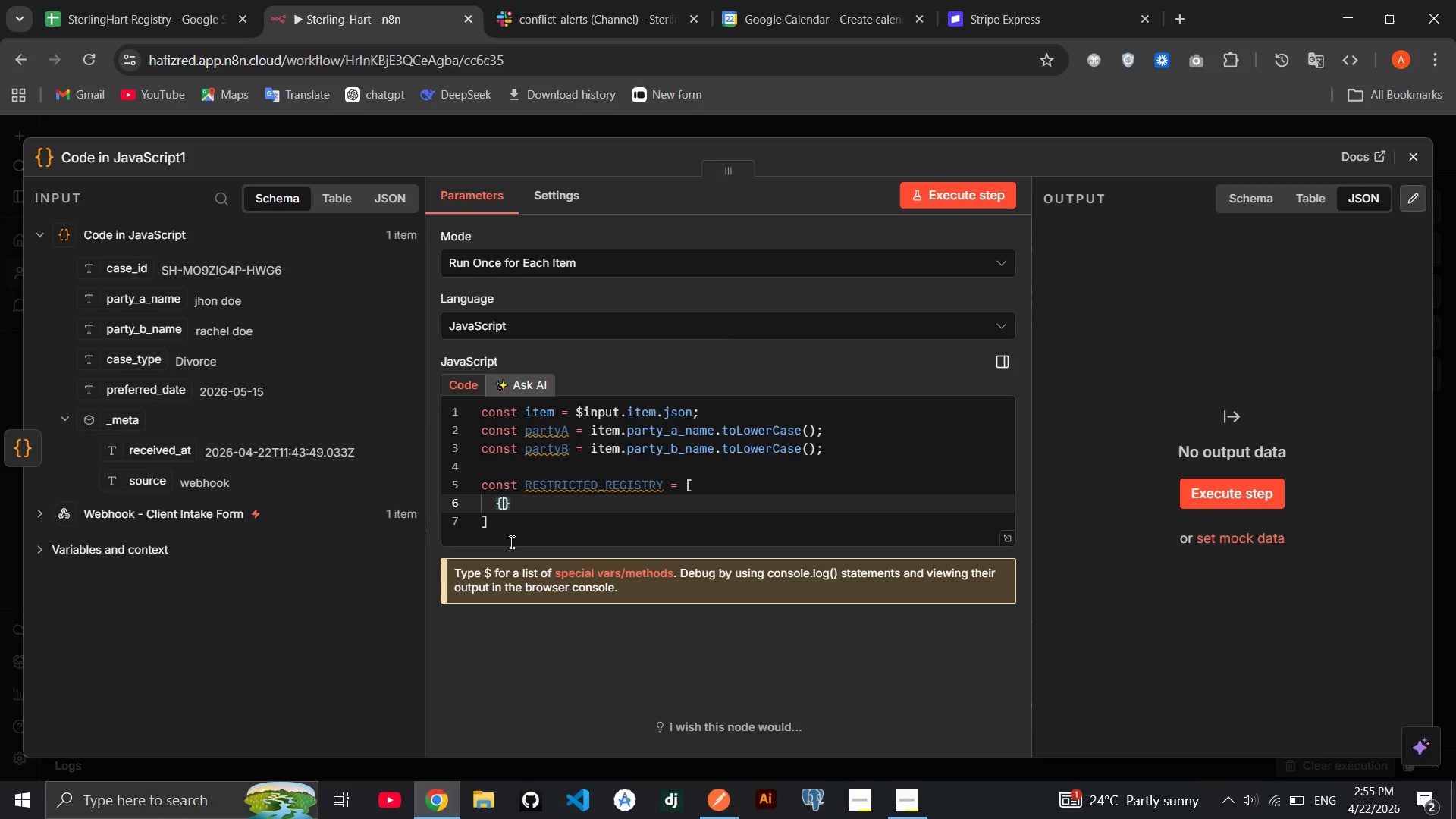 
key(Control+V)
 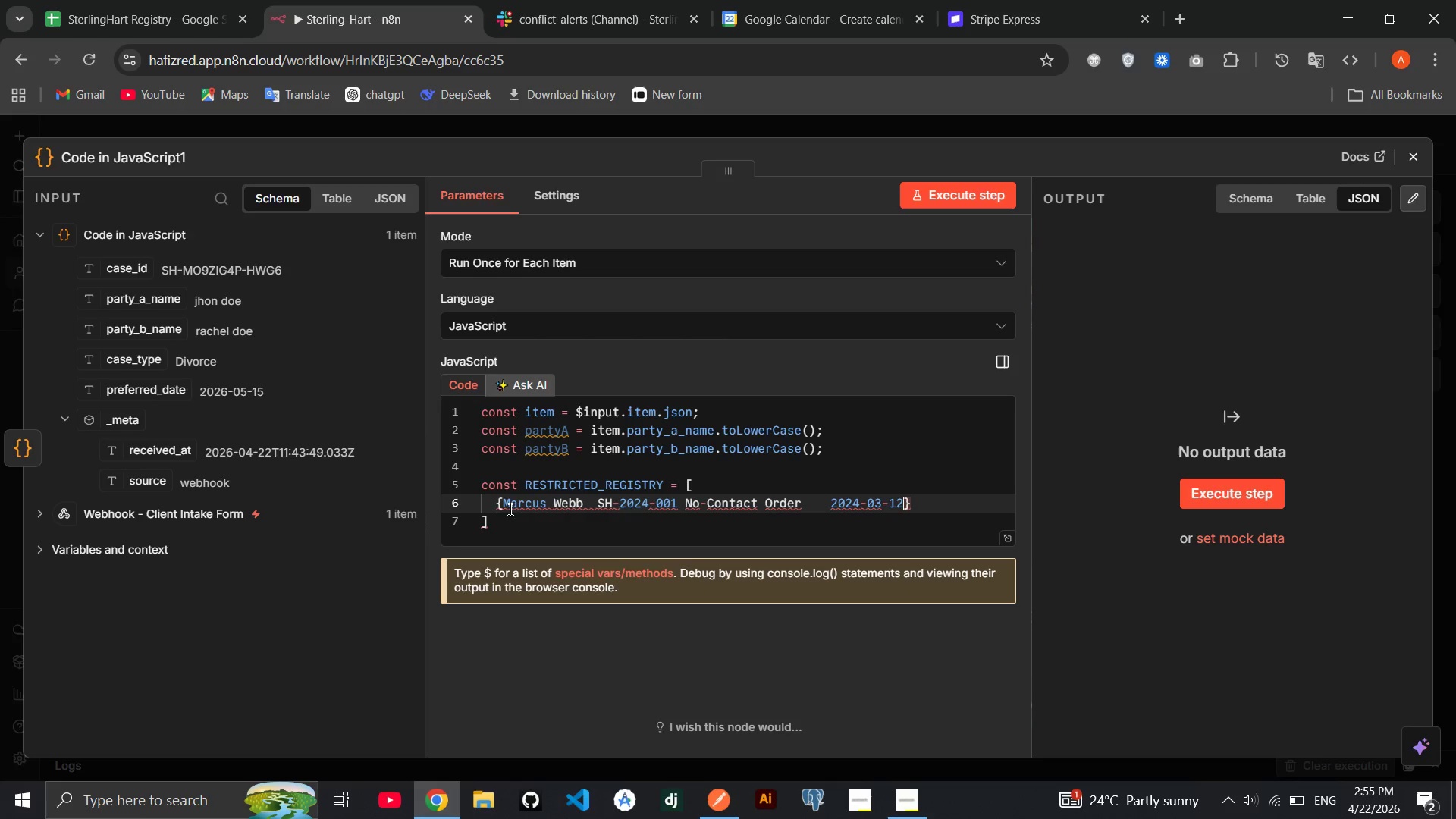 
left_click([502, 498])
 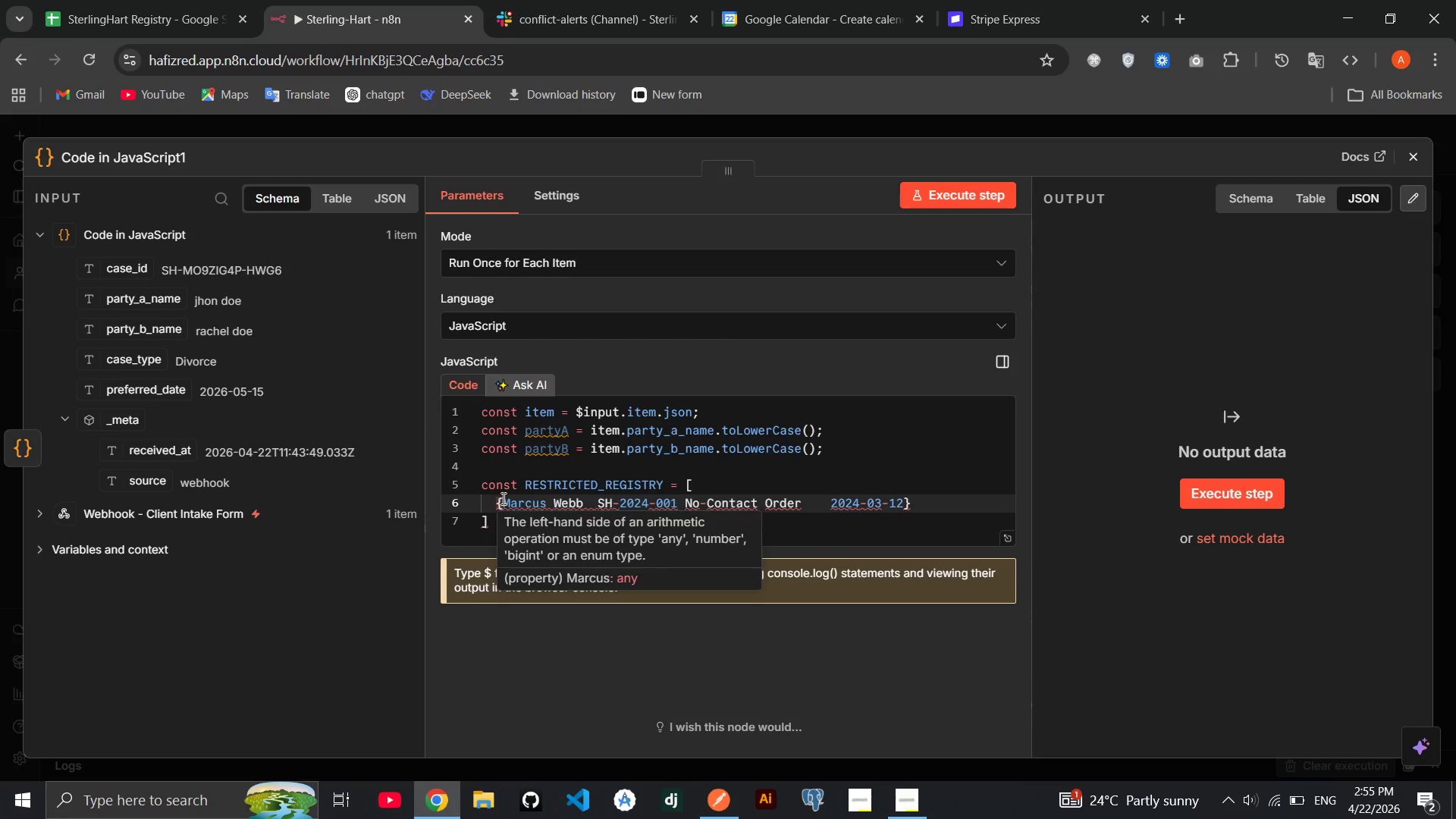 
type(N)
key(Backspace)
type(name: )
 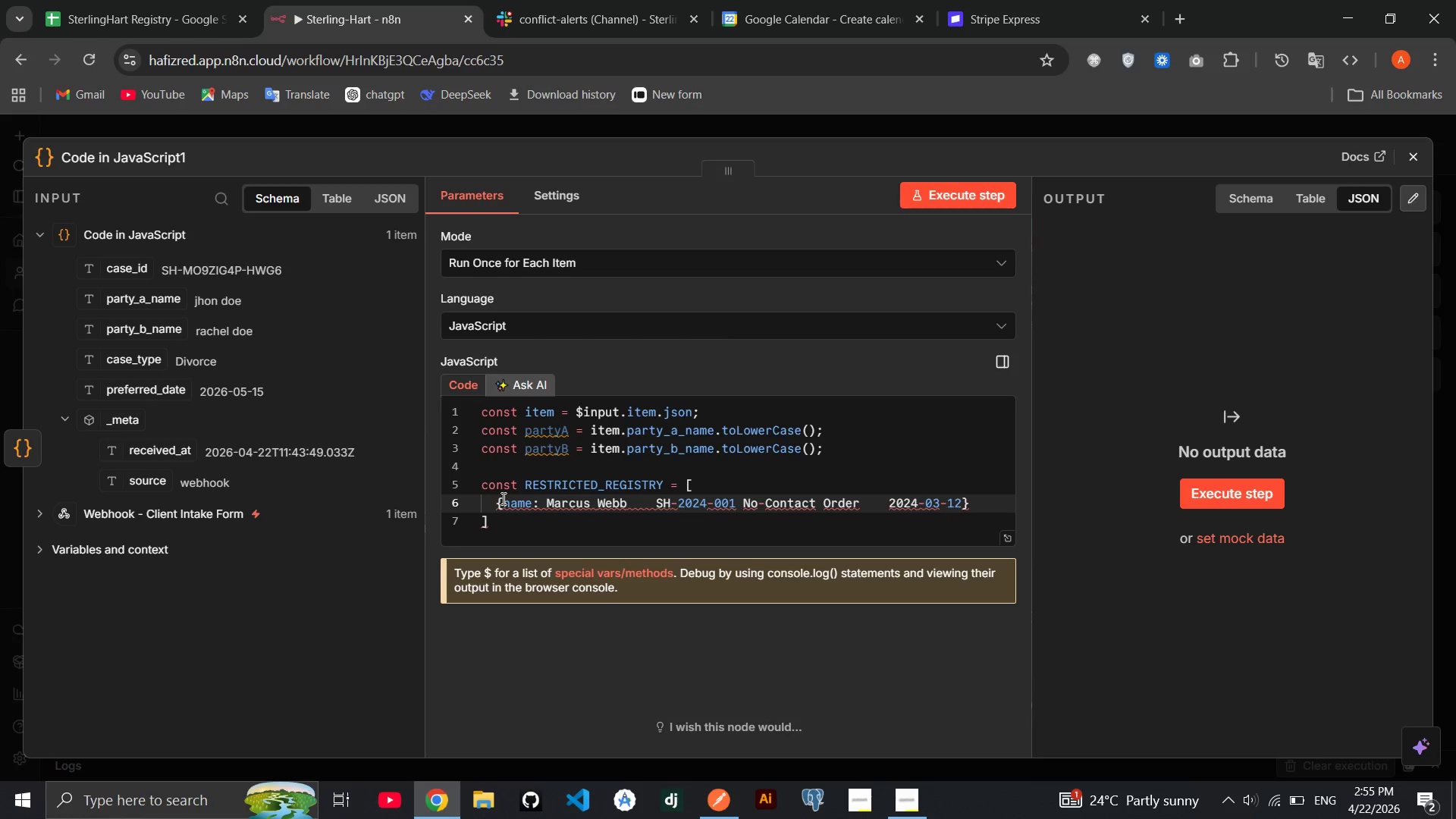 
key(Shift+ShiftRight)
 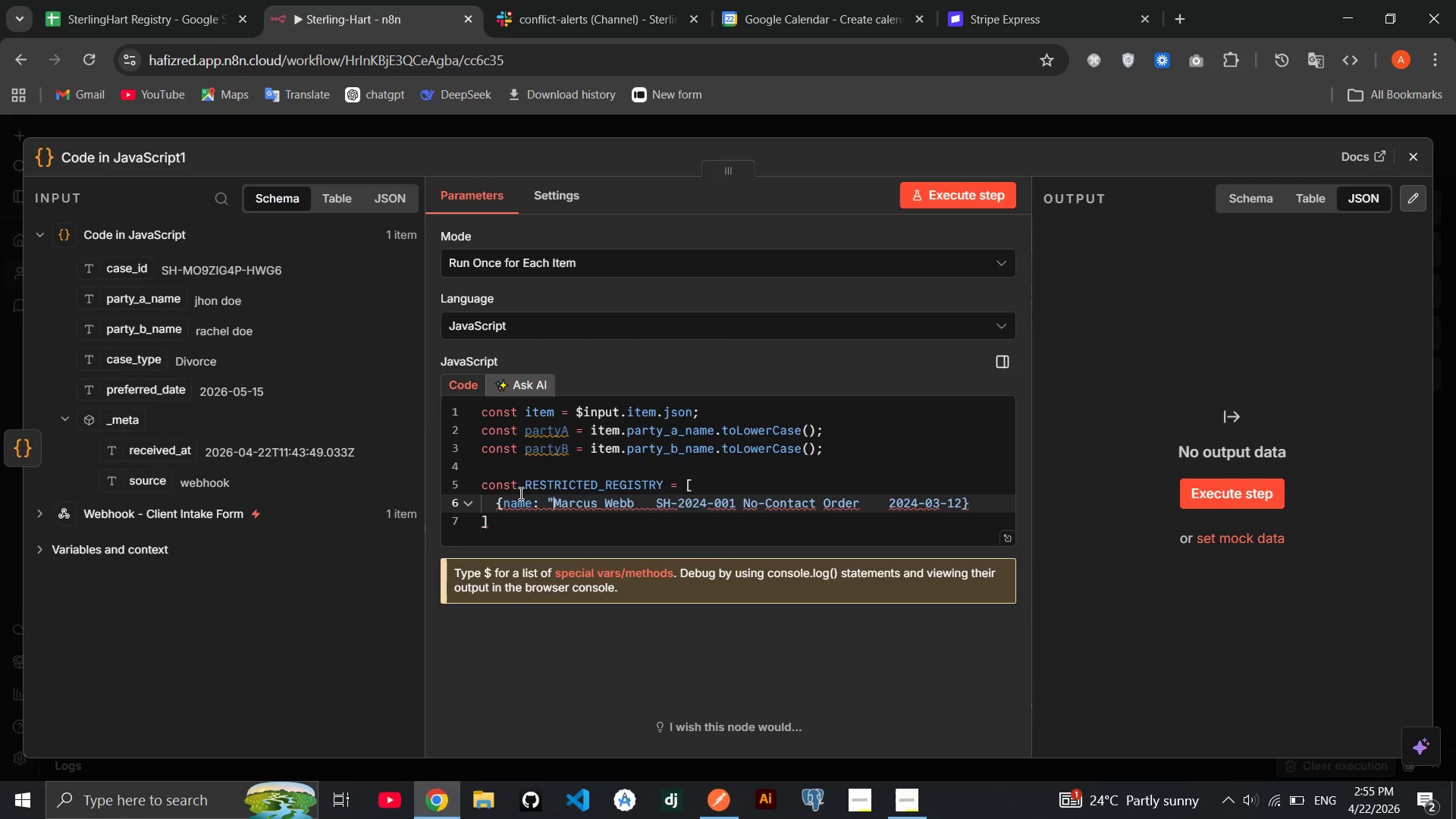 
key(Shift+Quote)
 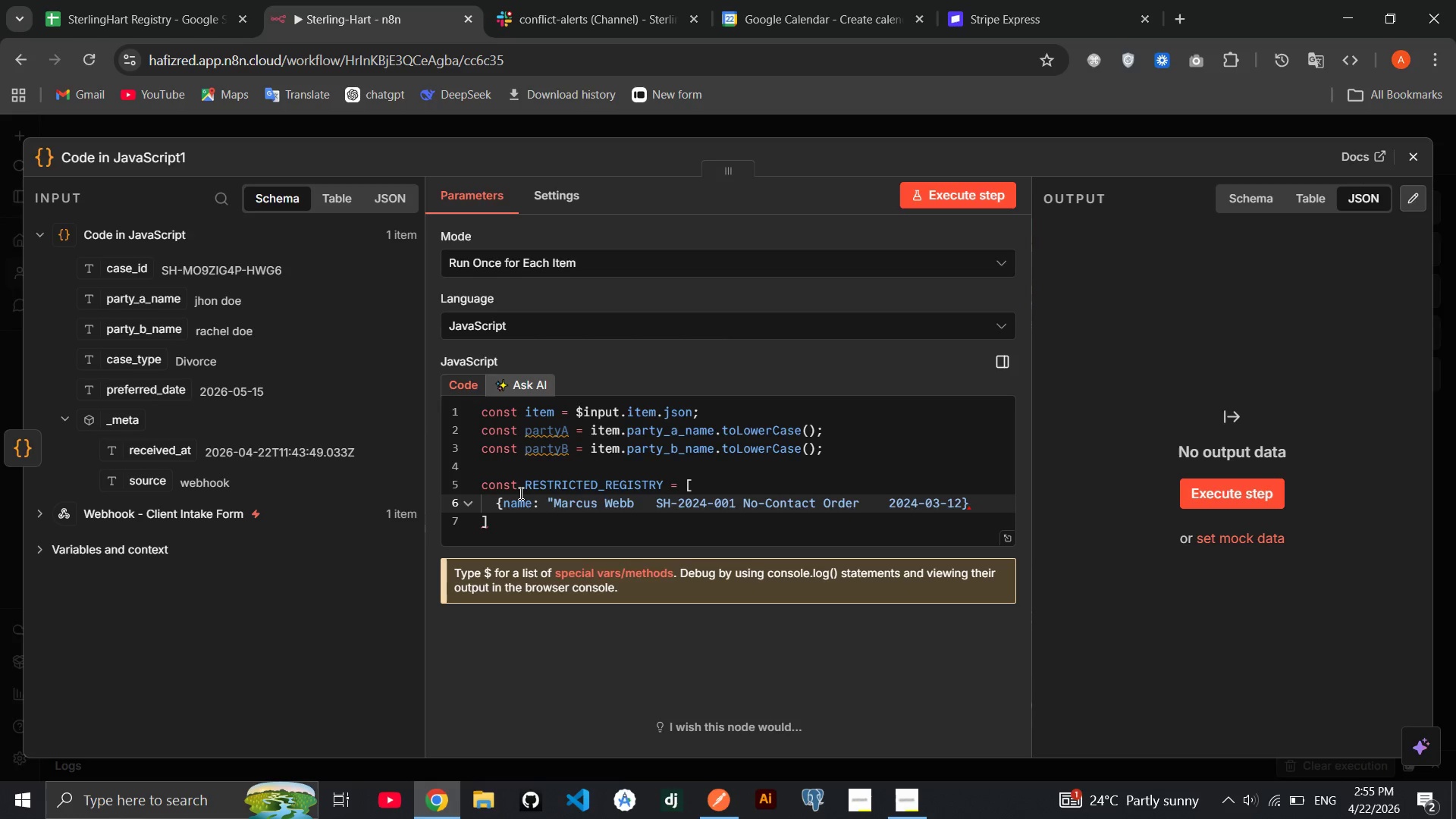 
key(ArrowRight)
 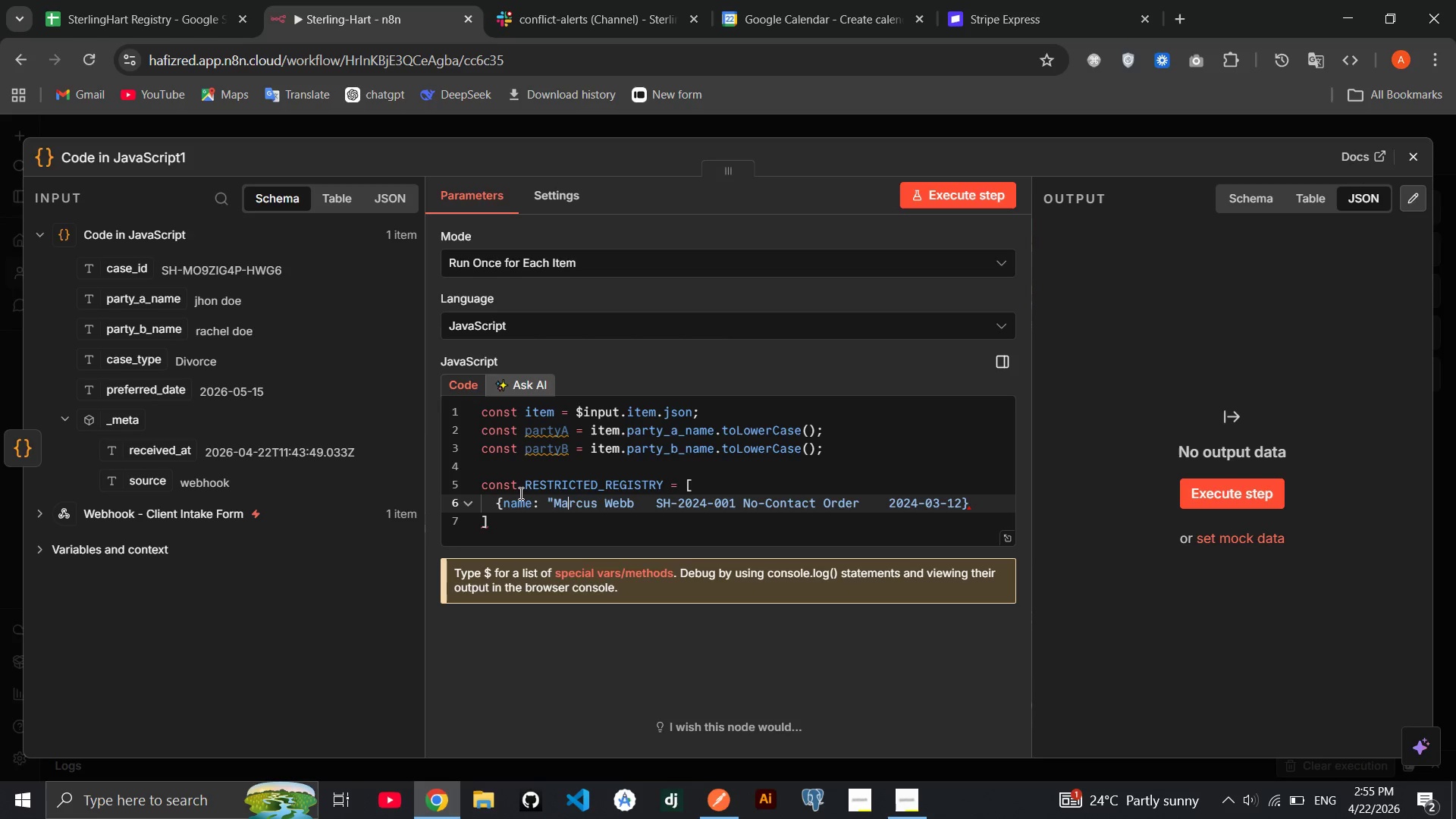 
key(ArrowRight)
 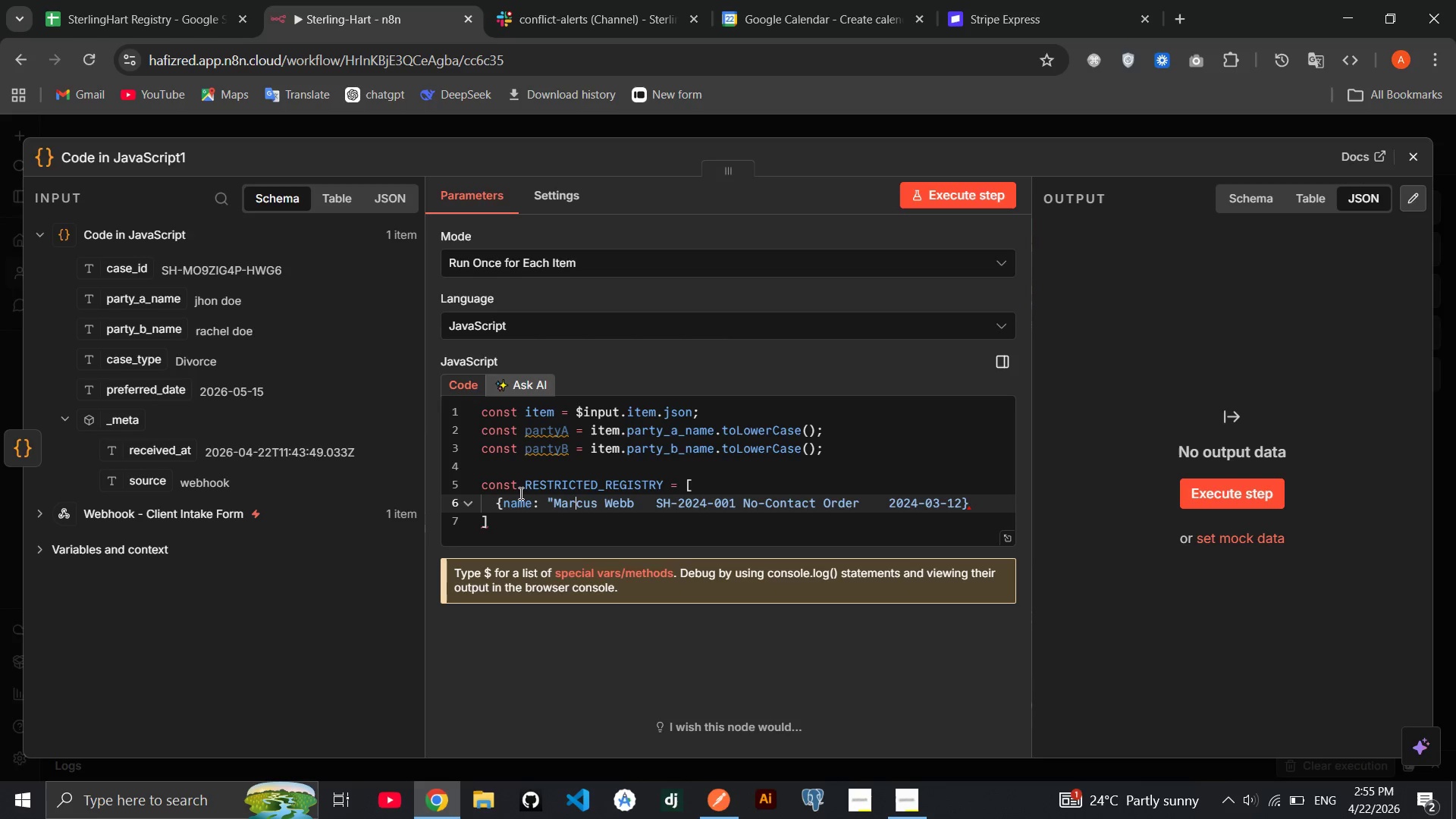 
key(ArrowRight)
 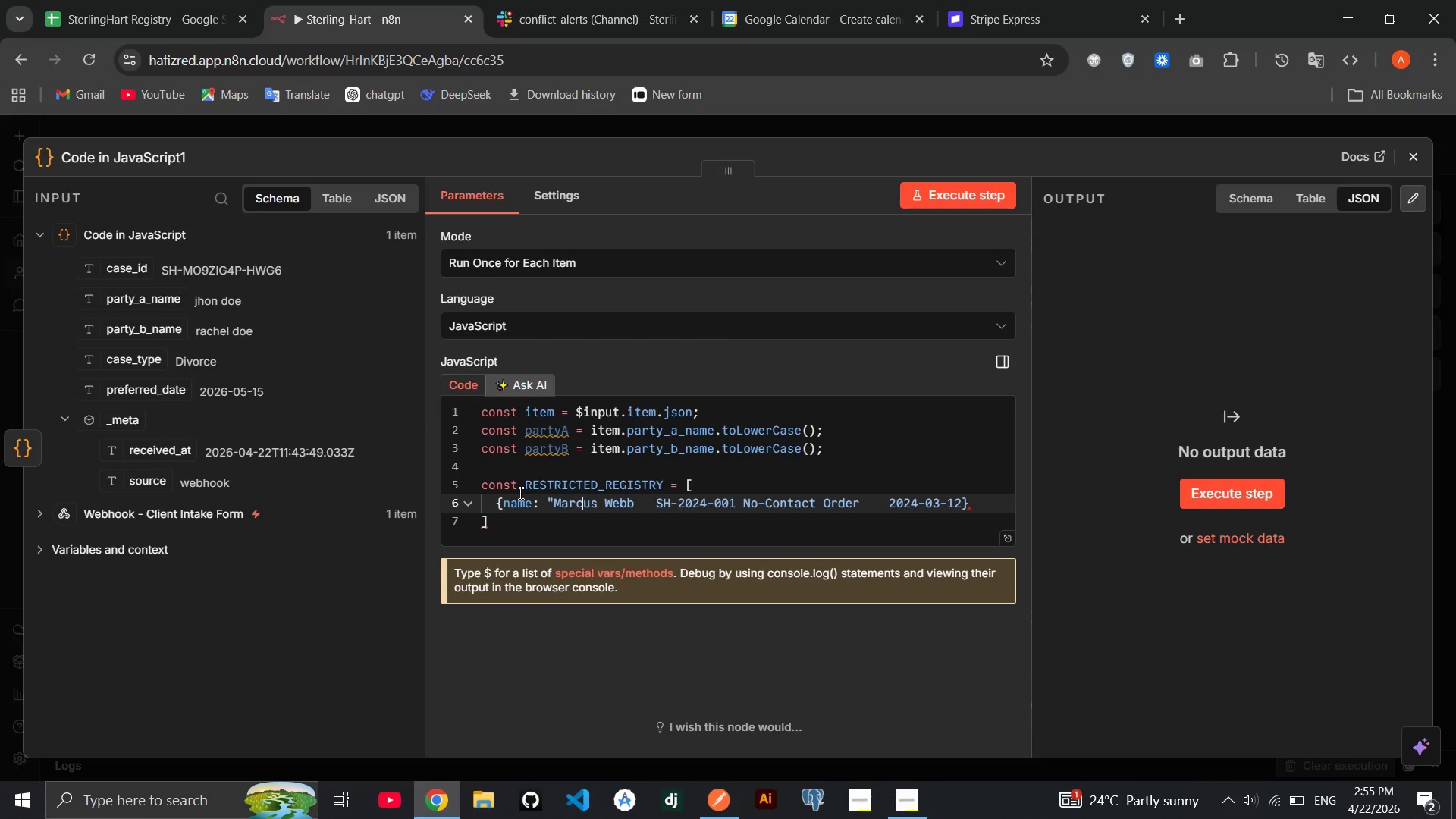 
hold_key(key=ArrowRight, duration=0.8)
 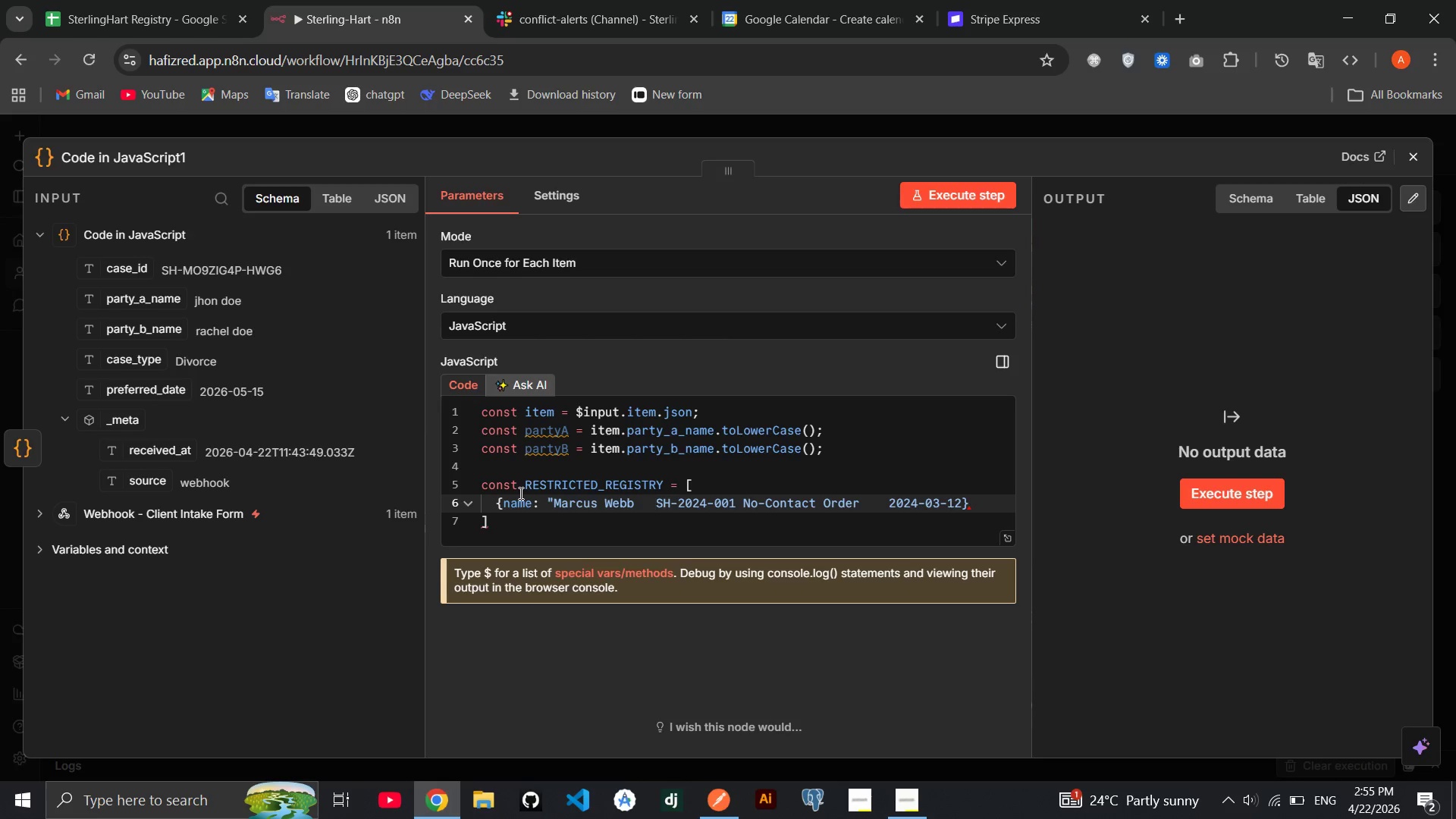 
key(ArrowLeft)
 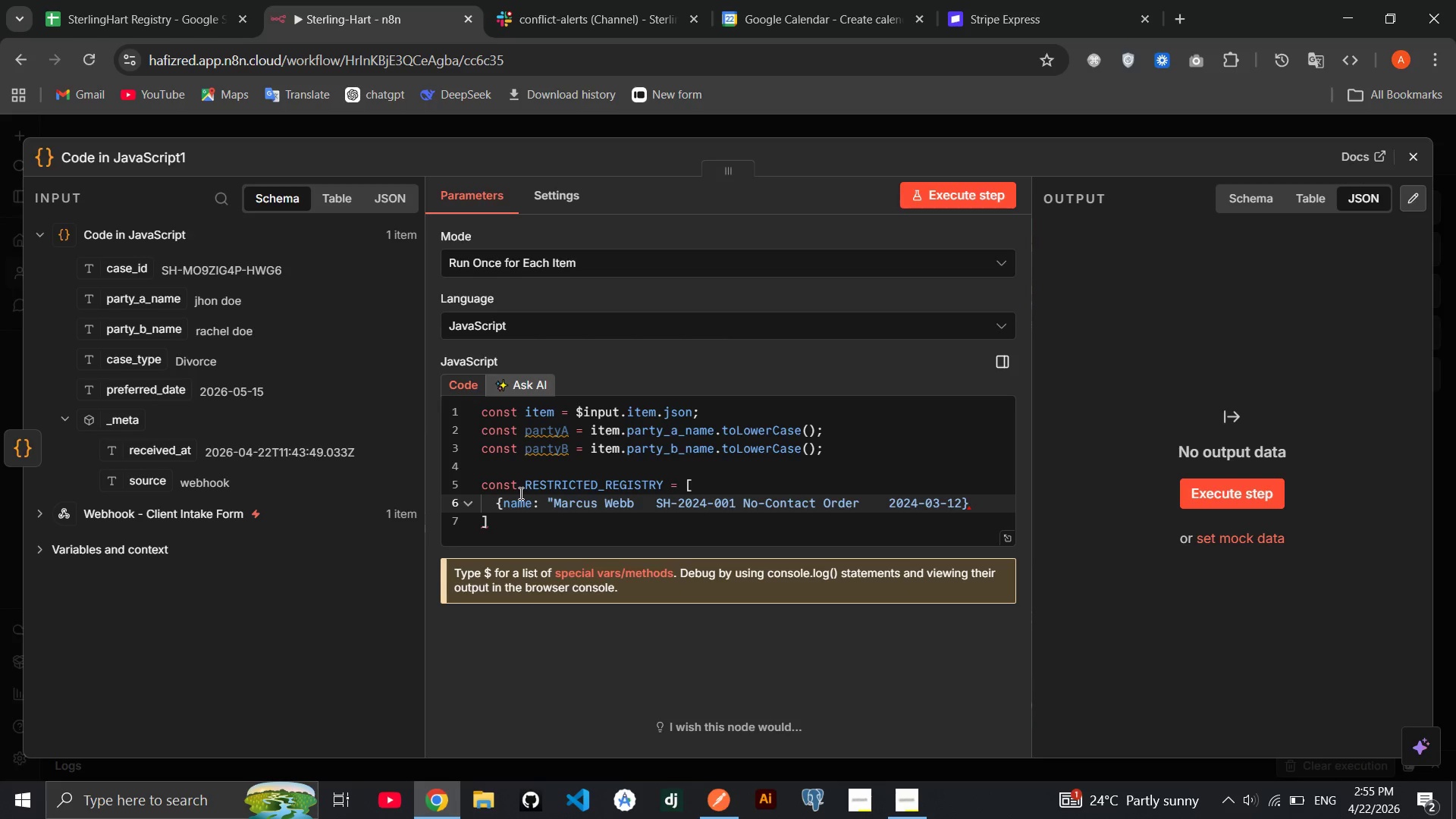 
key(Shift+ShiftRight)
 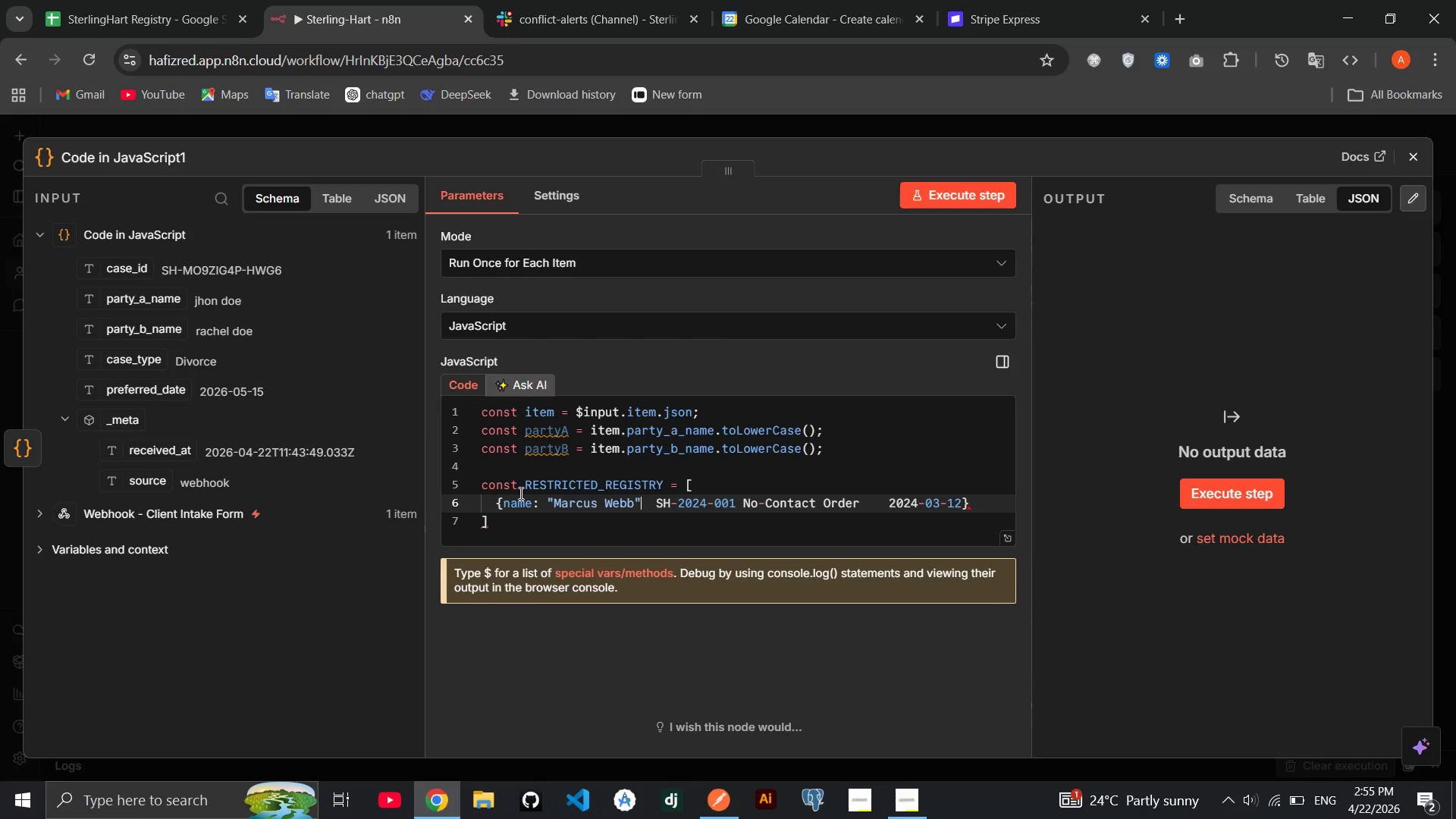 
key(Shift+Quote)
 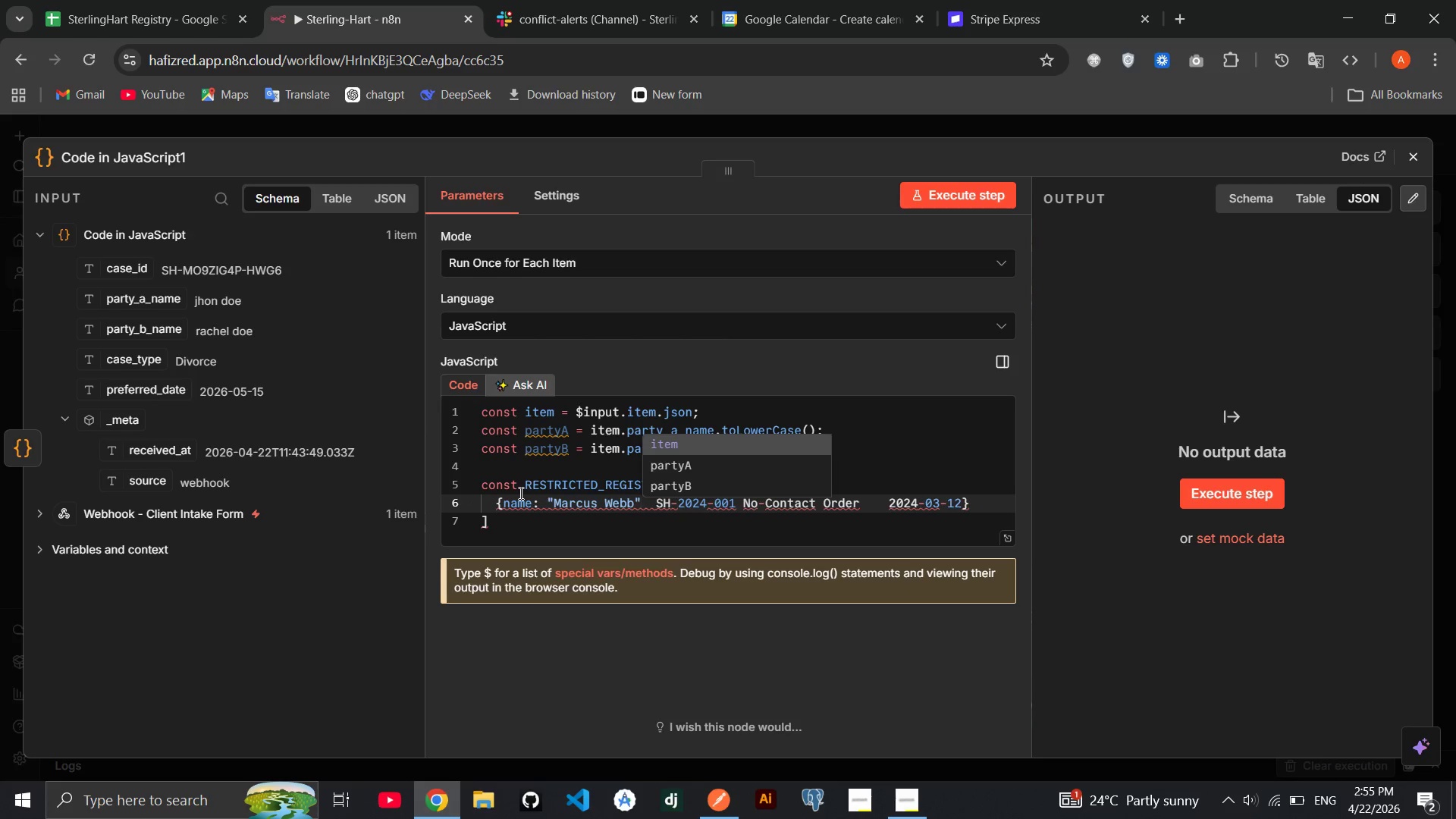 
key(ArrowRight)
 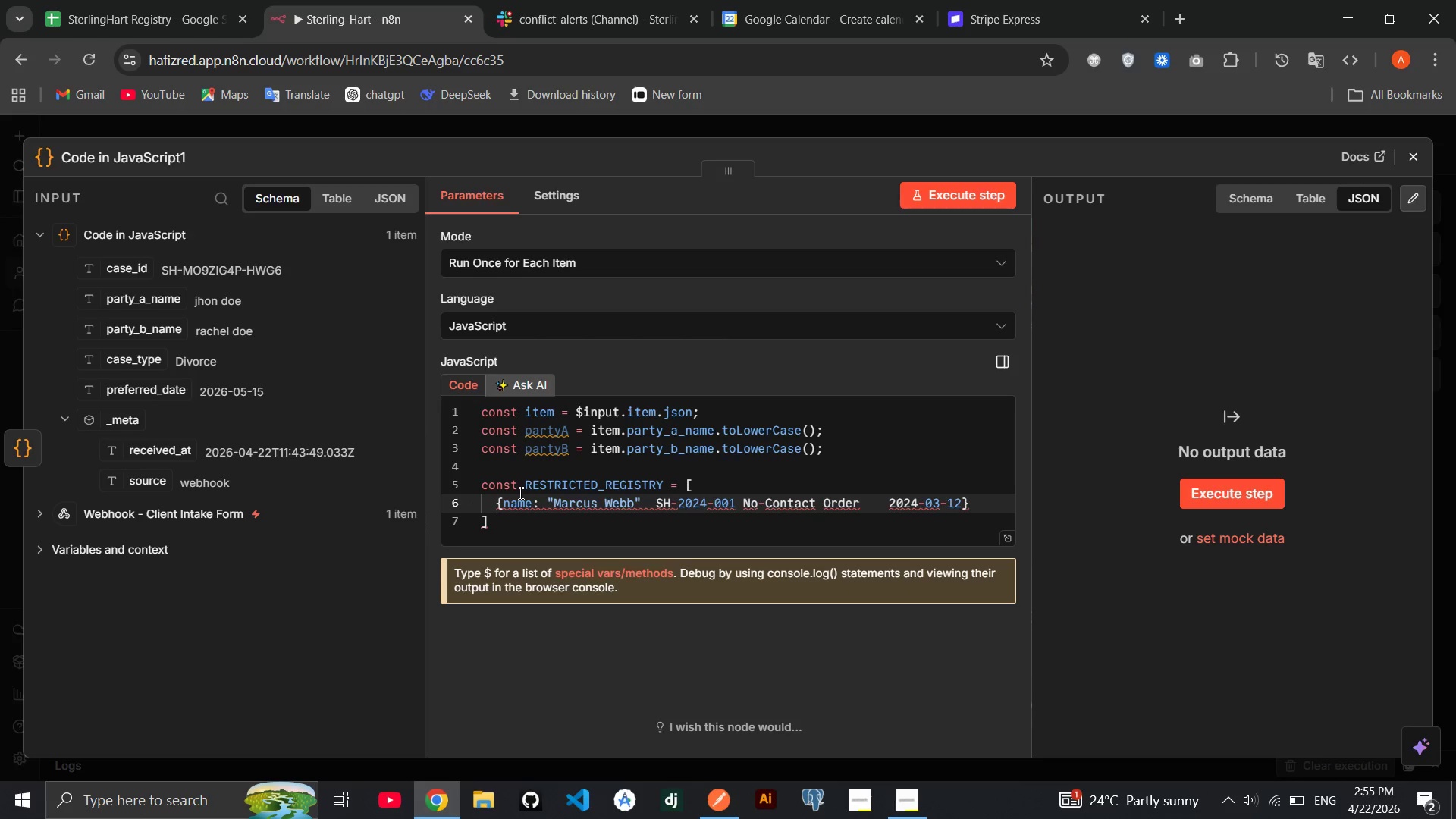 
type(Case)
key(Backspace)
key(Backspace)
key(Backspace)
key(Backspace)
type(case)
 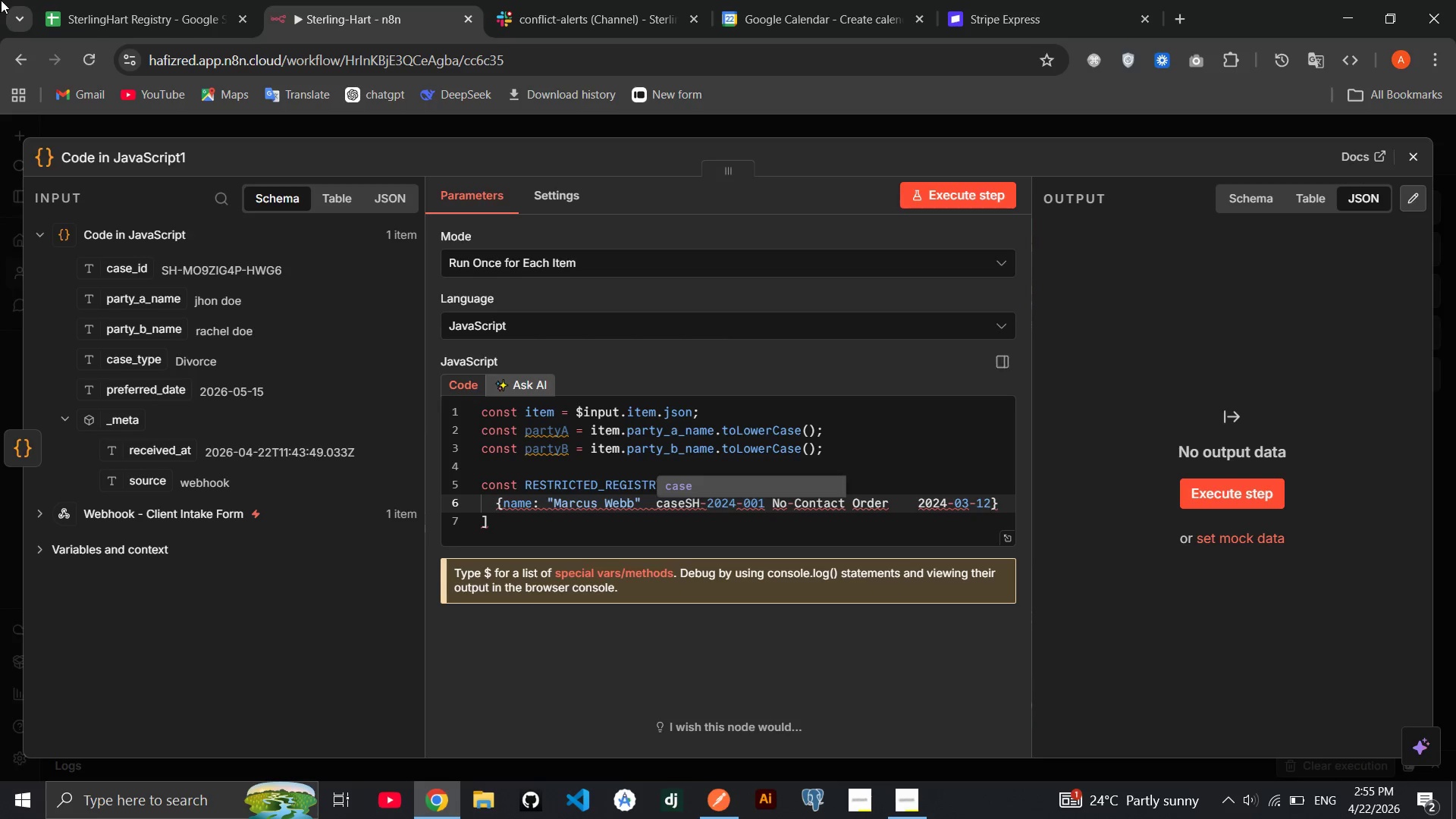 
left_click([174, 0])
 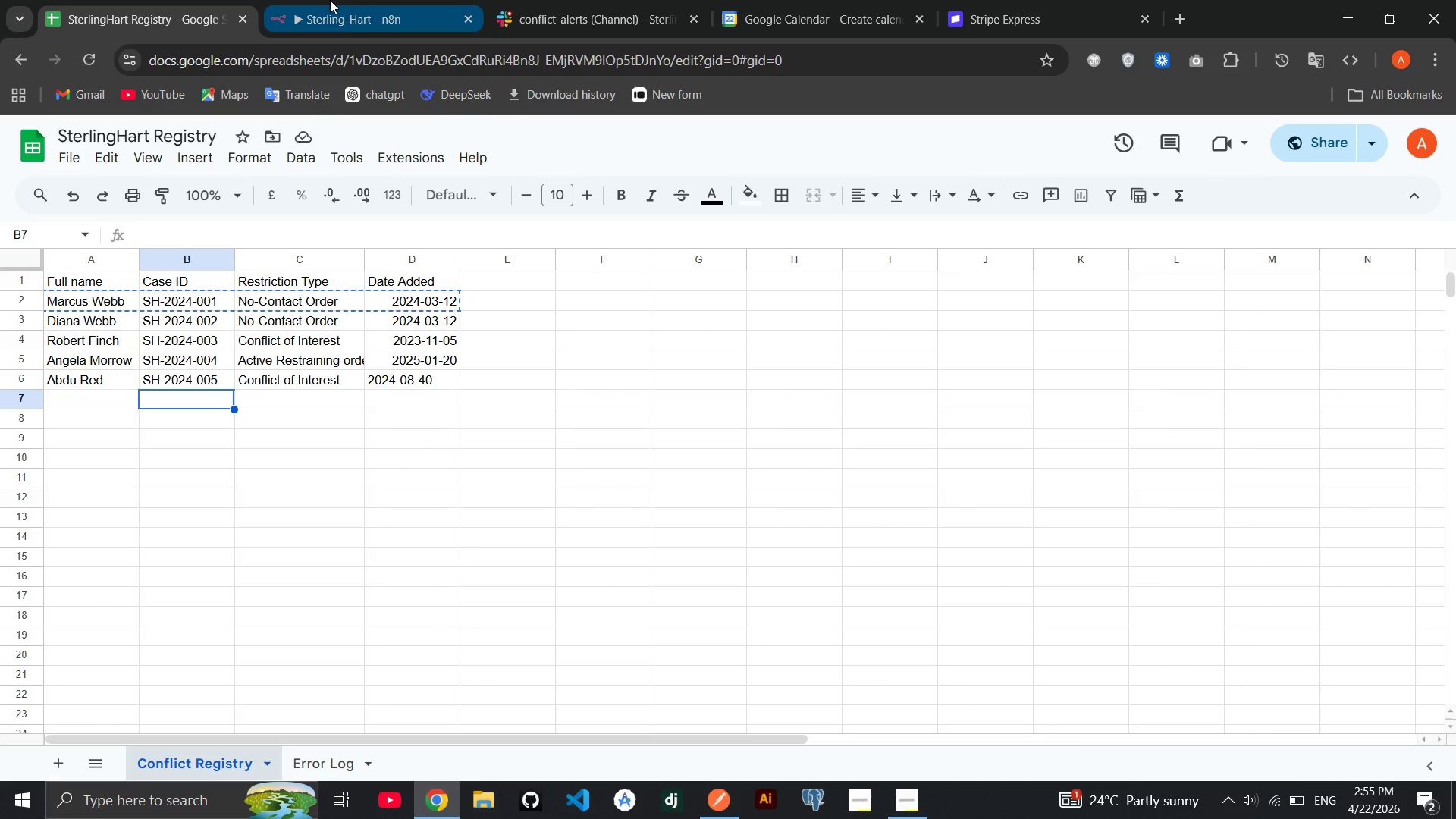 
left_click([330, 0])
 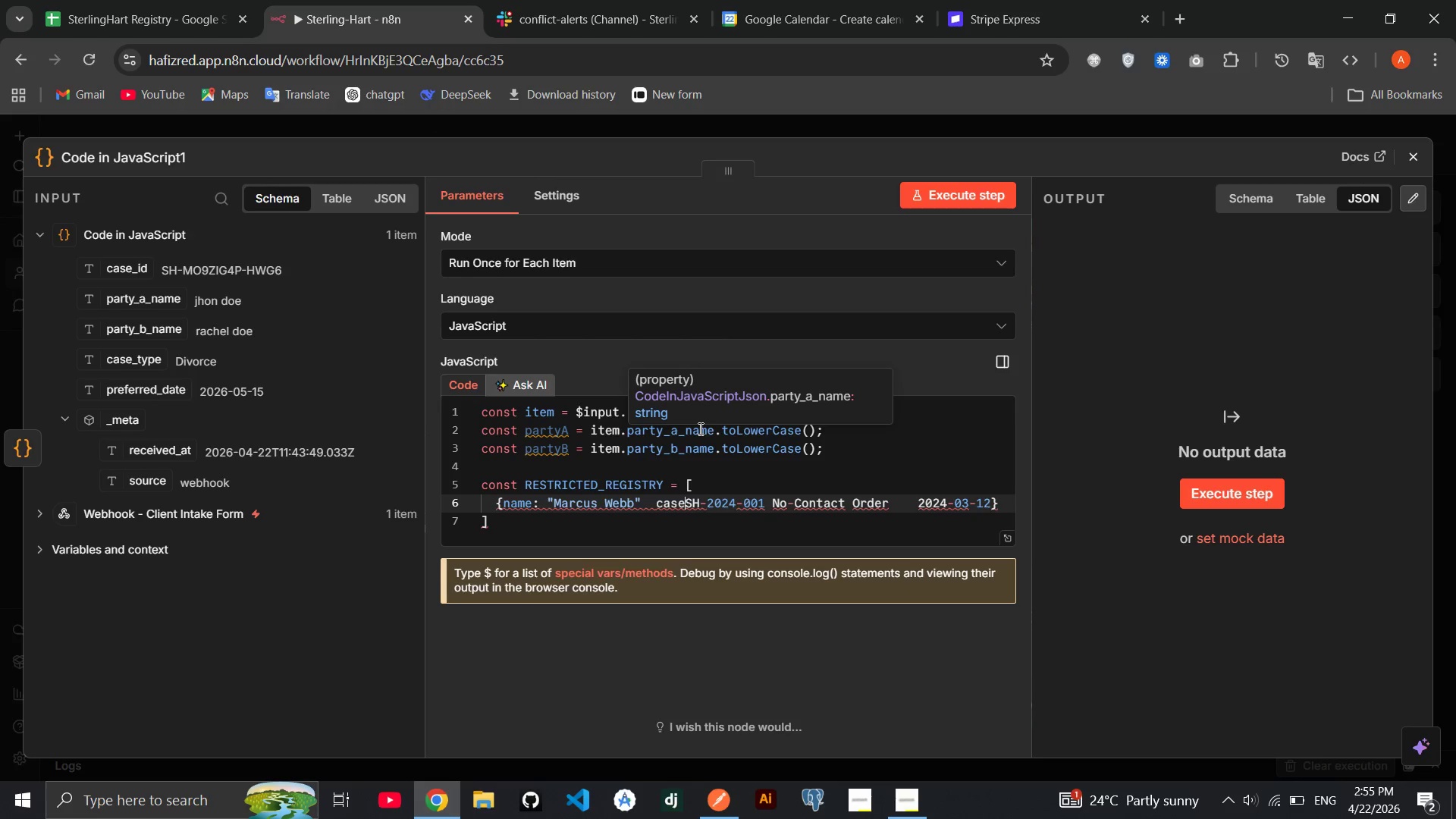 
wait(5.45)
 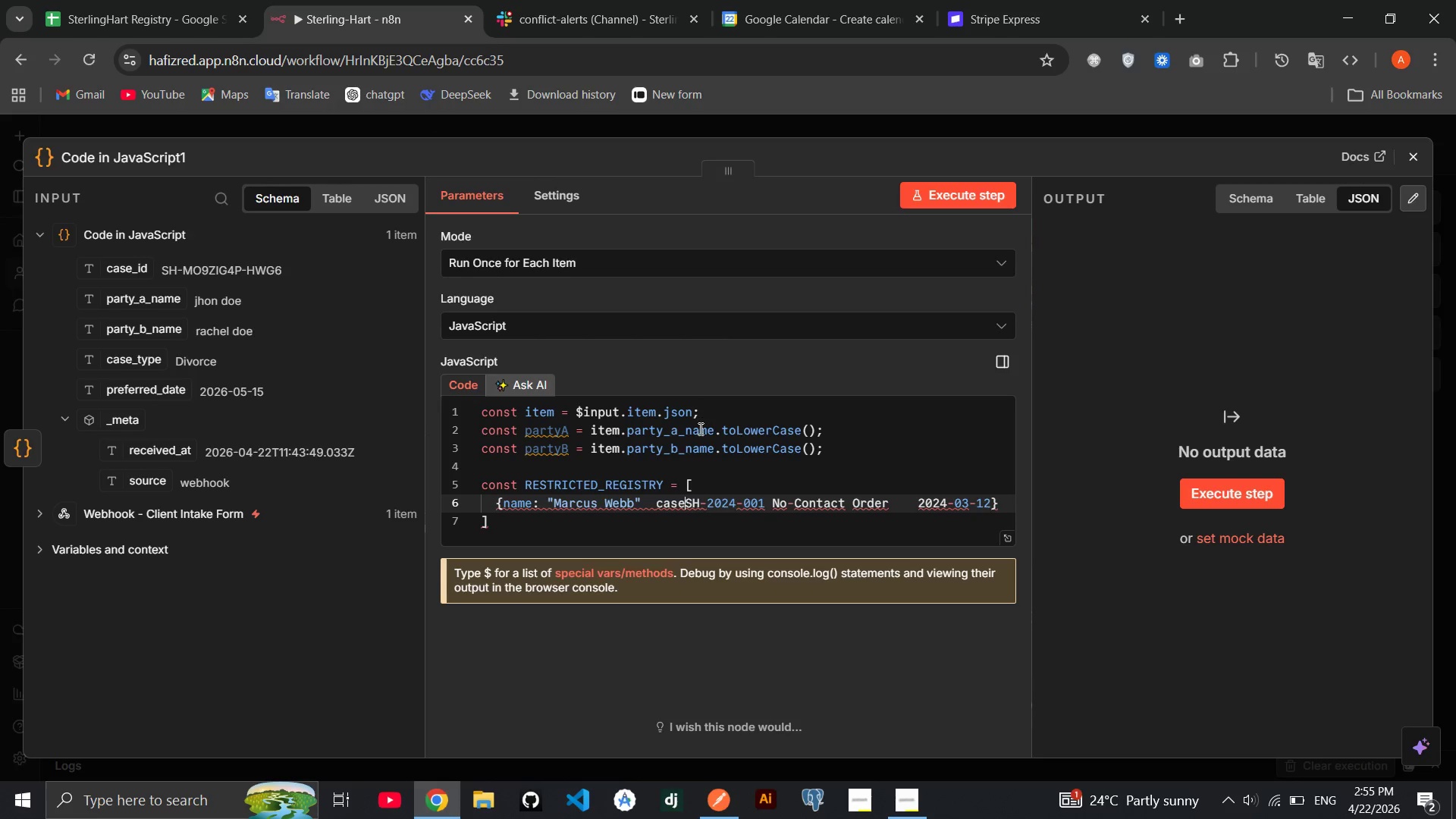 
type( id)
key(Backspace)
key(Backspace)
key(Backspace)
type(_id : )
 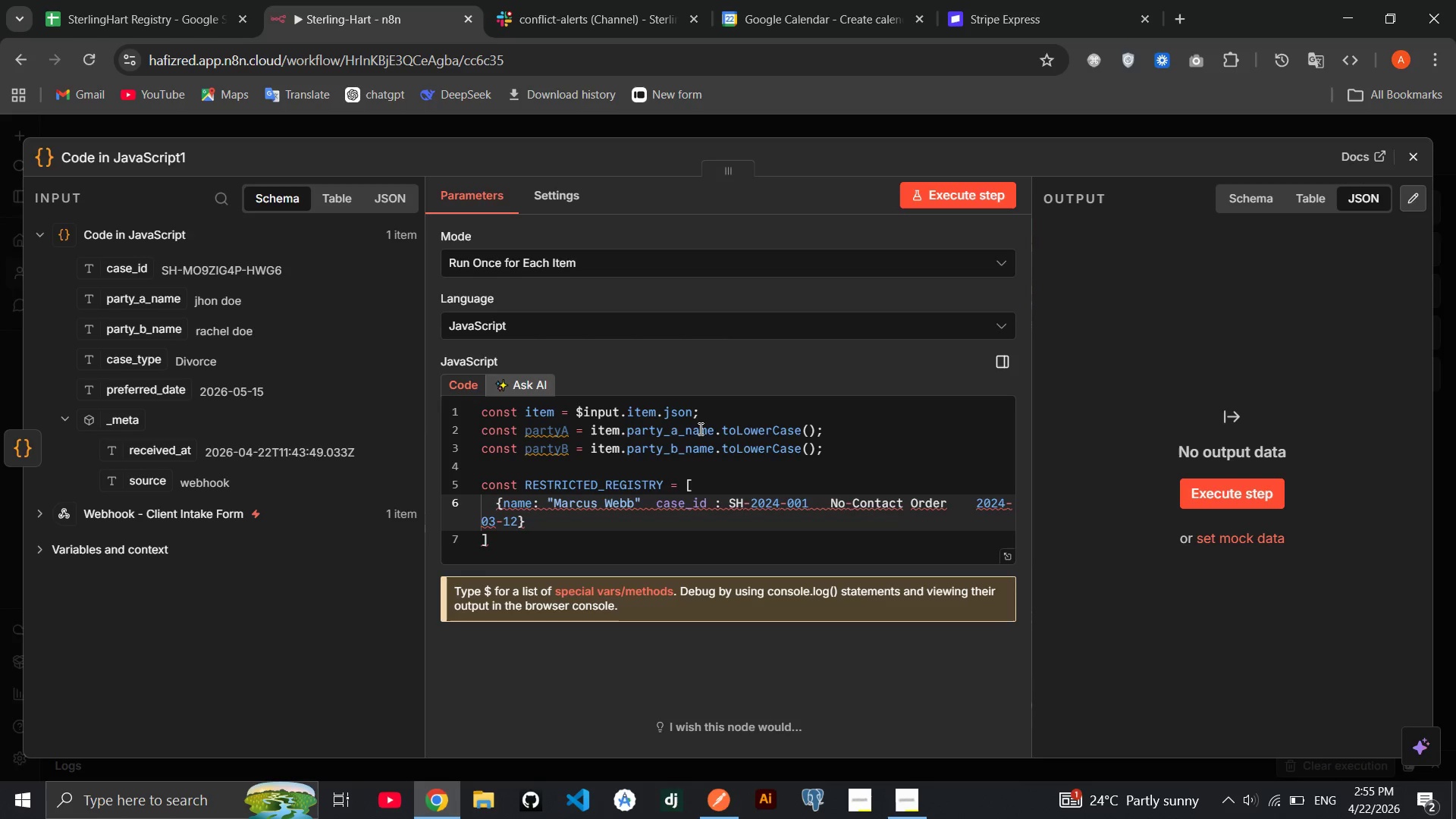 
key(Shift+ShiftRight)
 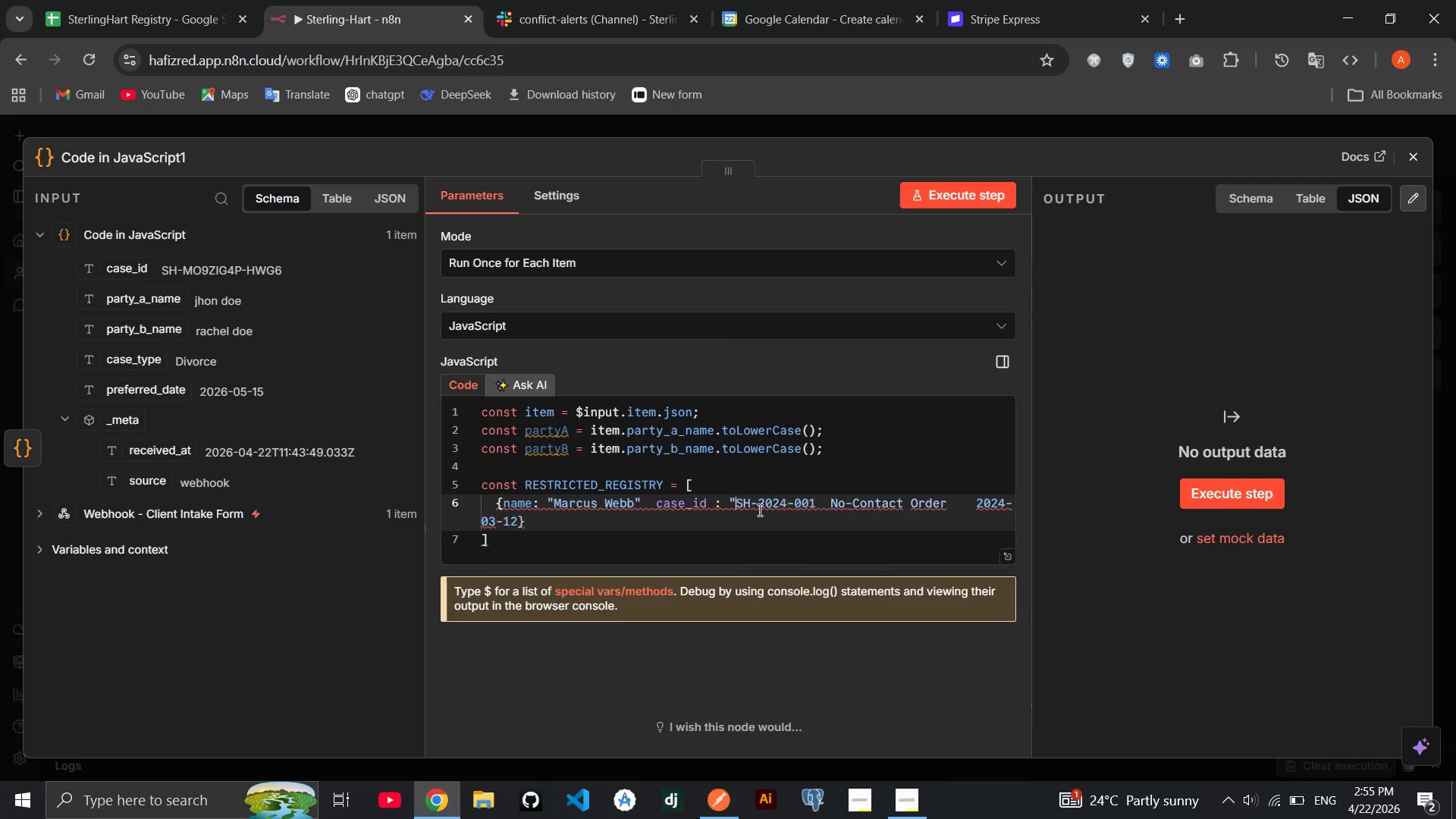 
key(Shift+Quote)
 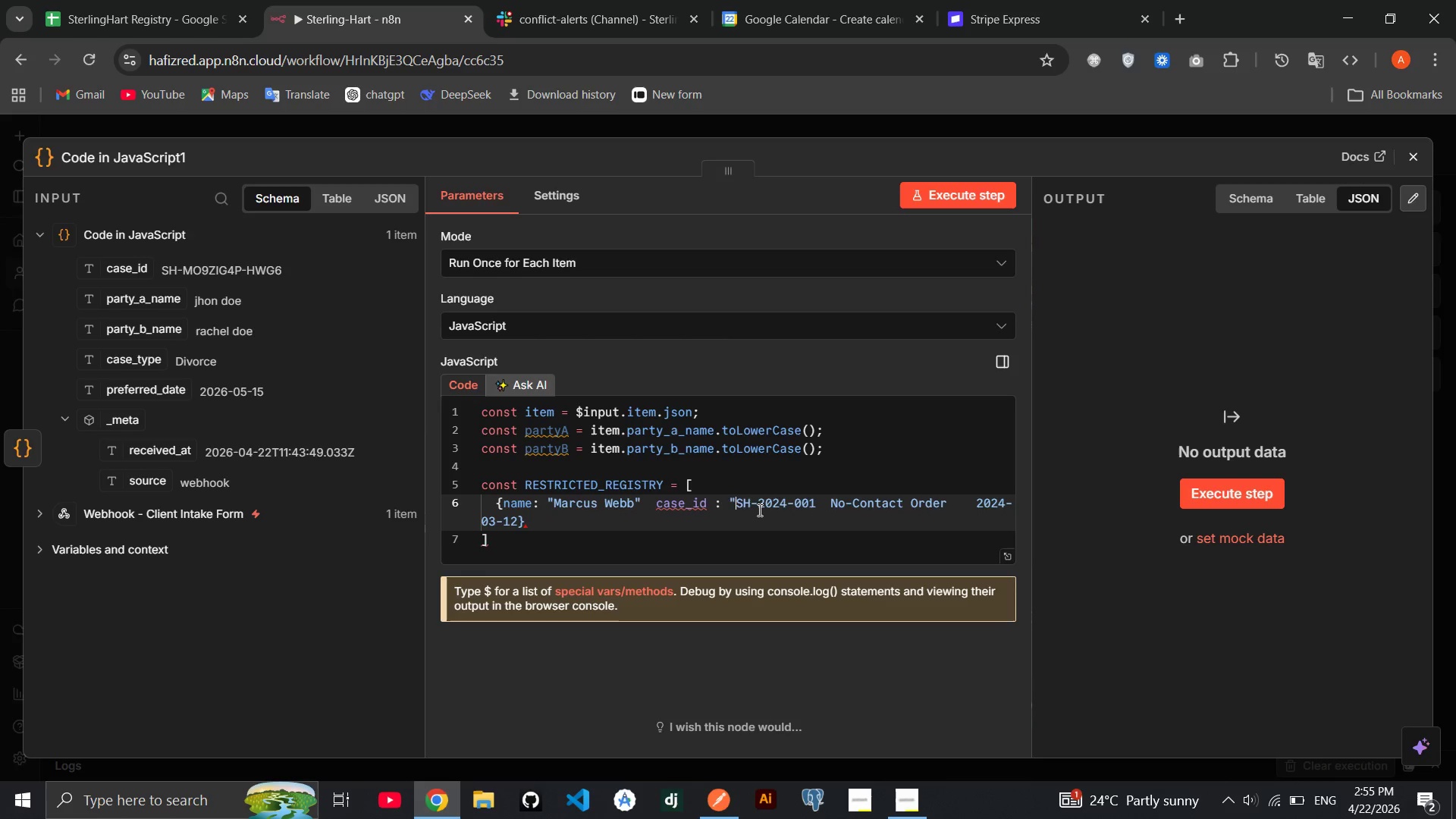 
key(ArrowRight)
 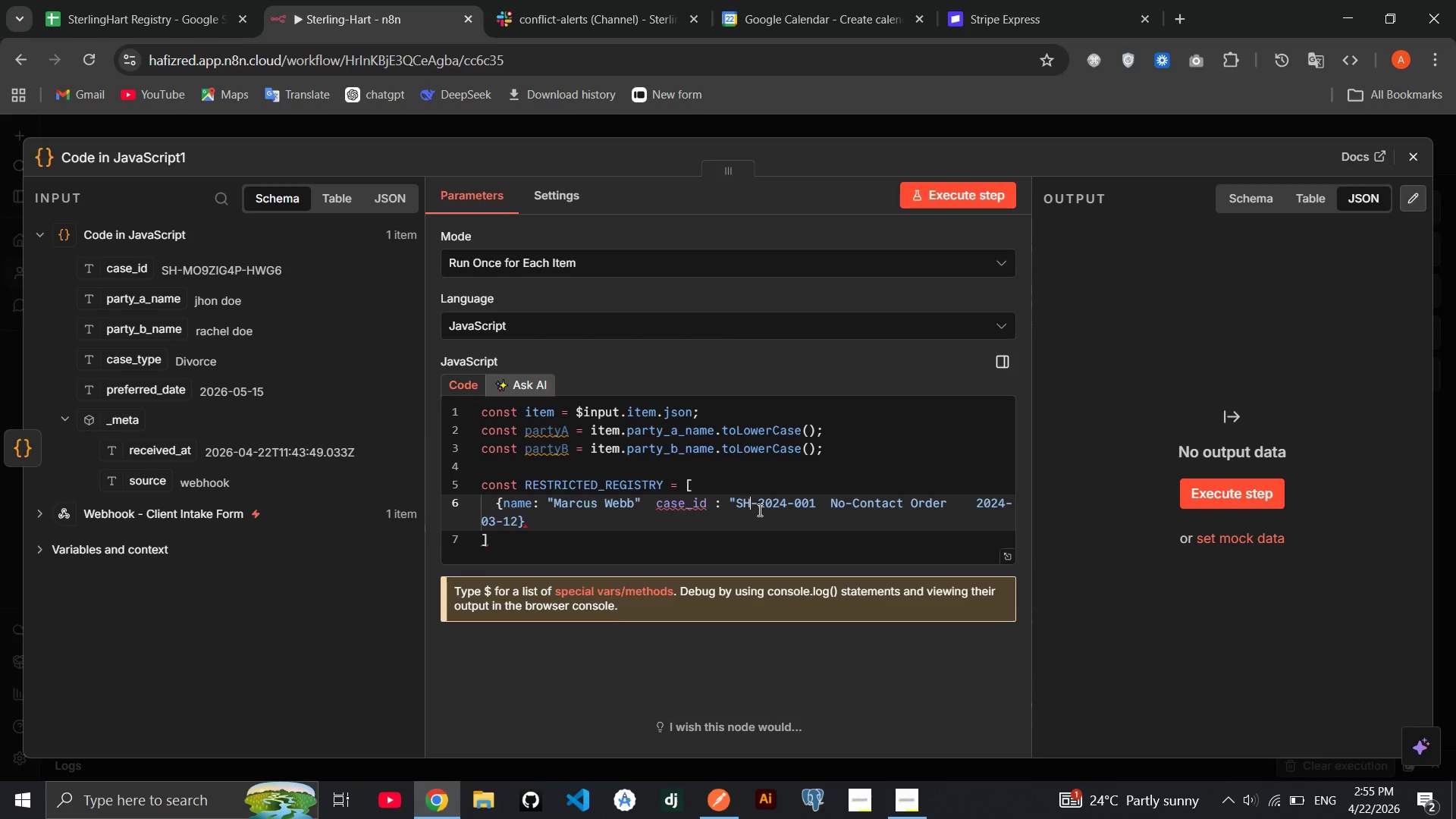 
key(ArrowRight)
 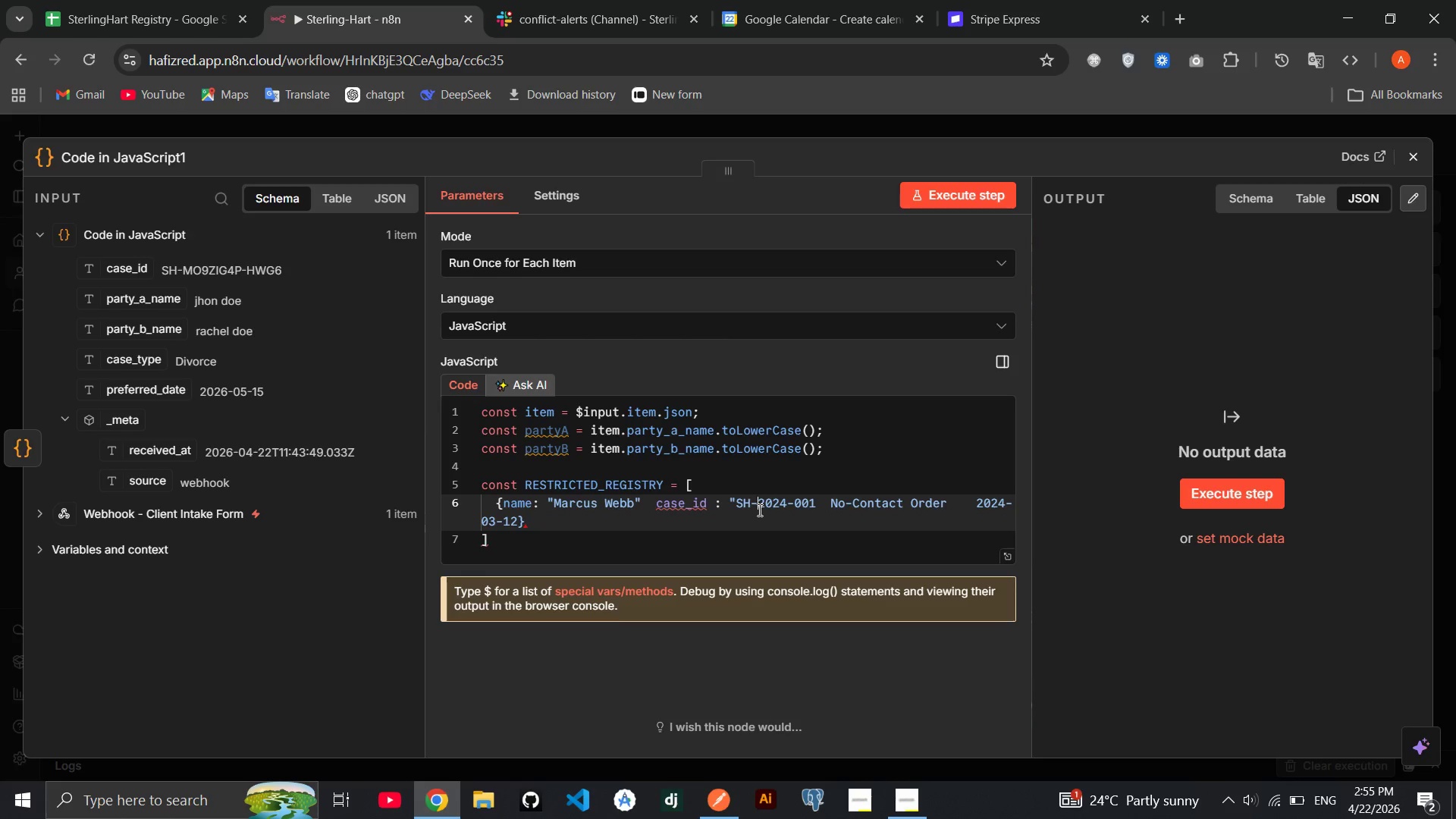 
key(ArrowRight)
 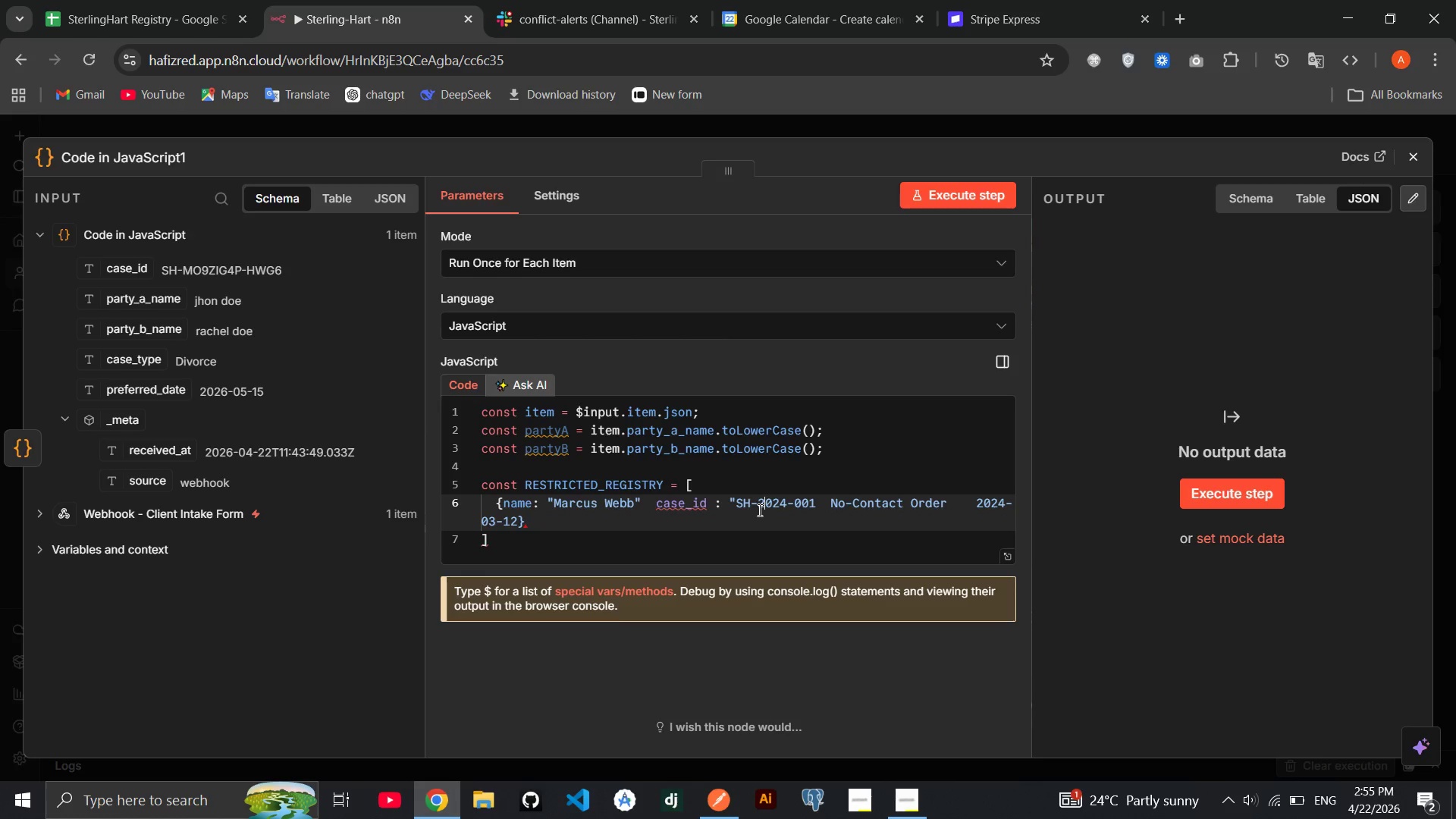 
hold_key(key=ArrowRight, duration=0.78)
 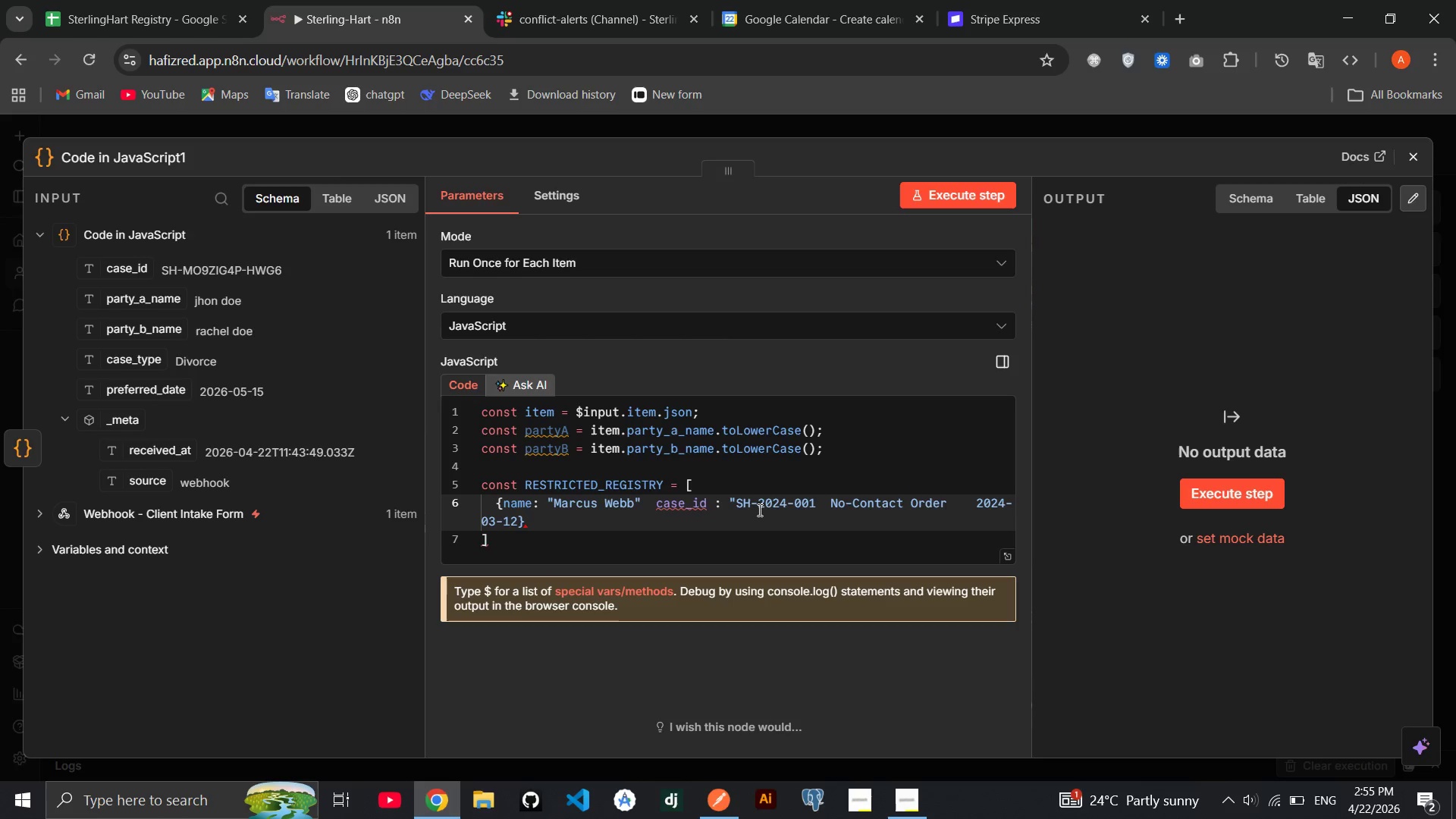 
key(Shift+Quote)
 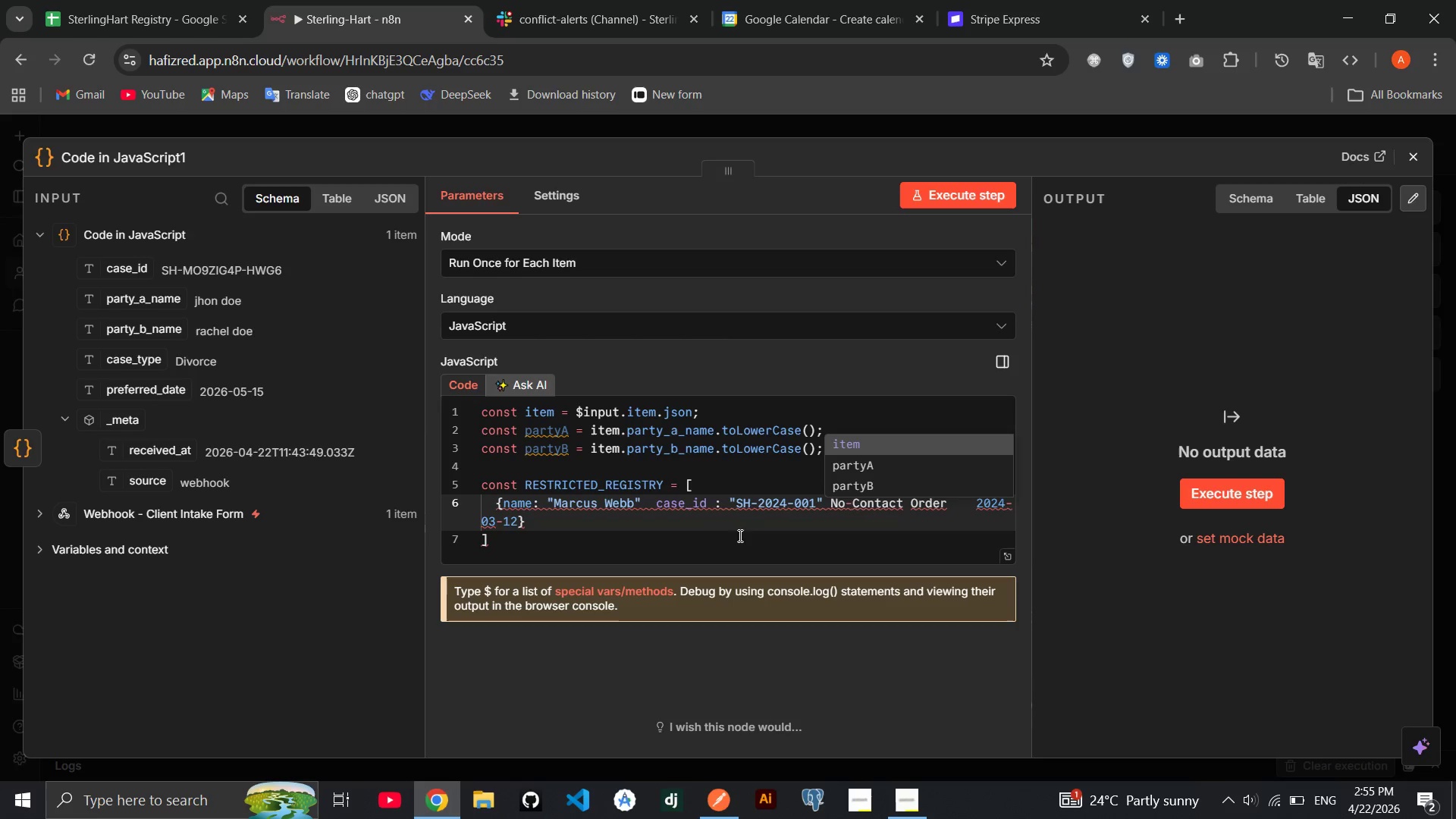 
mouse_move([682, 508])
 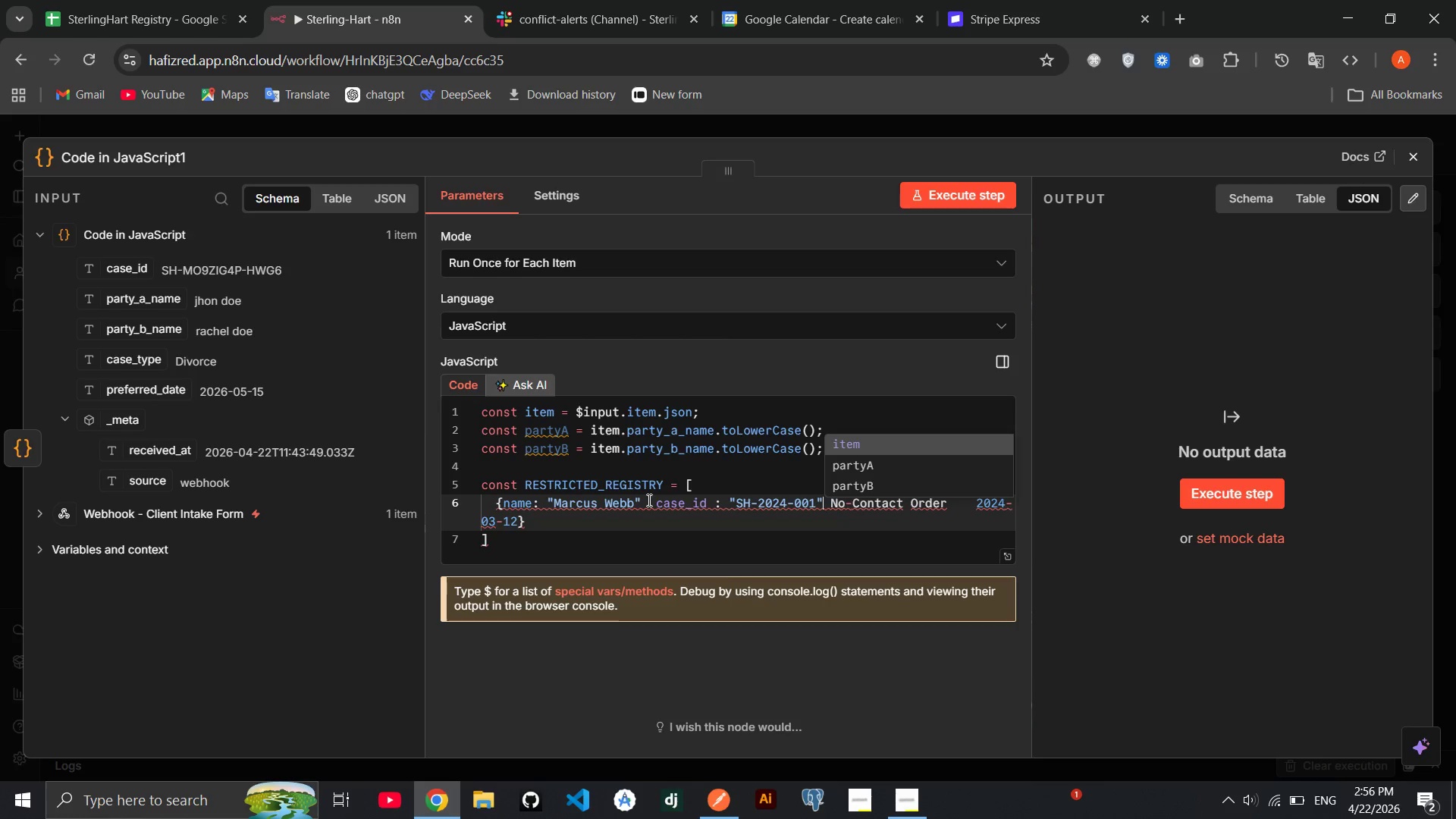 
left_click([648, 500])
 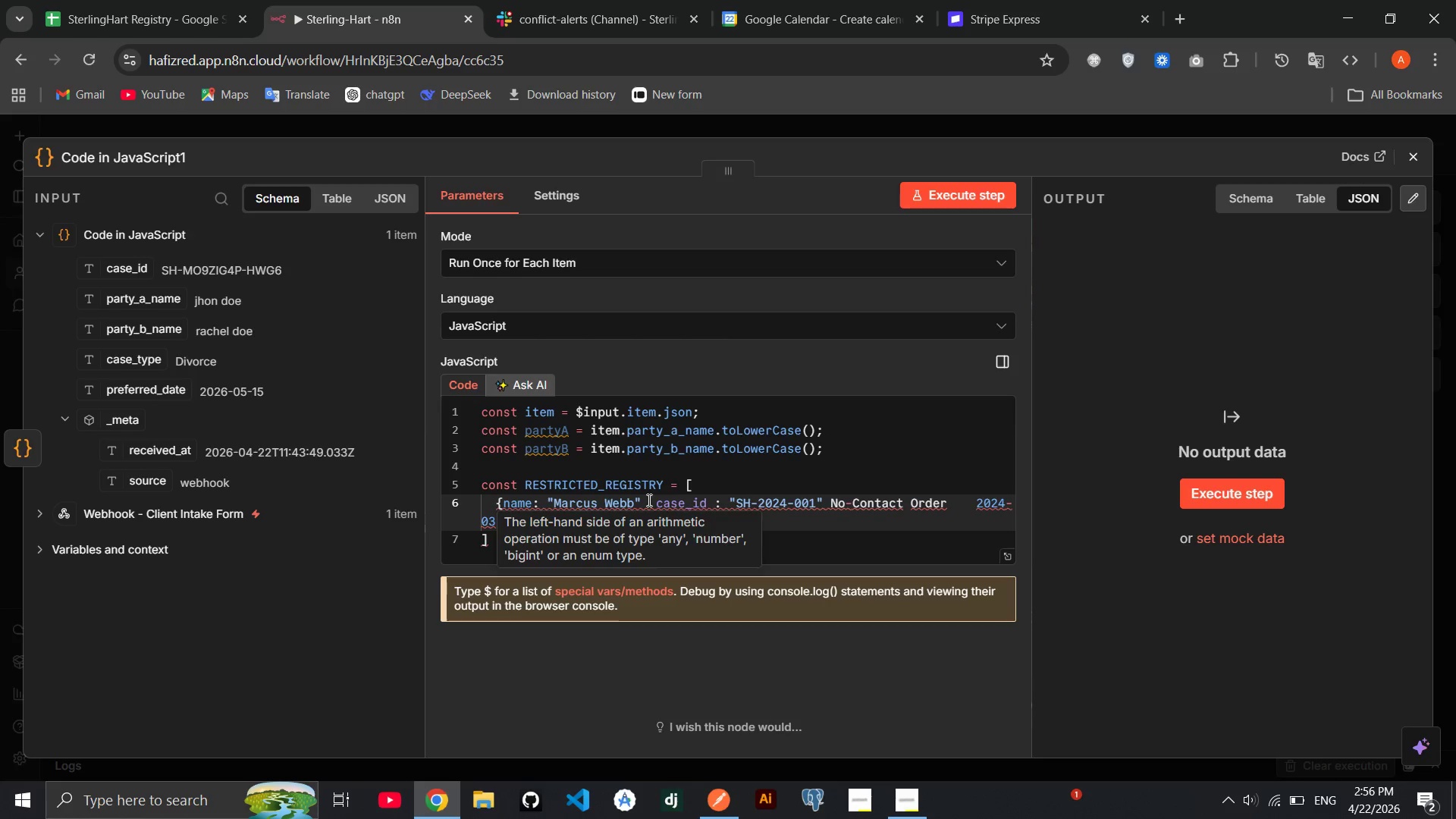 
key(Comma)
 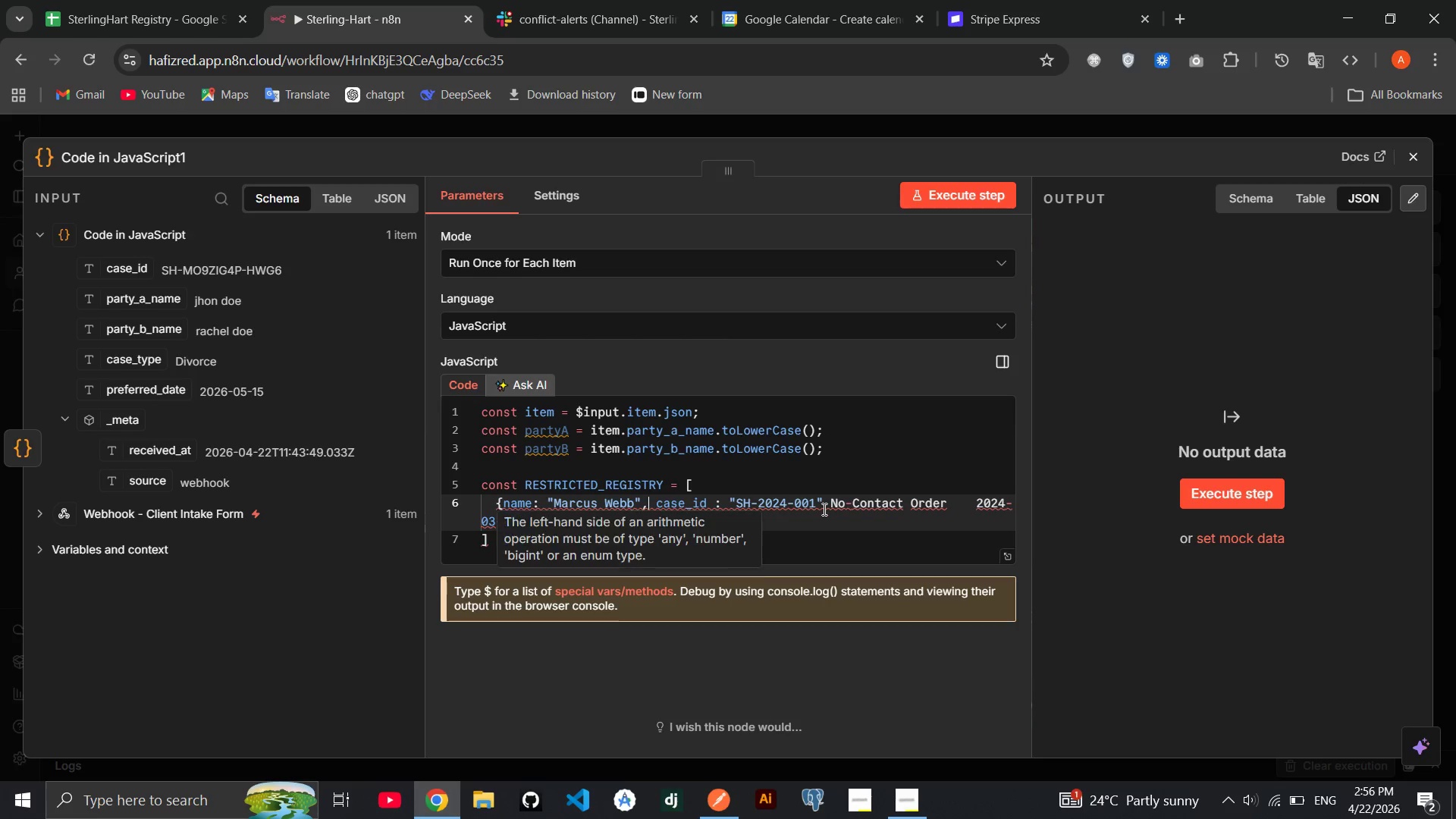 
left_click([823, 509])
 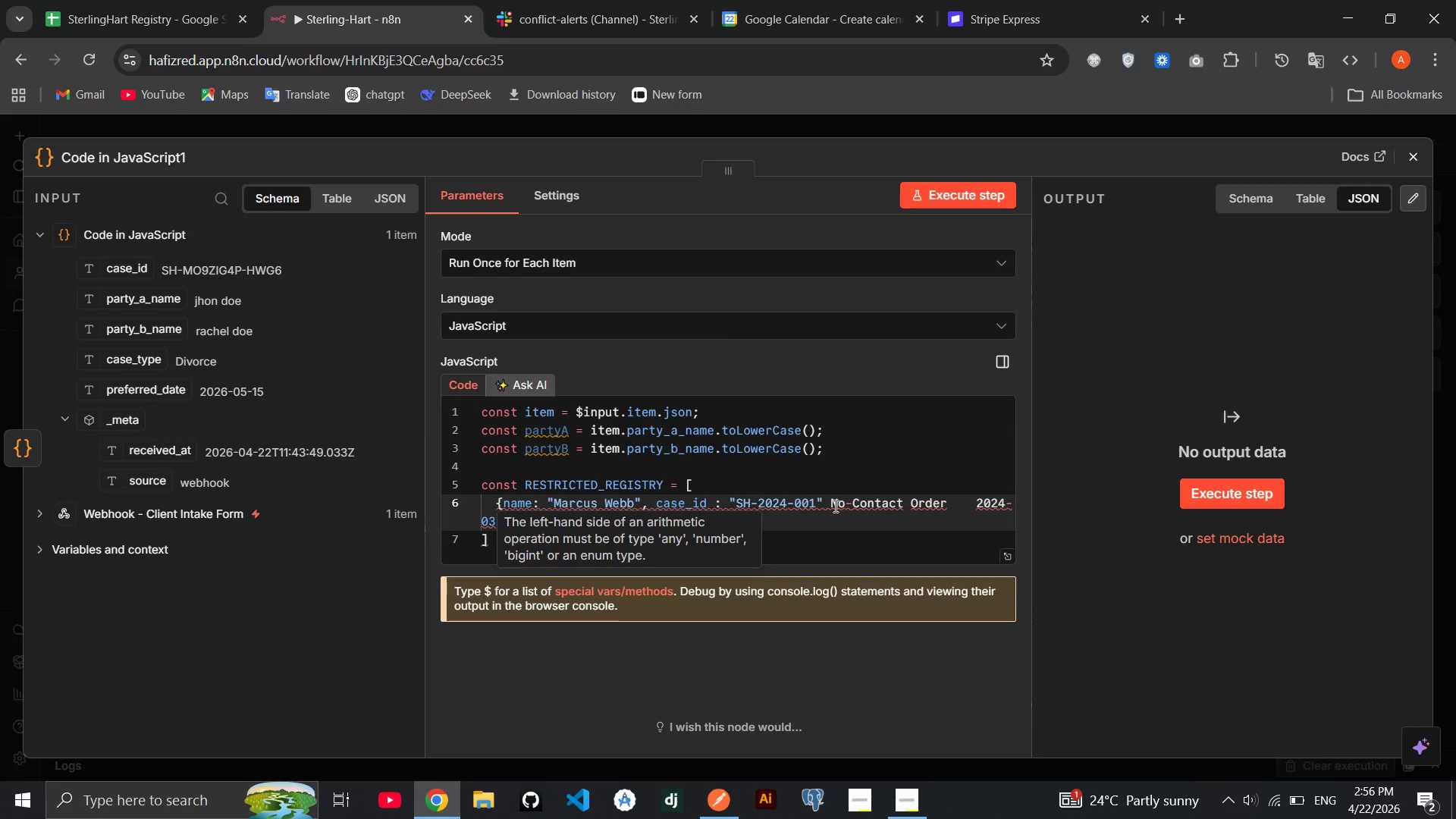 
key(ArrowRight)
 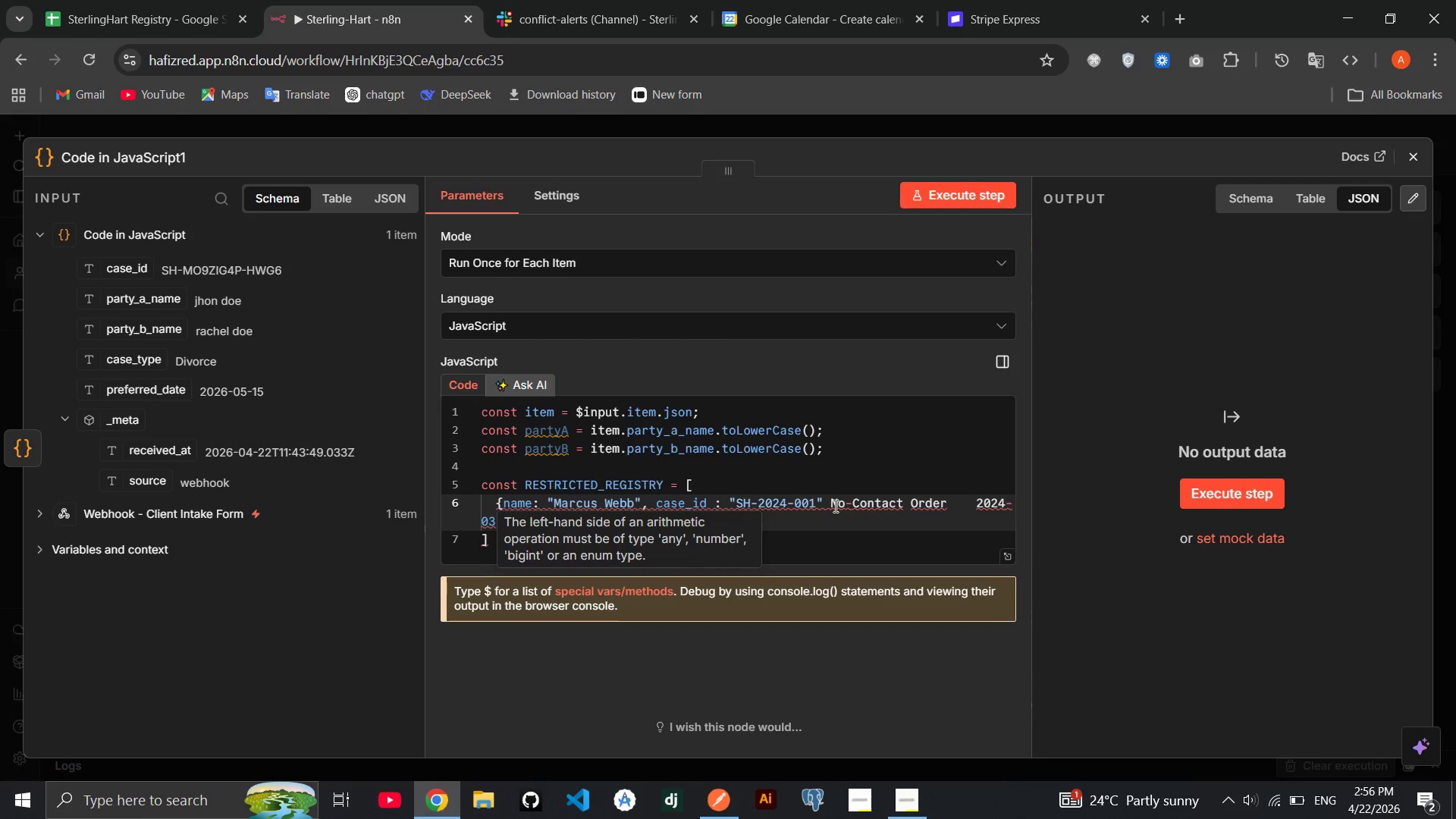 
type(Restrictin )
key(Backspace)
type(_type : )
 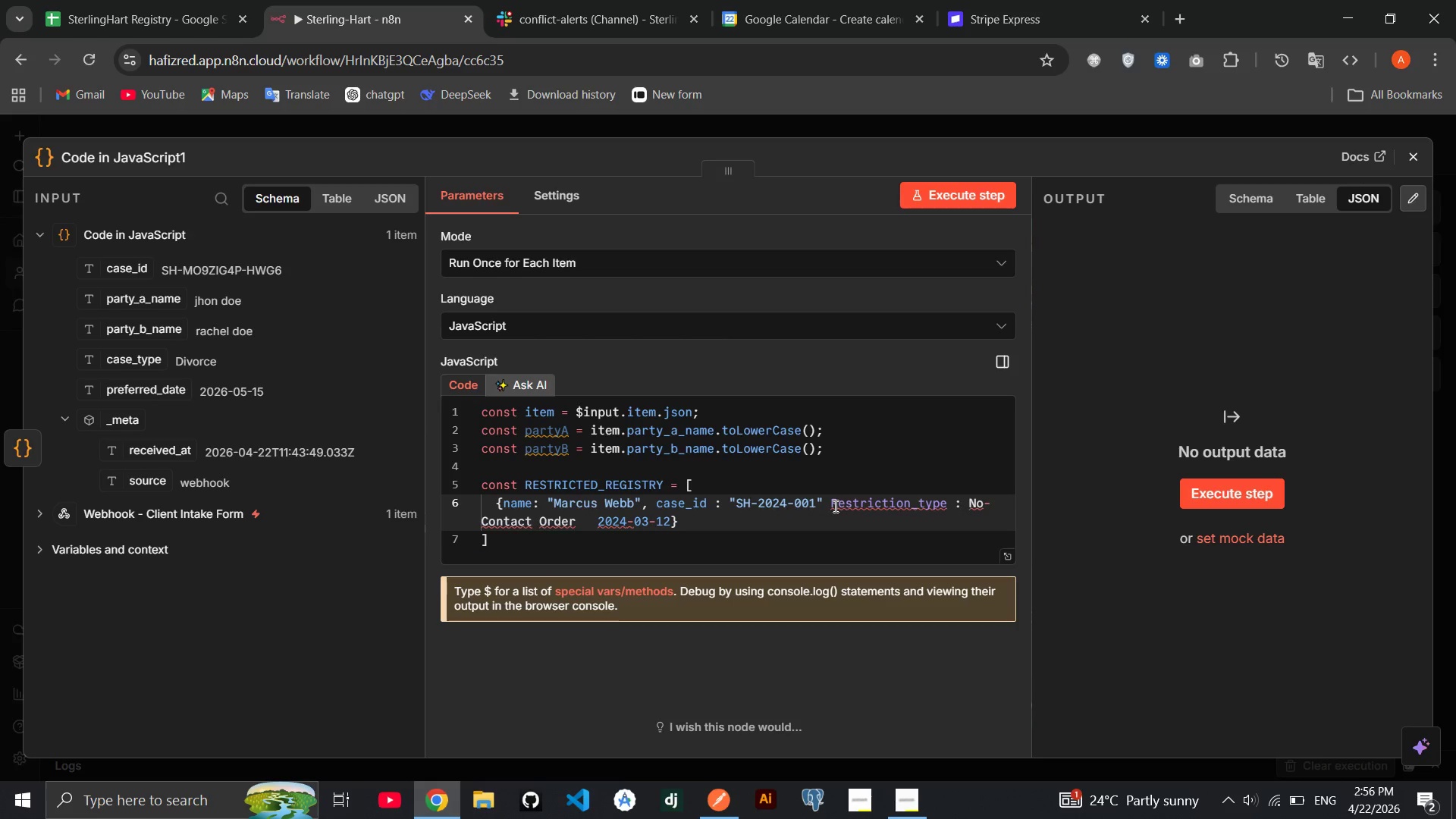 
hold_key(key=O, duration=0.34)
 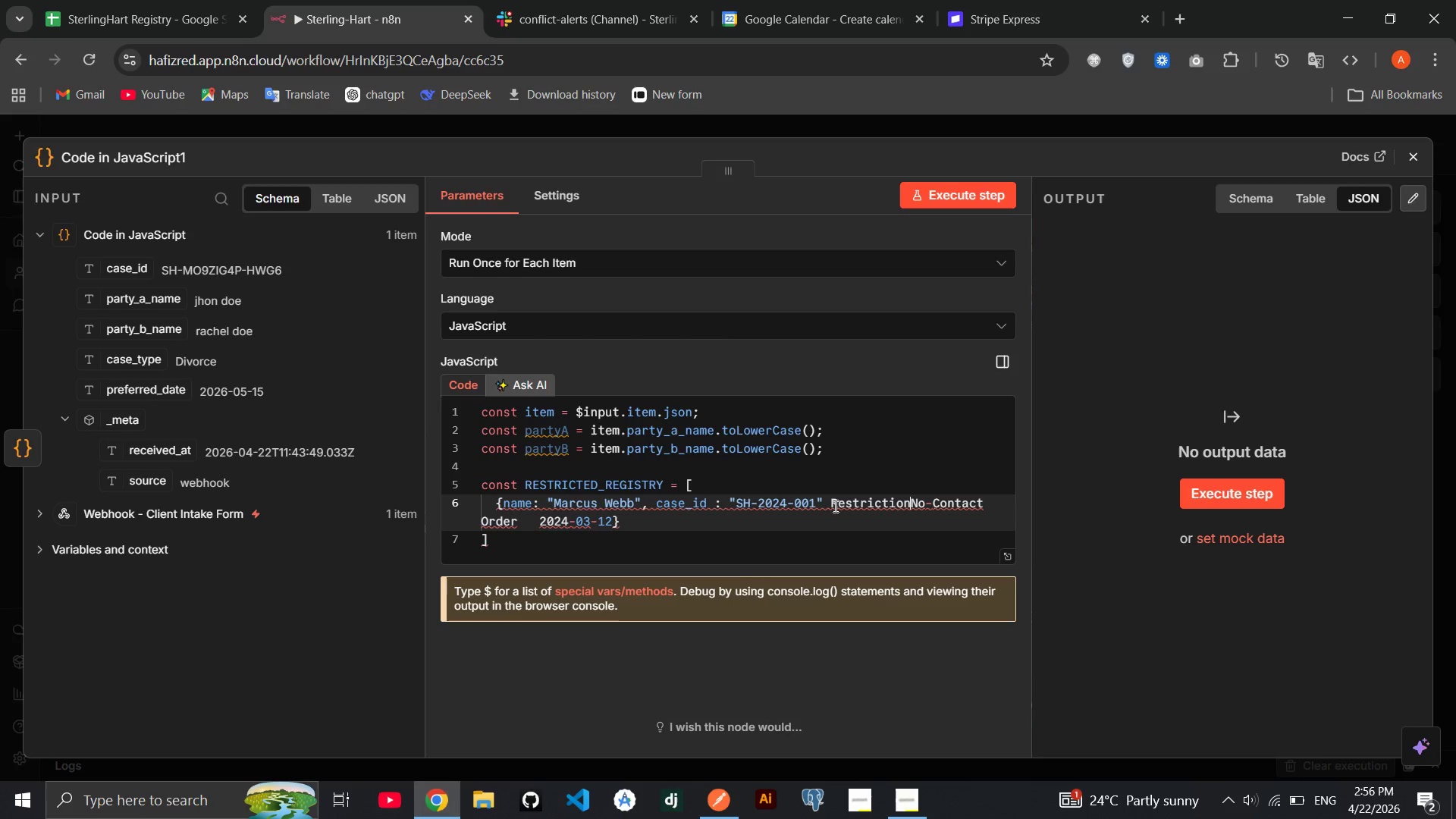 
left_click([834, 506])
 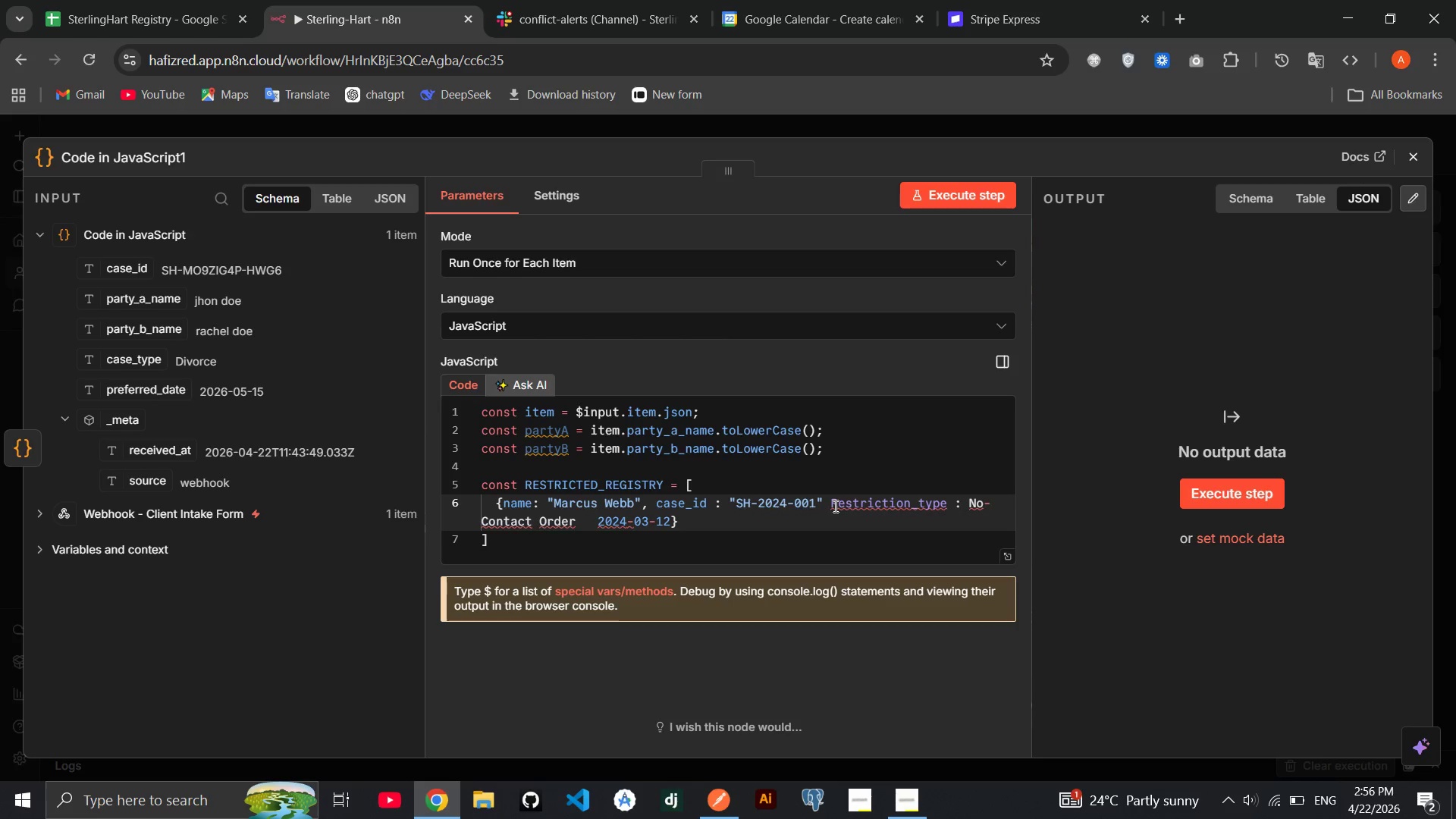 
key(Comma)
 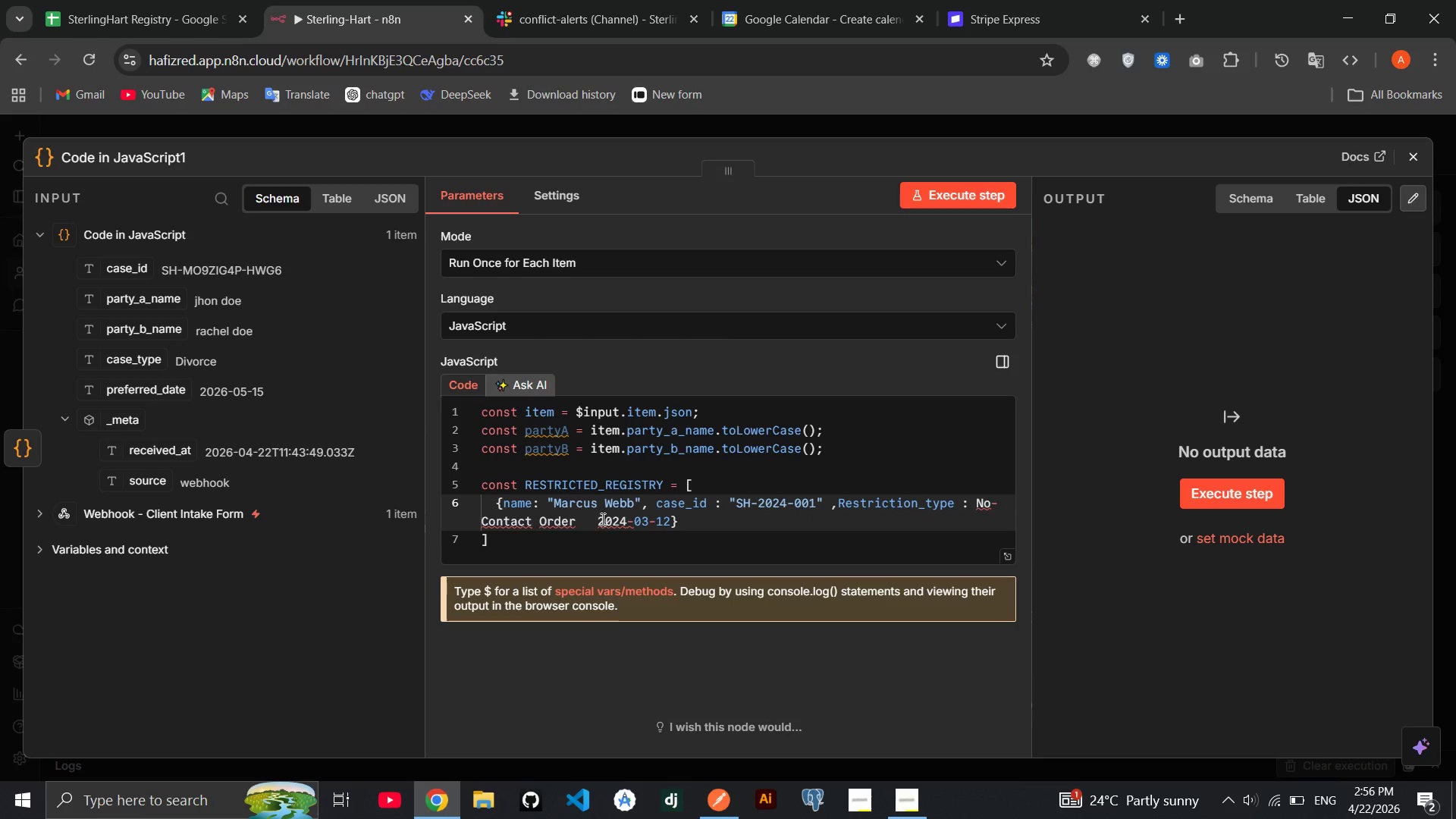 
left_click([588, 522])
 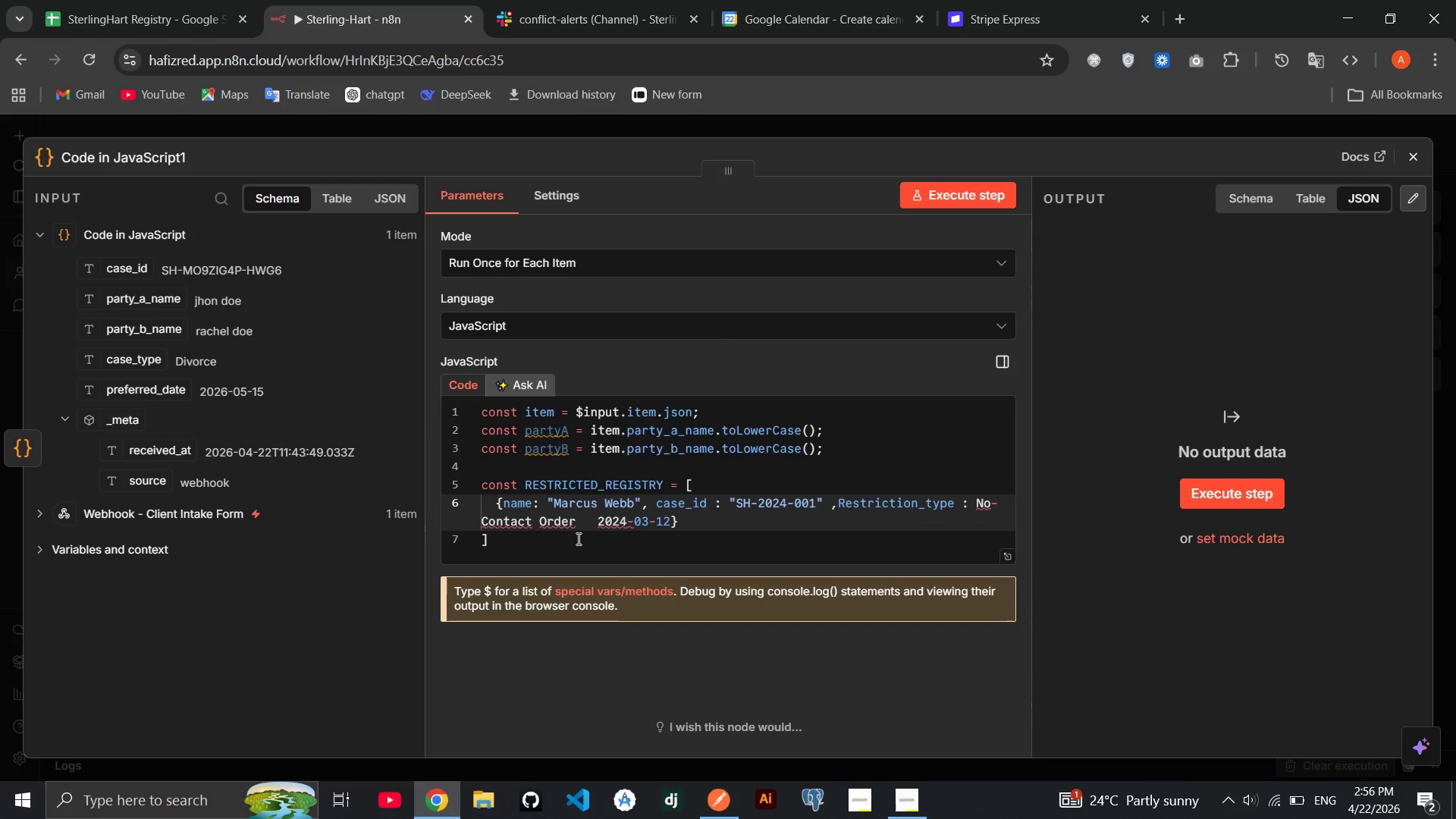 
left_click([573, 529])
 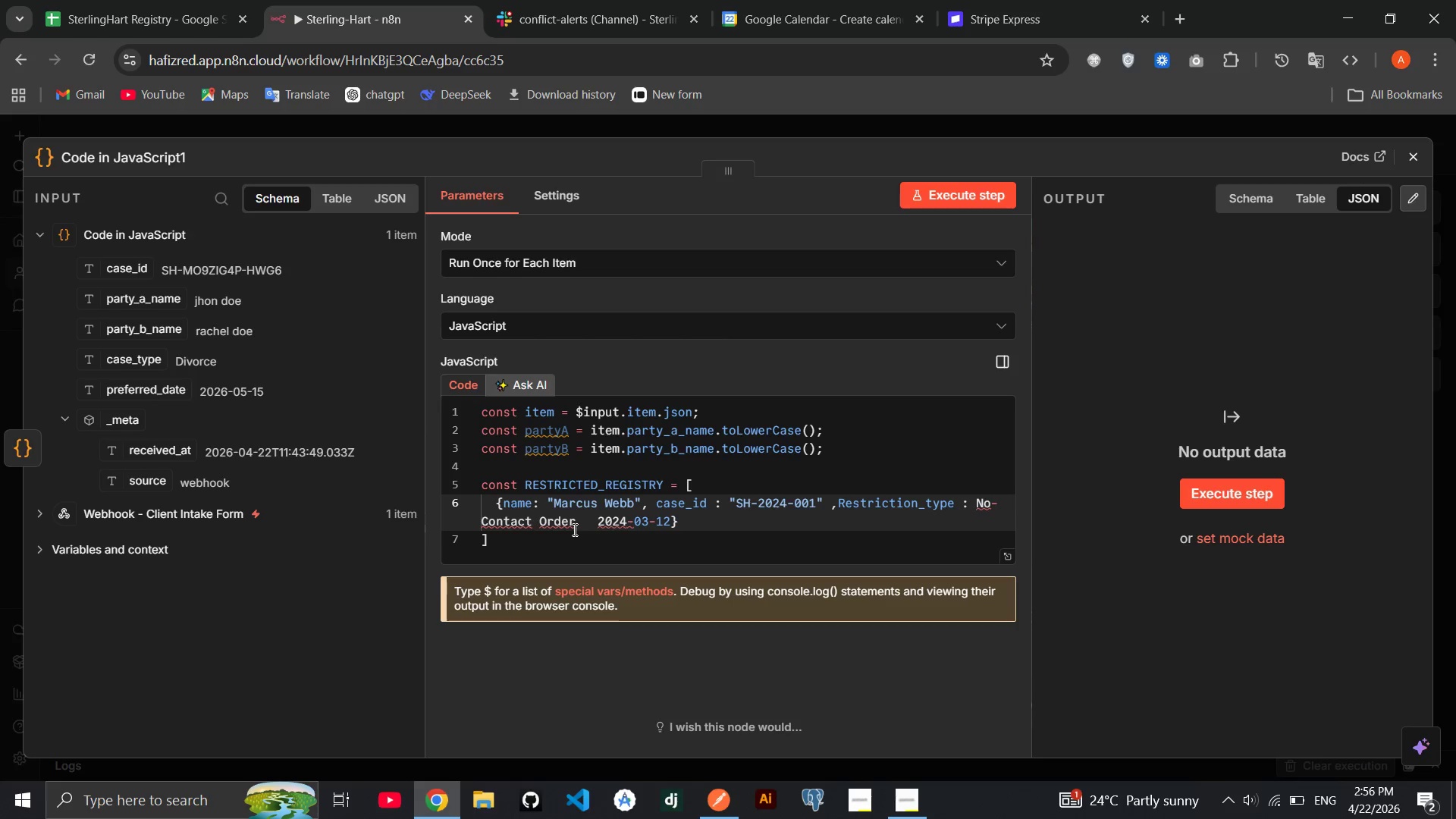 
type(, Date_)
 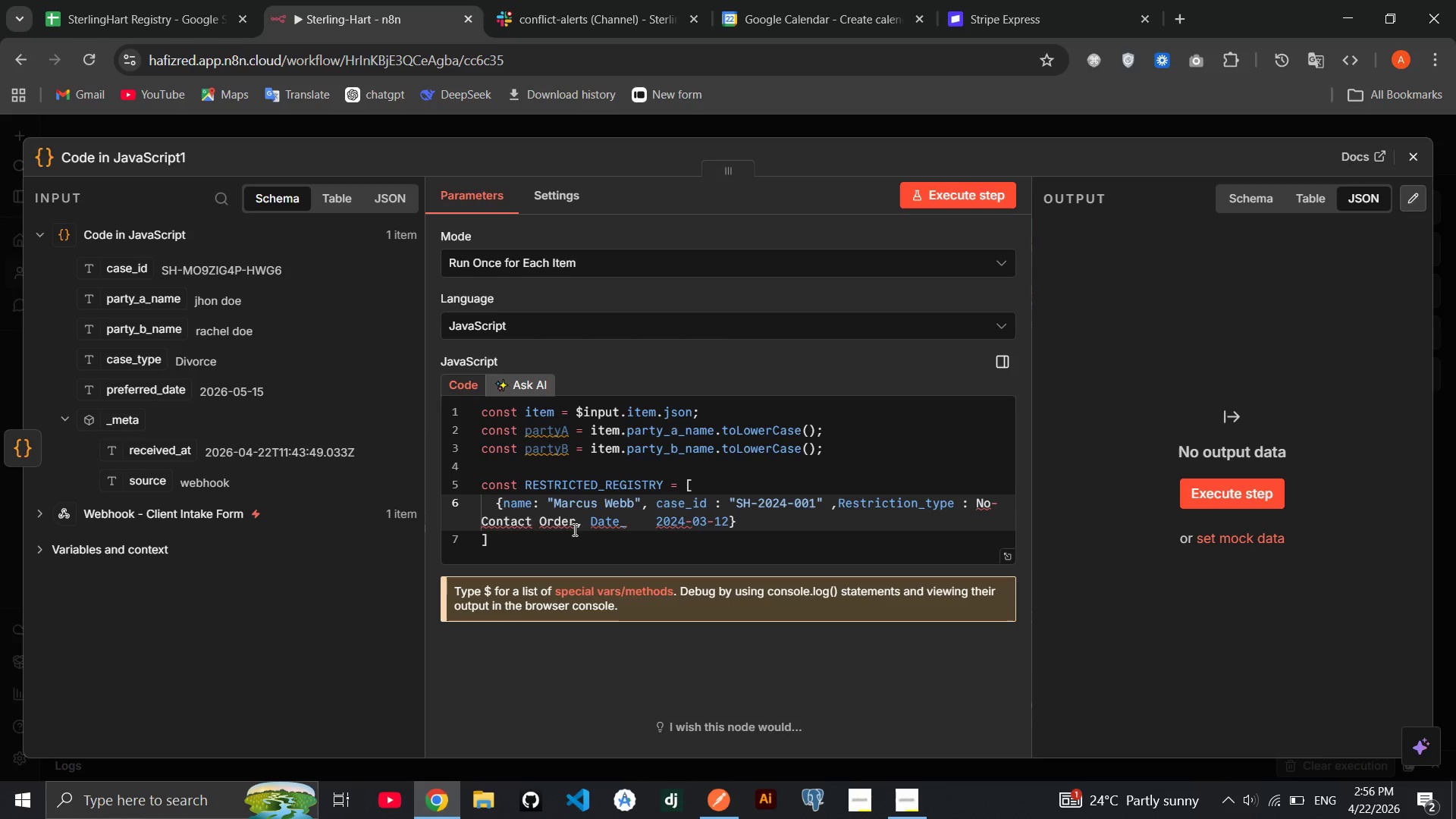 
left_click([177, 3])
 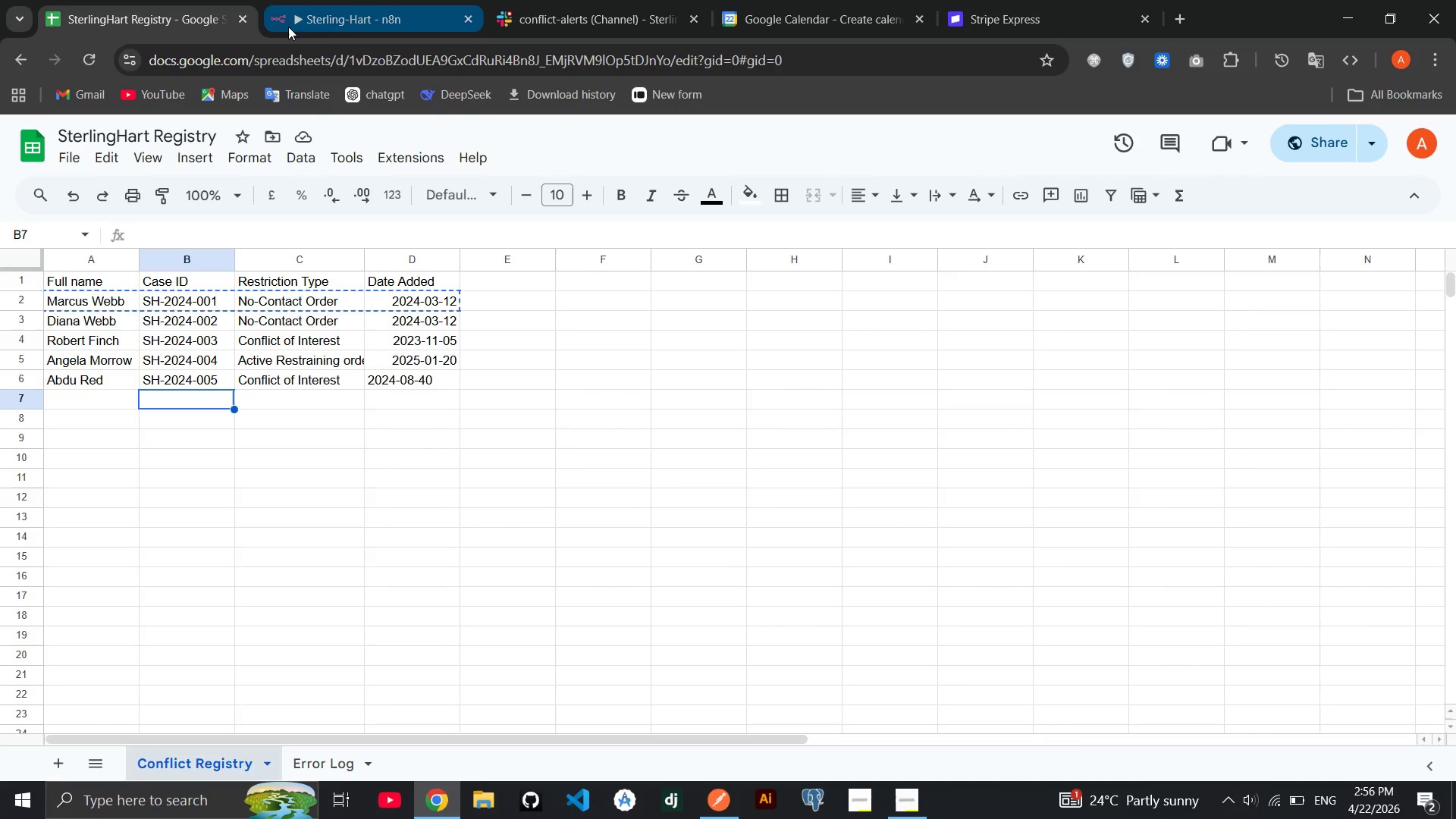 
left_click([331, 22])
 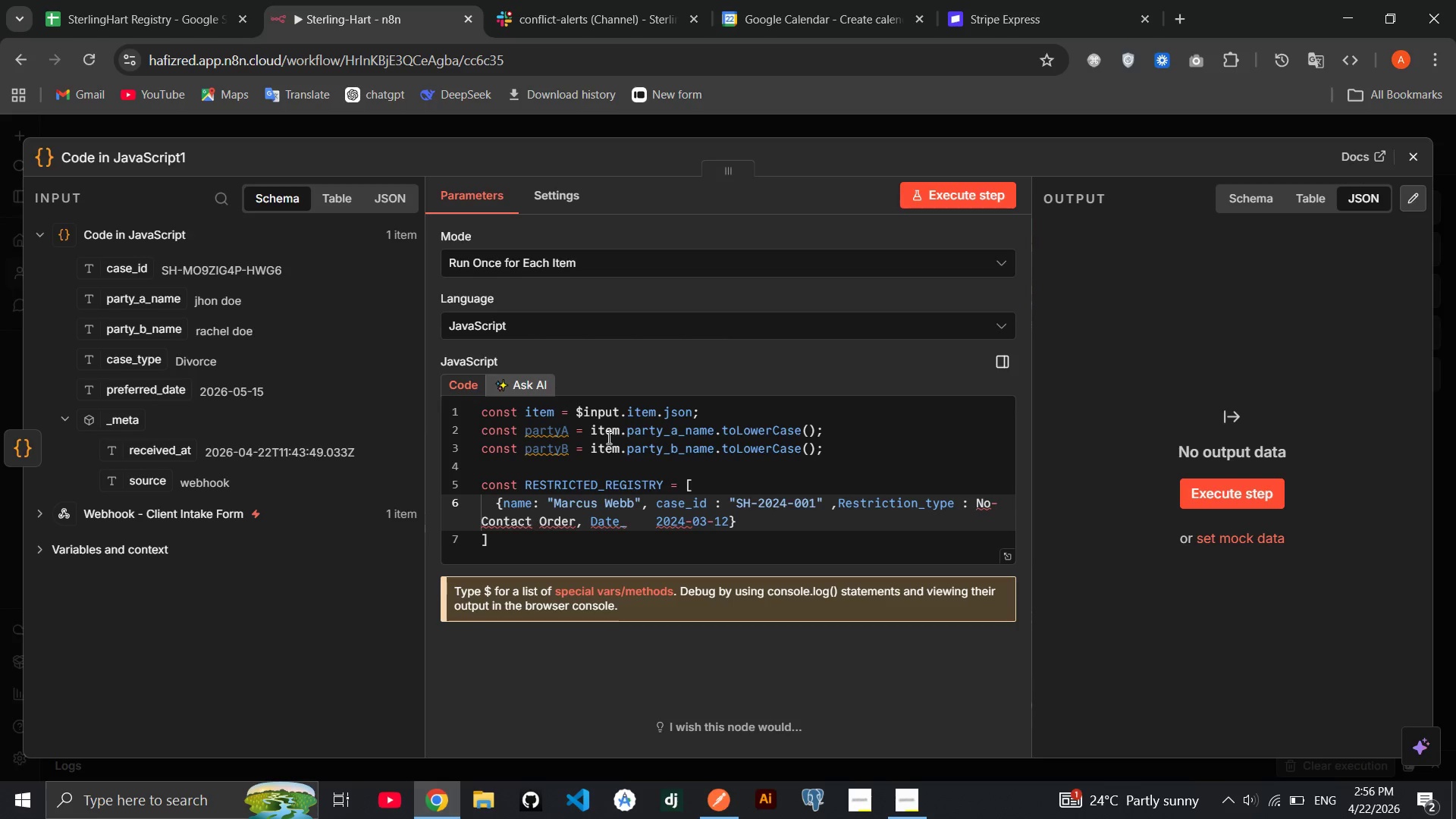 
type(Ade)
key(Backspace)
type(dd)
 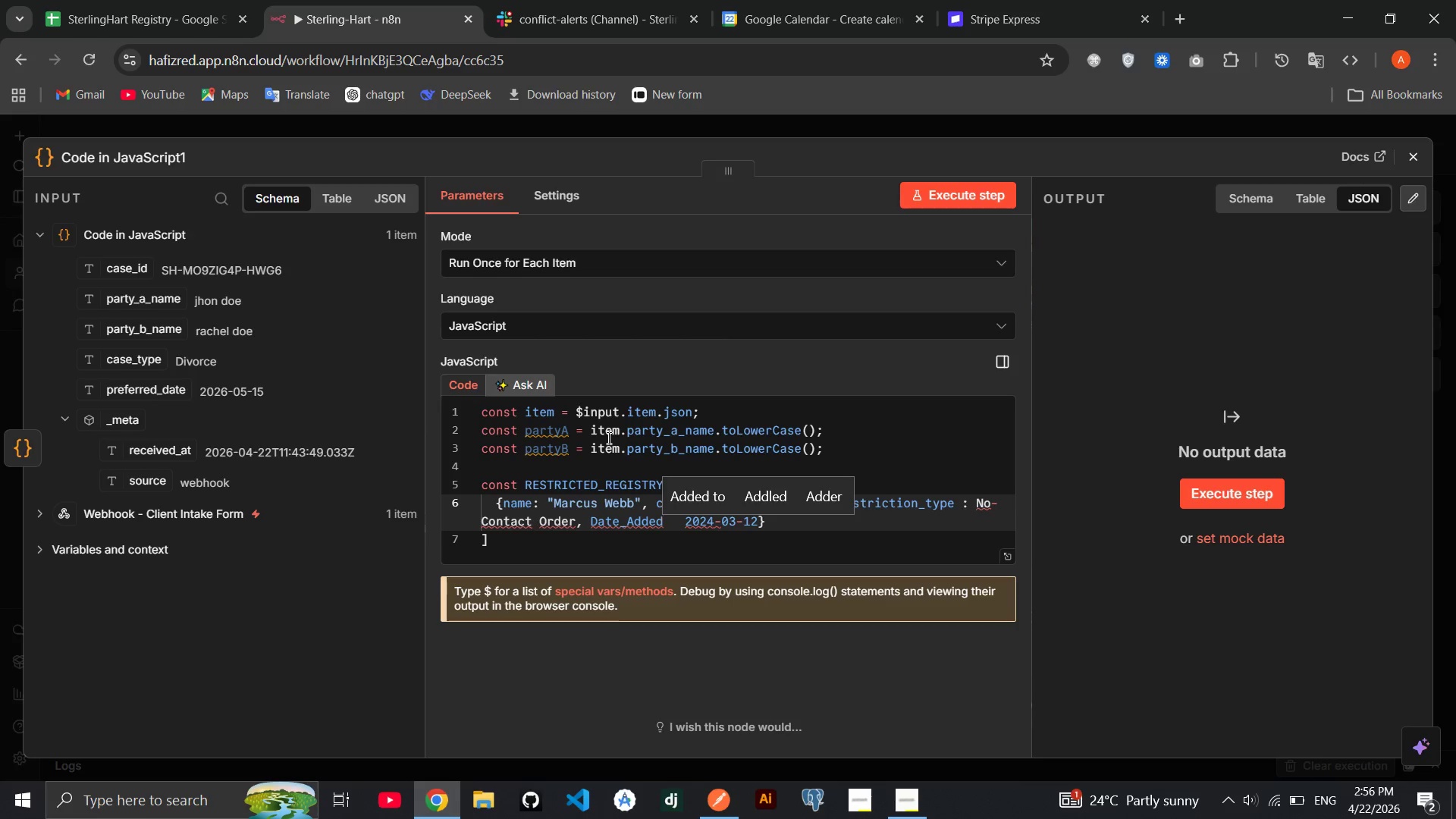 
key(ArrowRight)
 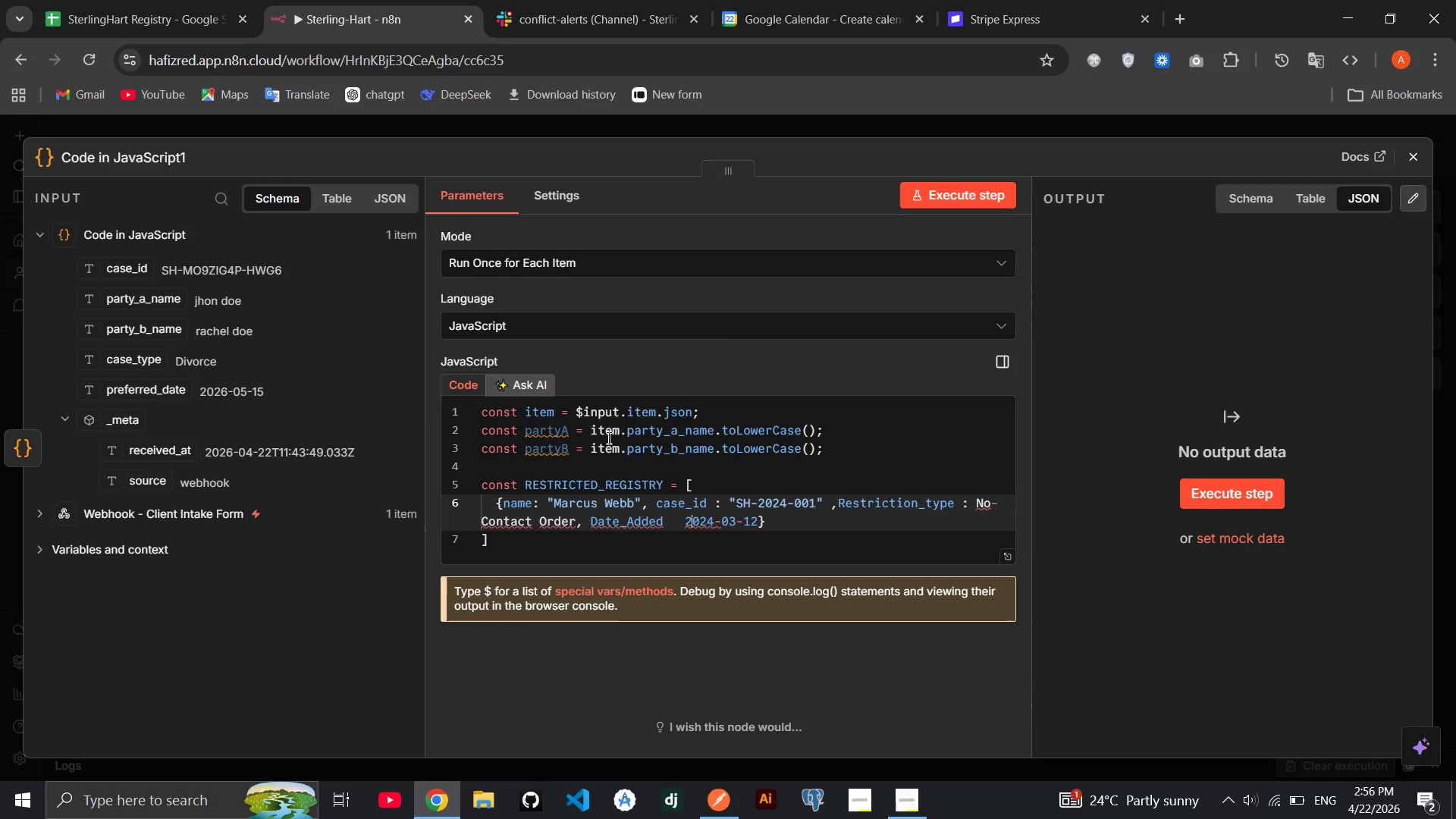 
key(ArrowRight)
 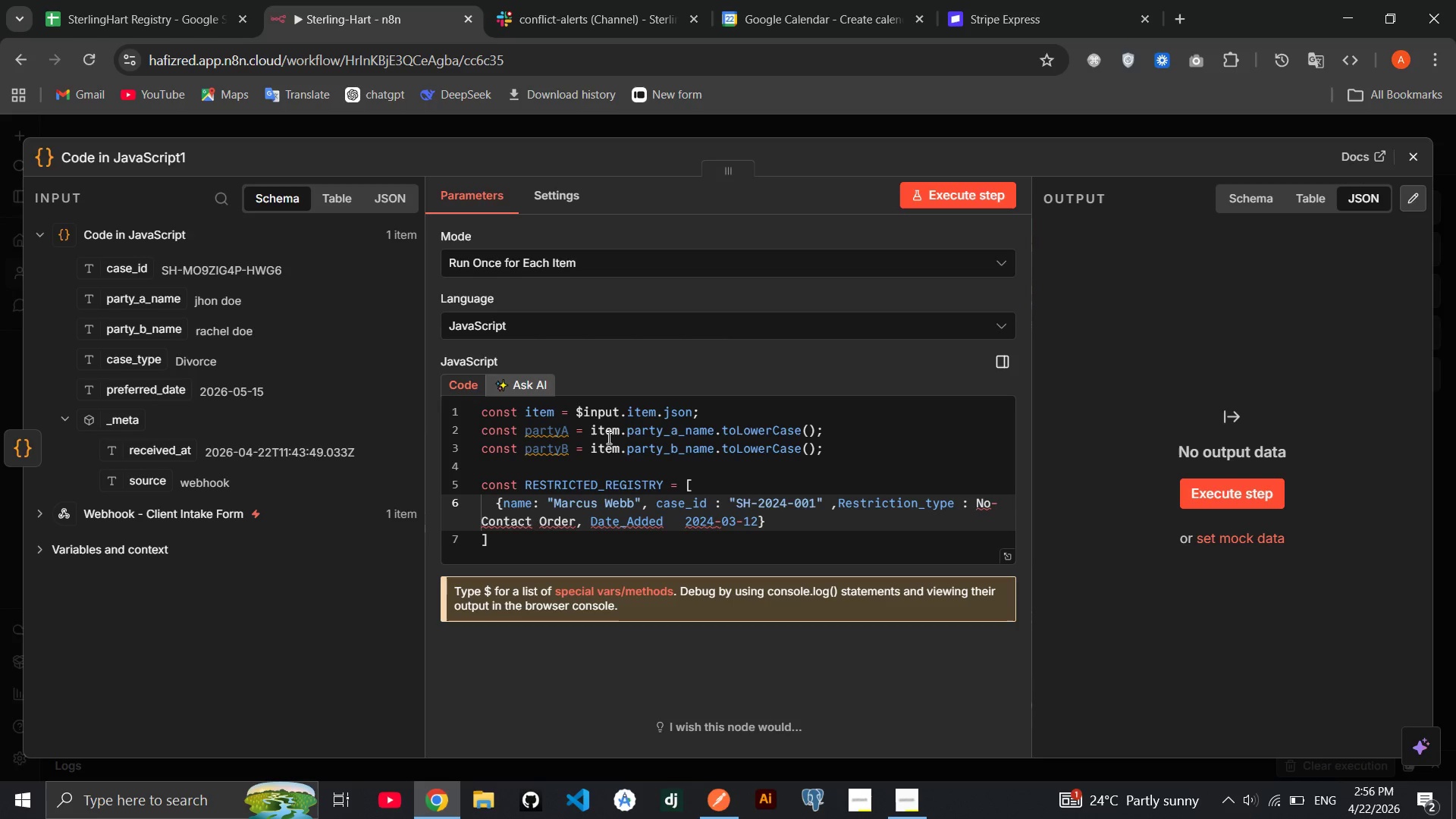 
key(ArrowLeft)
 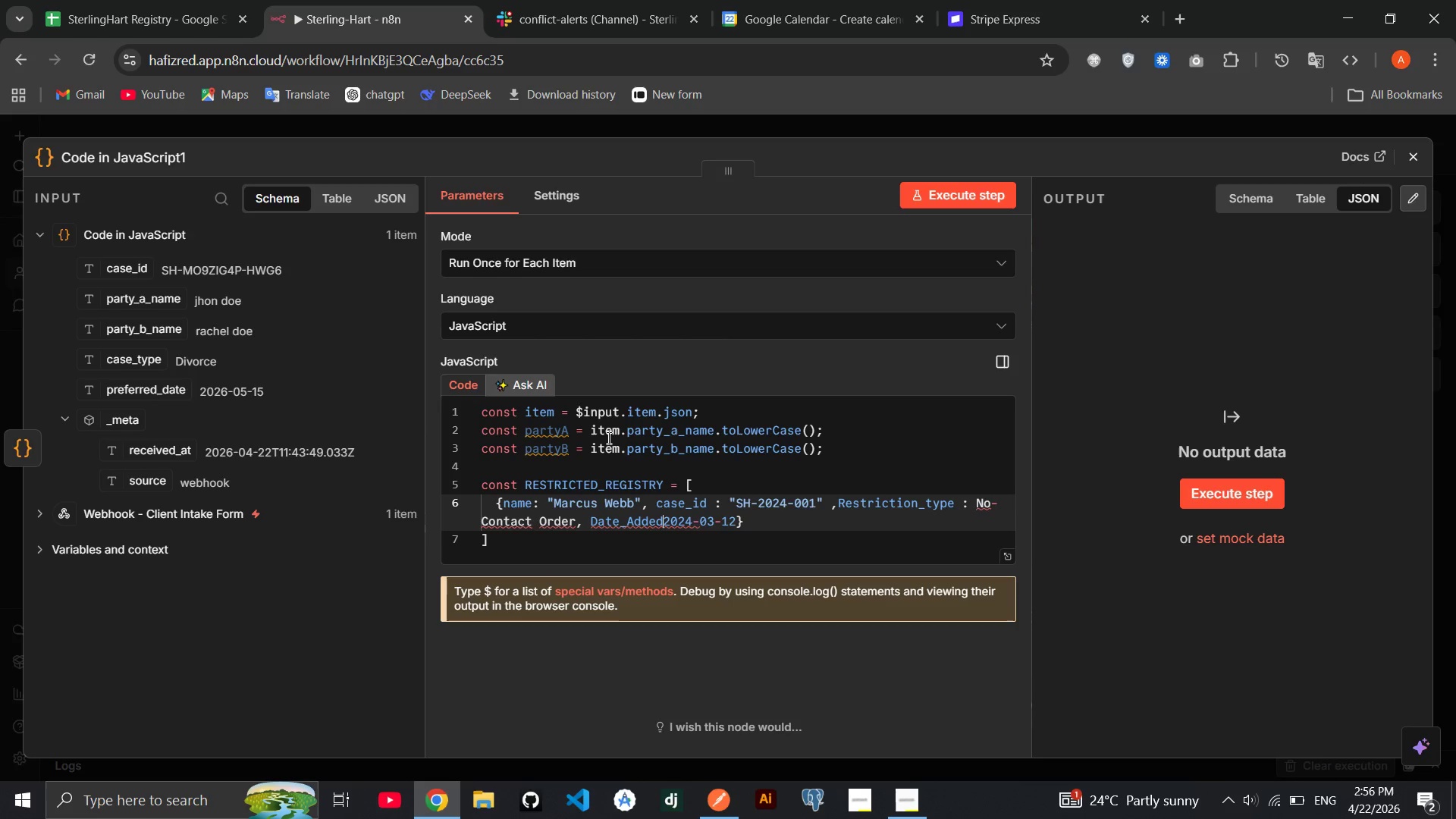 
key(Backspace)
 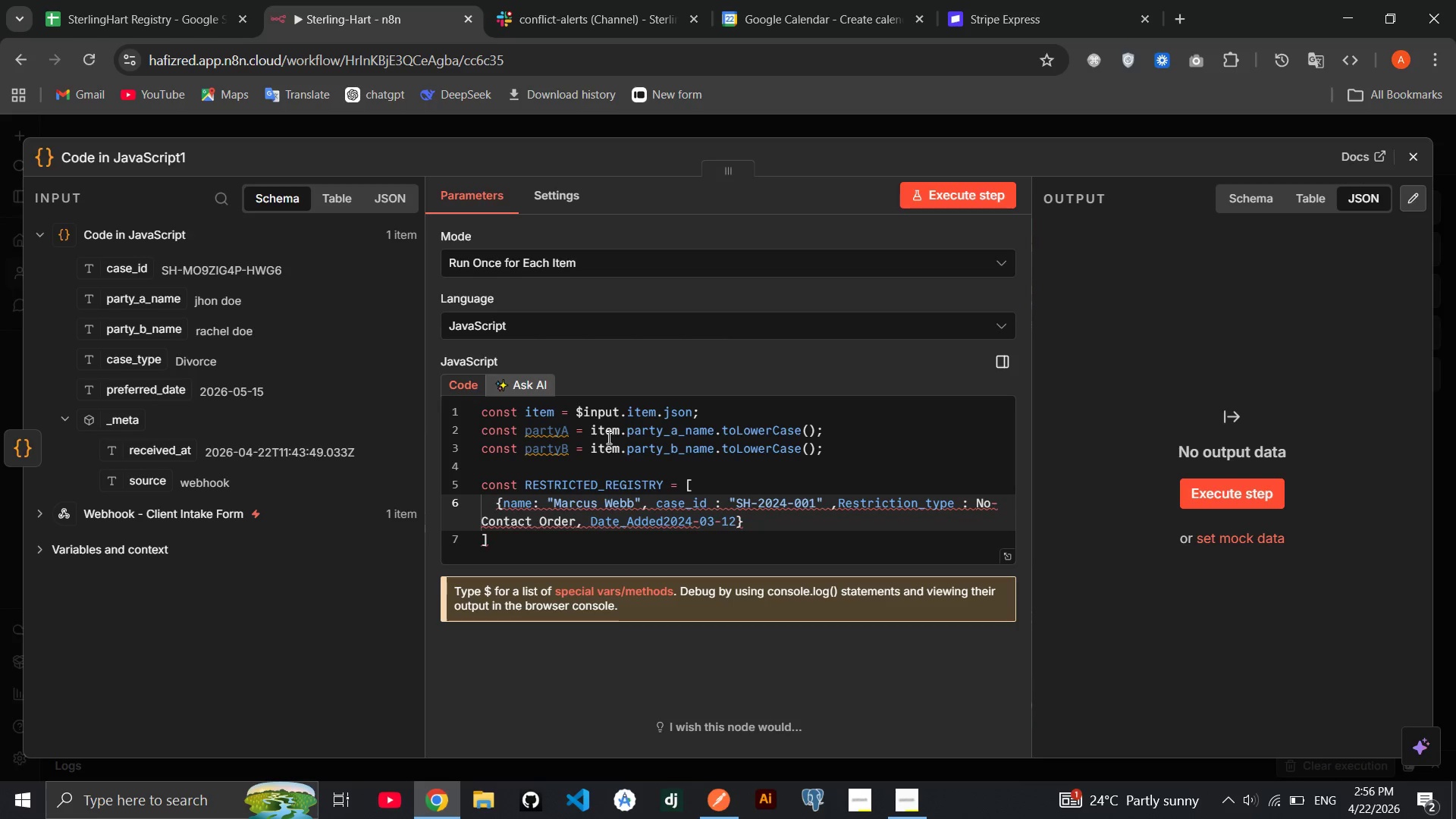 
key(Space)
 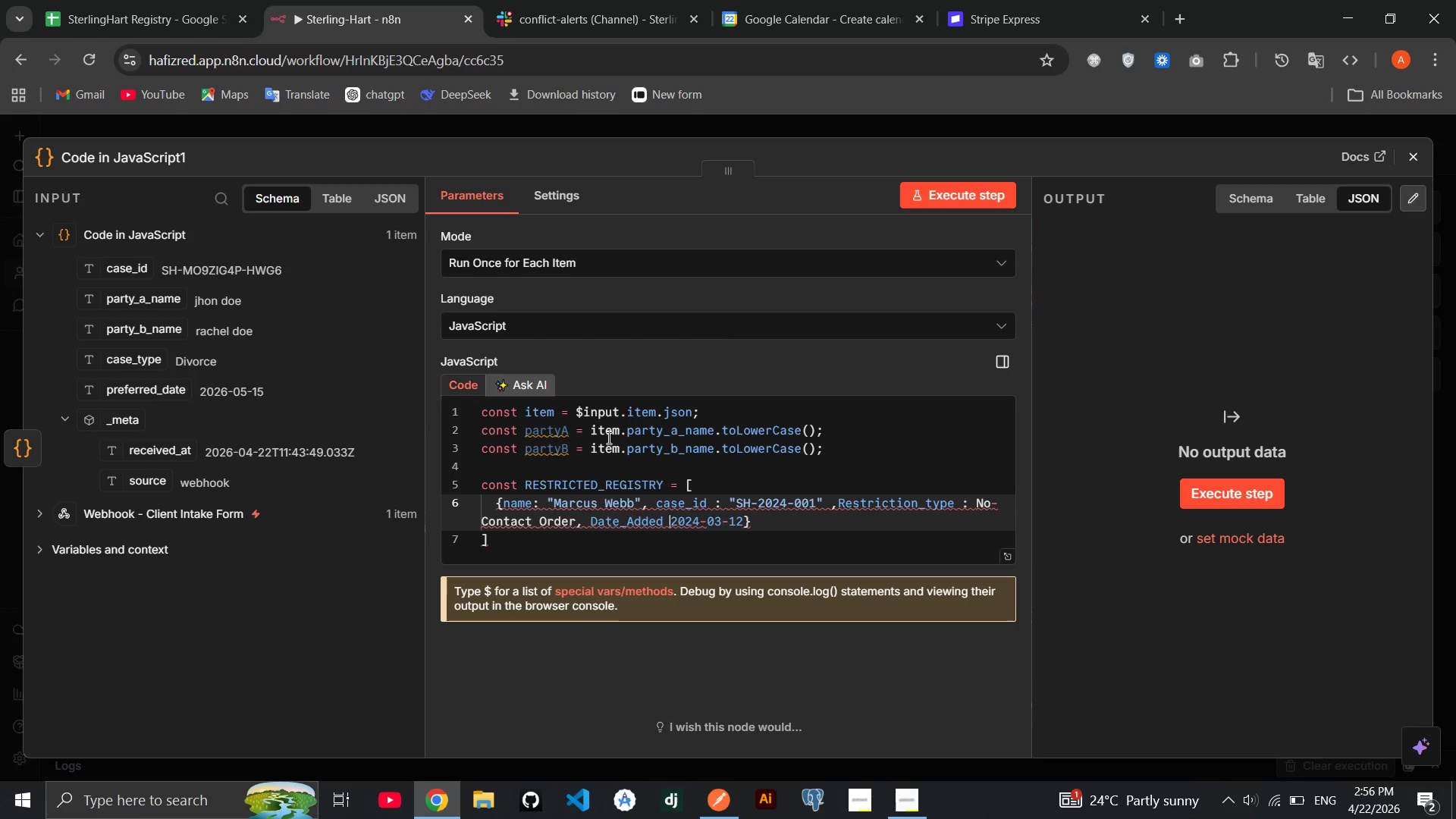 
key(Shift+ShiftRight)
 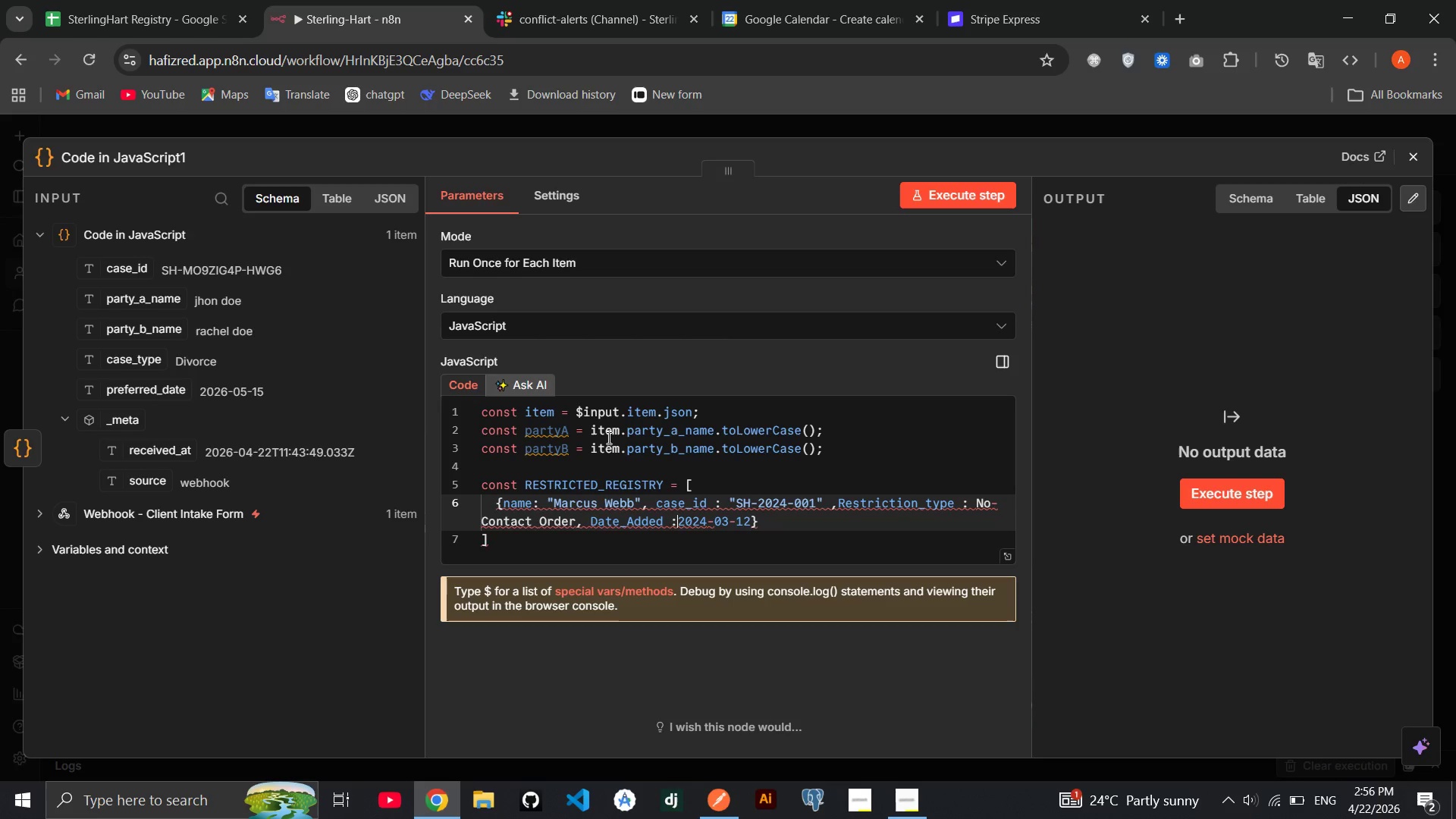 
key(Shift+Semicolon)
 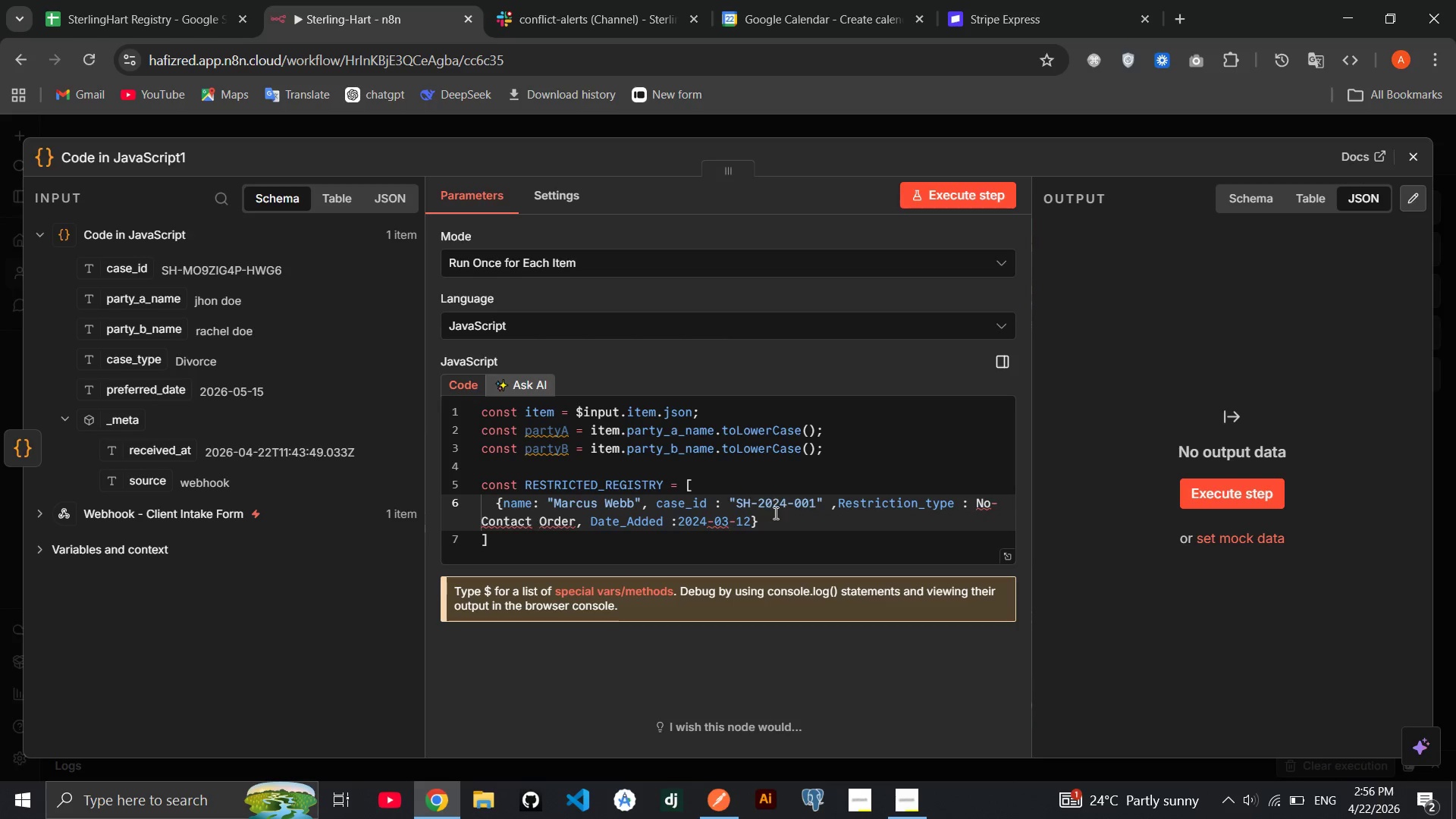 
left_click([773, 519])
 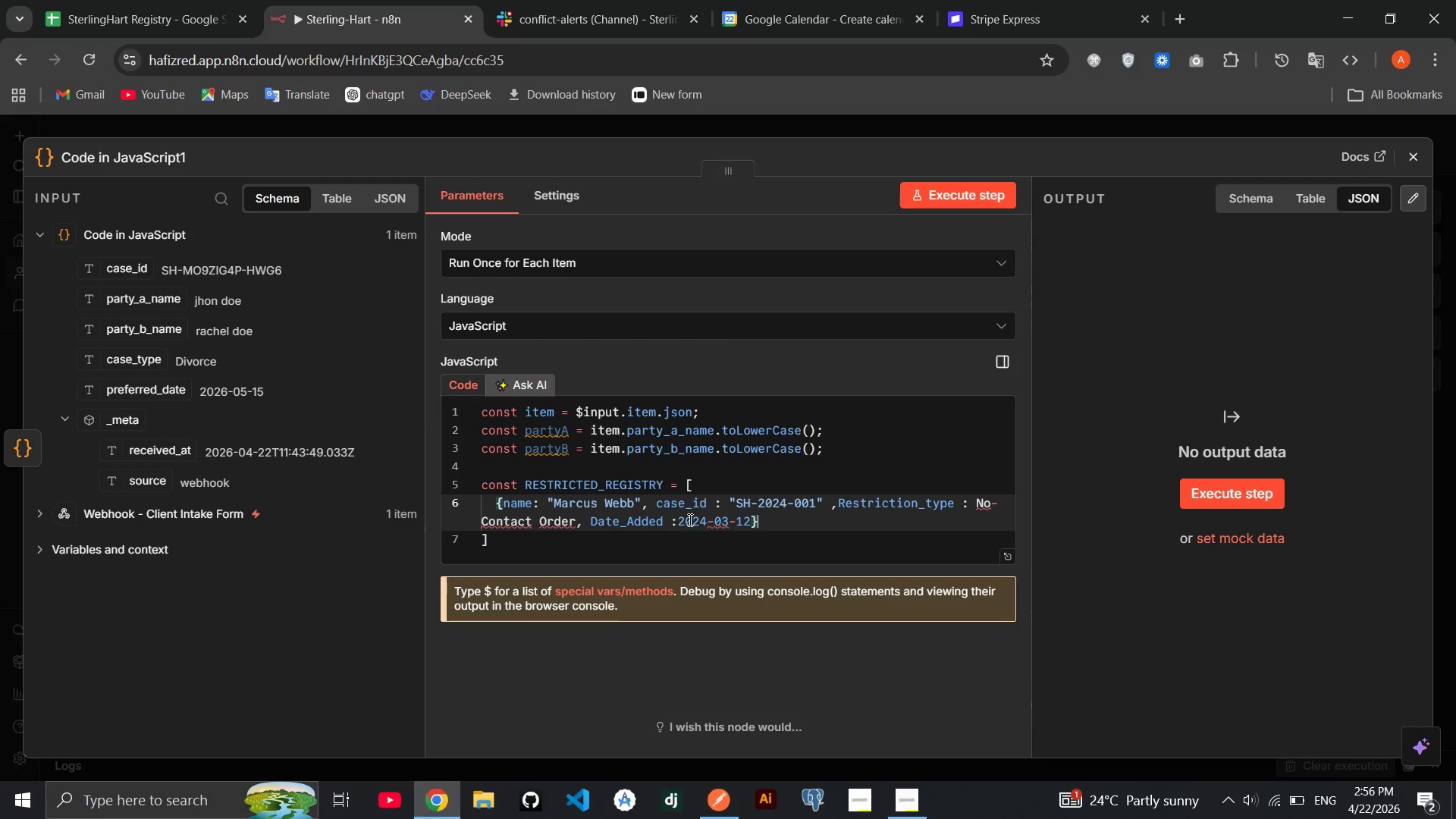 
left_click([683, 519])
 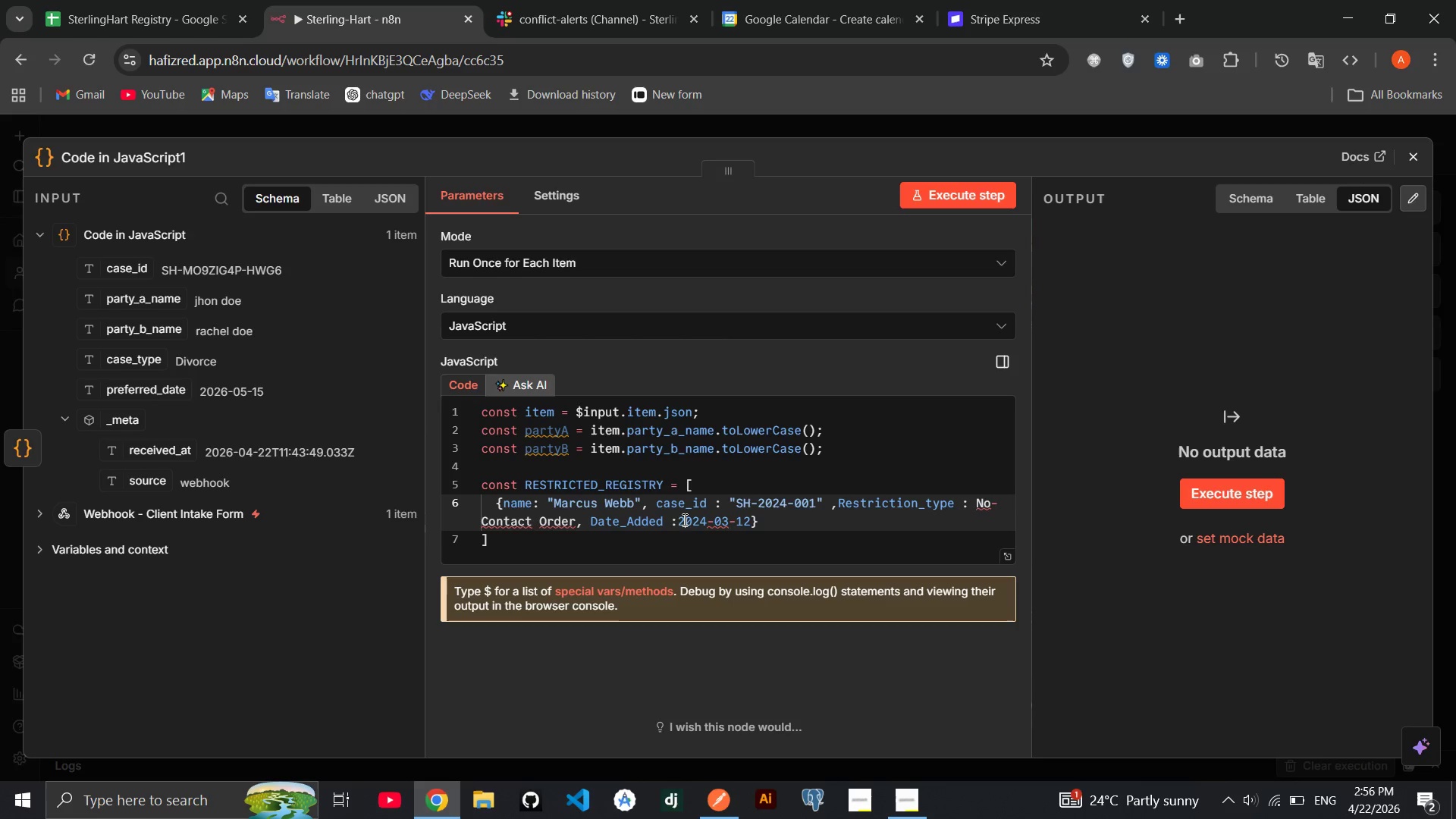 
key(ArrowLeft)
 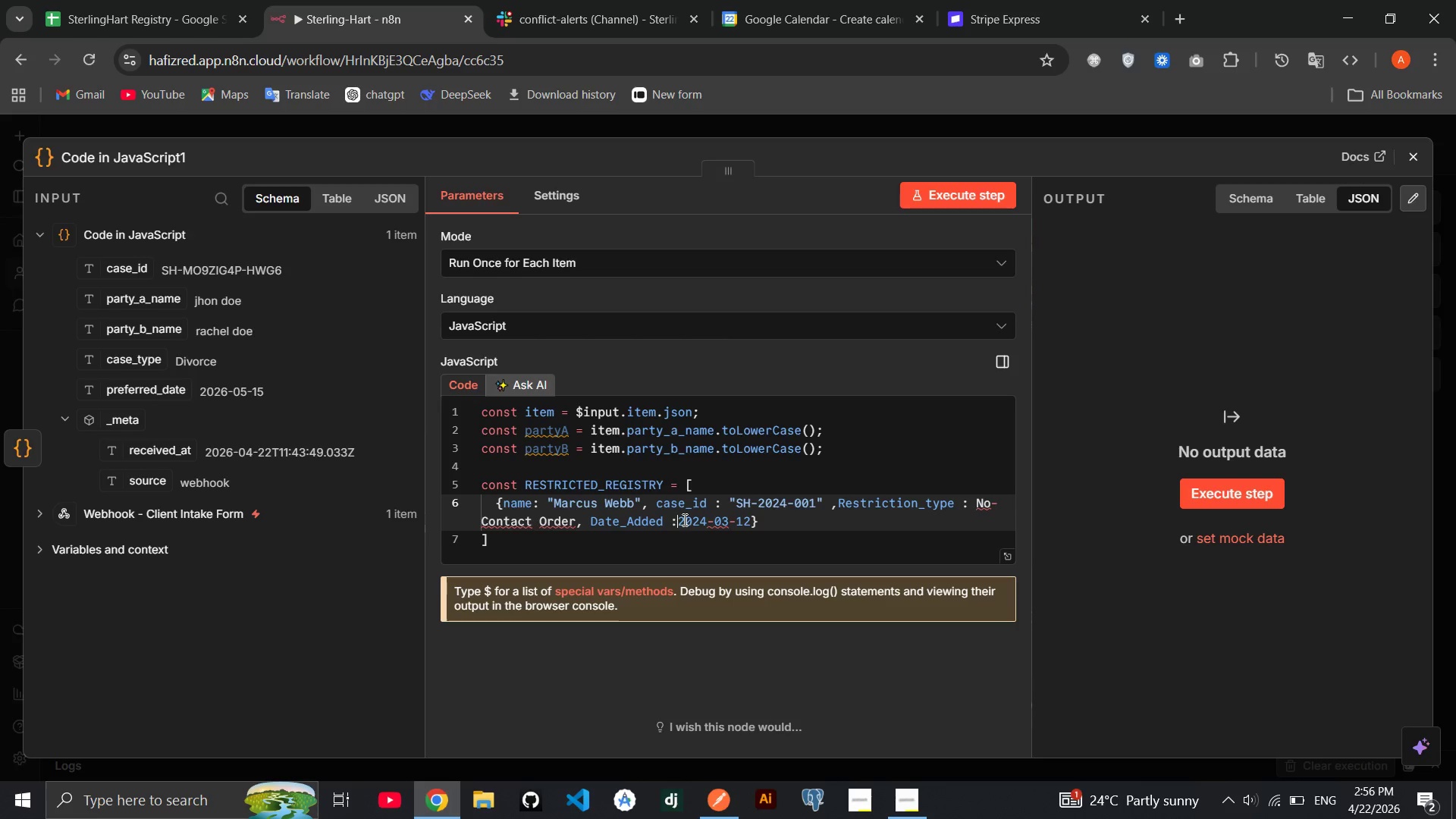 
key(Shift+Equal)
 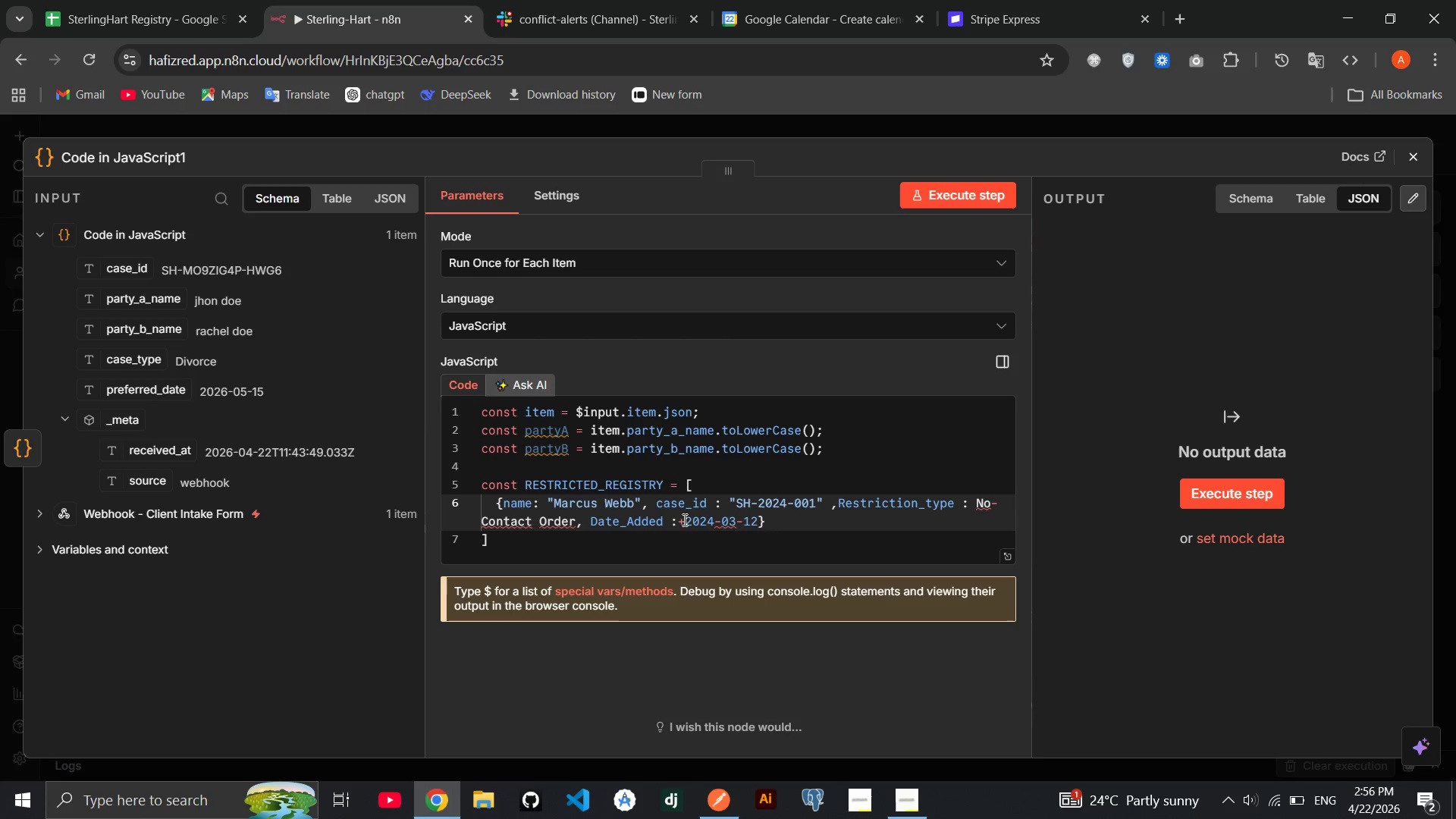 
key(Backspace)
 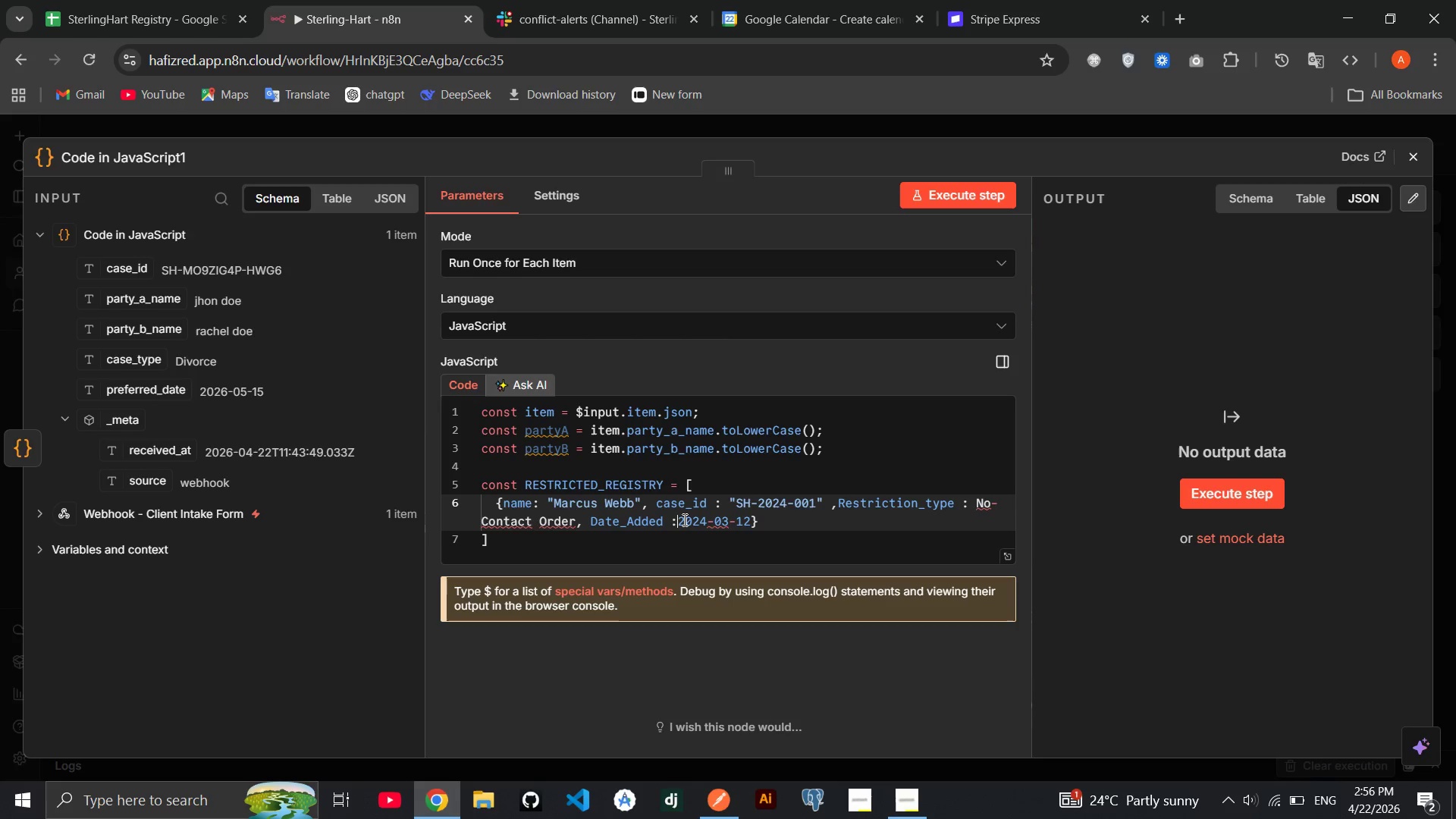 
key(Shift+Quote)
 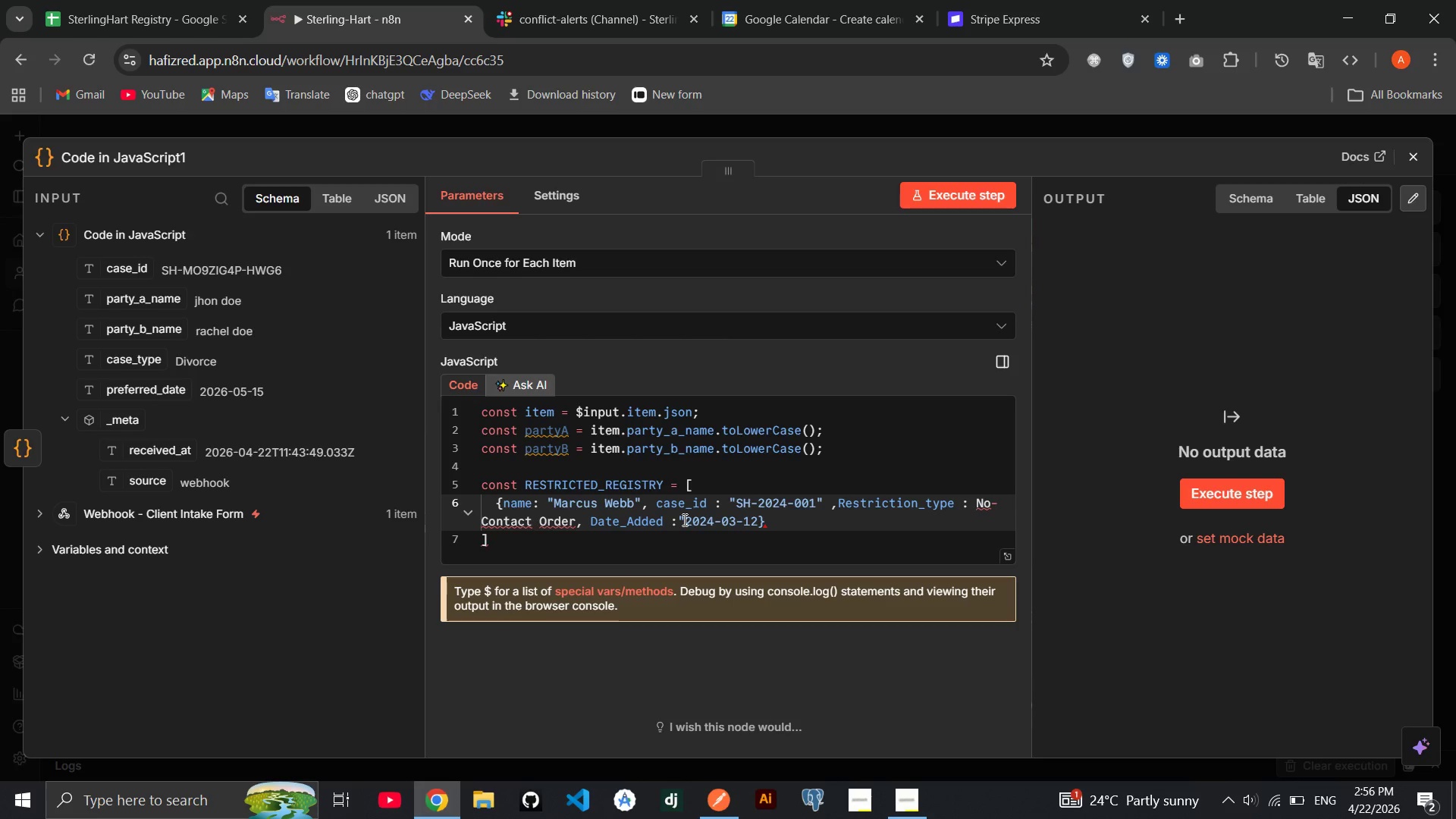 
key(End)
 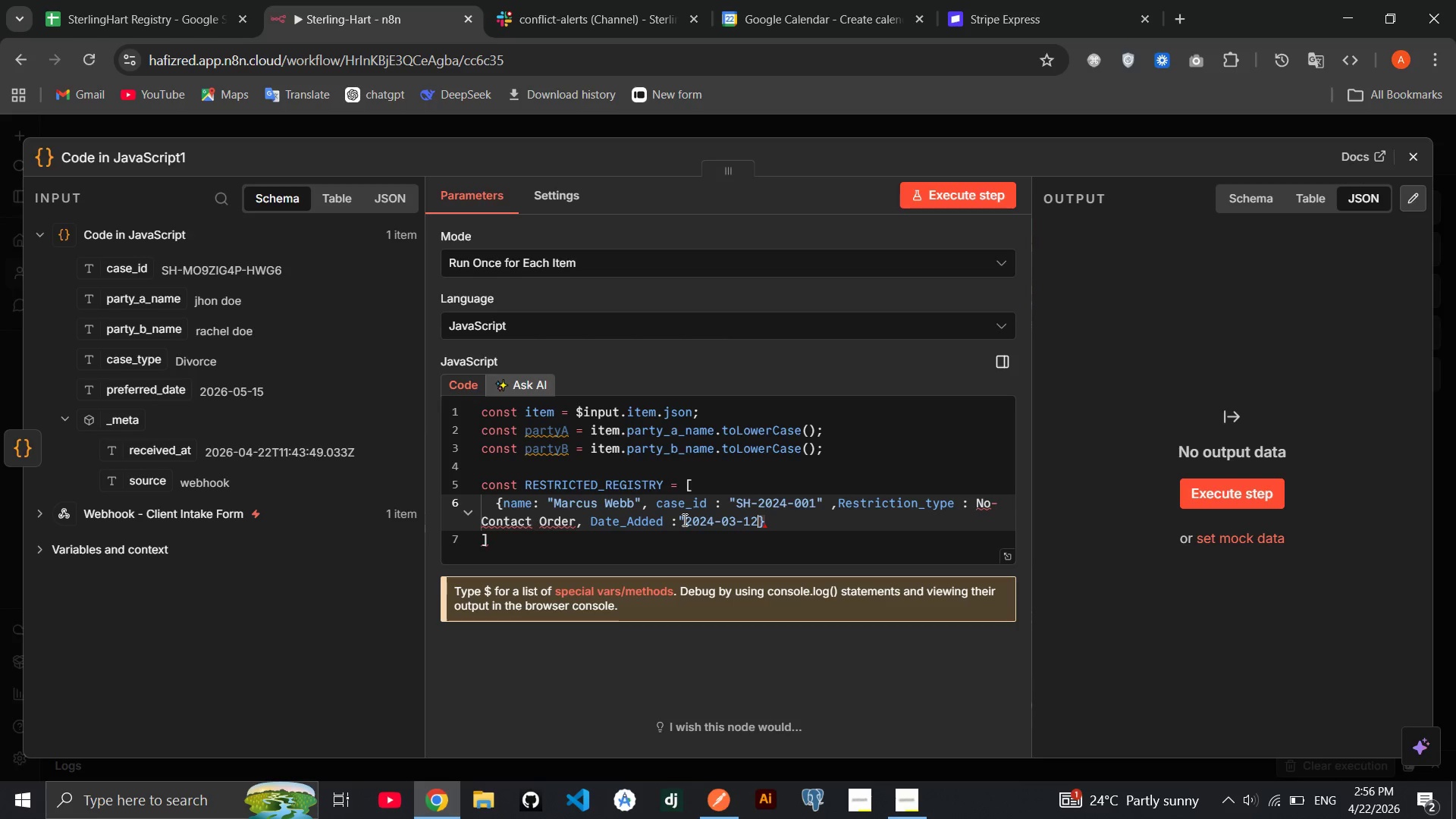 
key(ArrowLeft)
 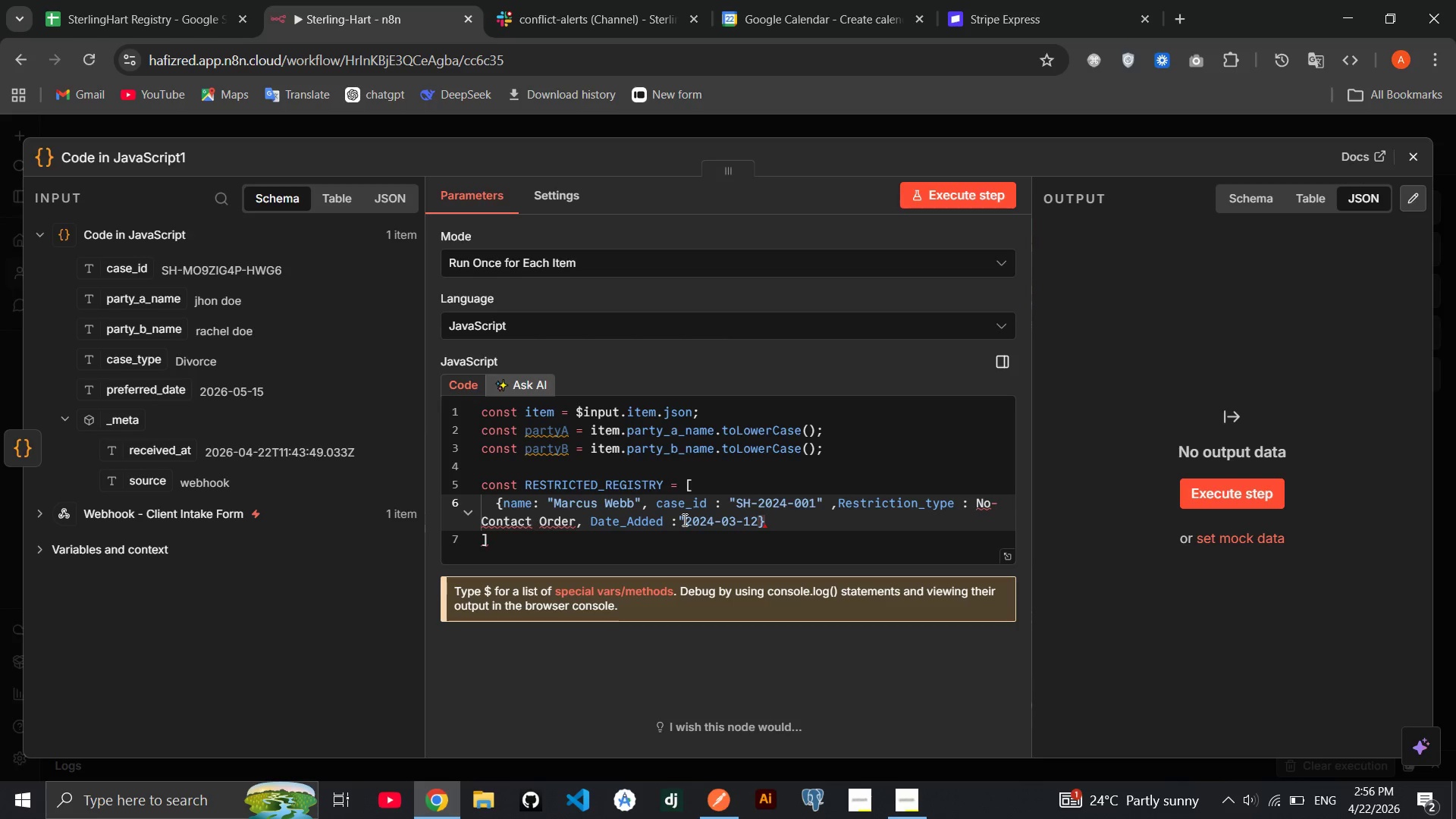 
key(Shift+ShiftRight)
 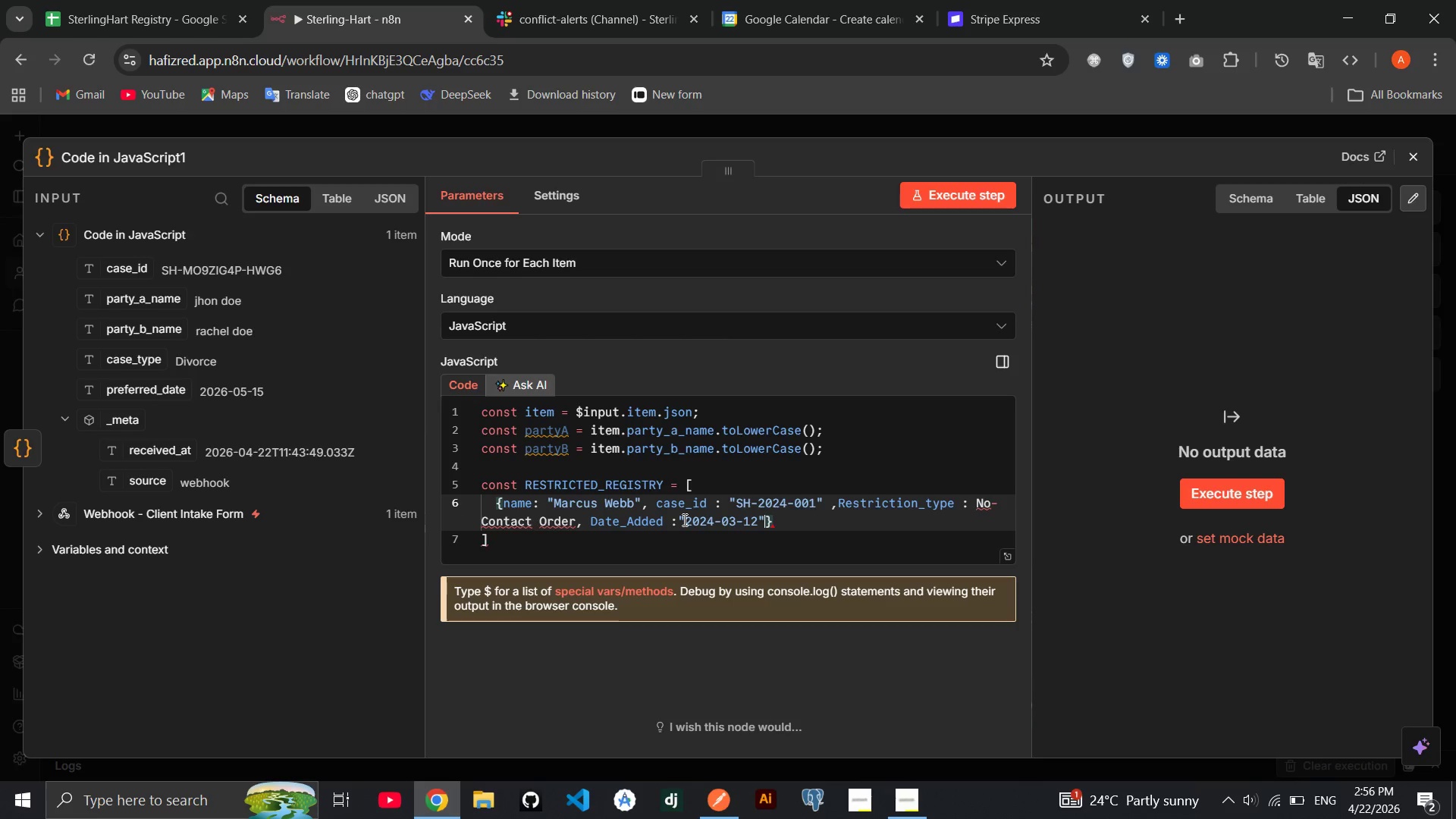 
key(Shift+Quote)
 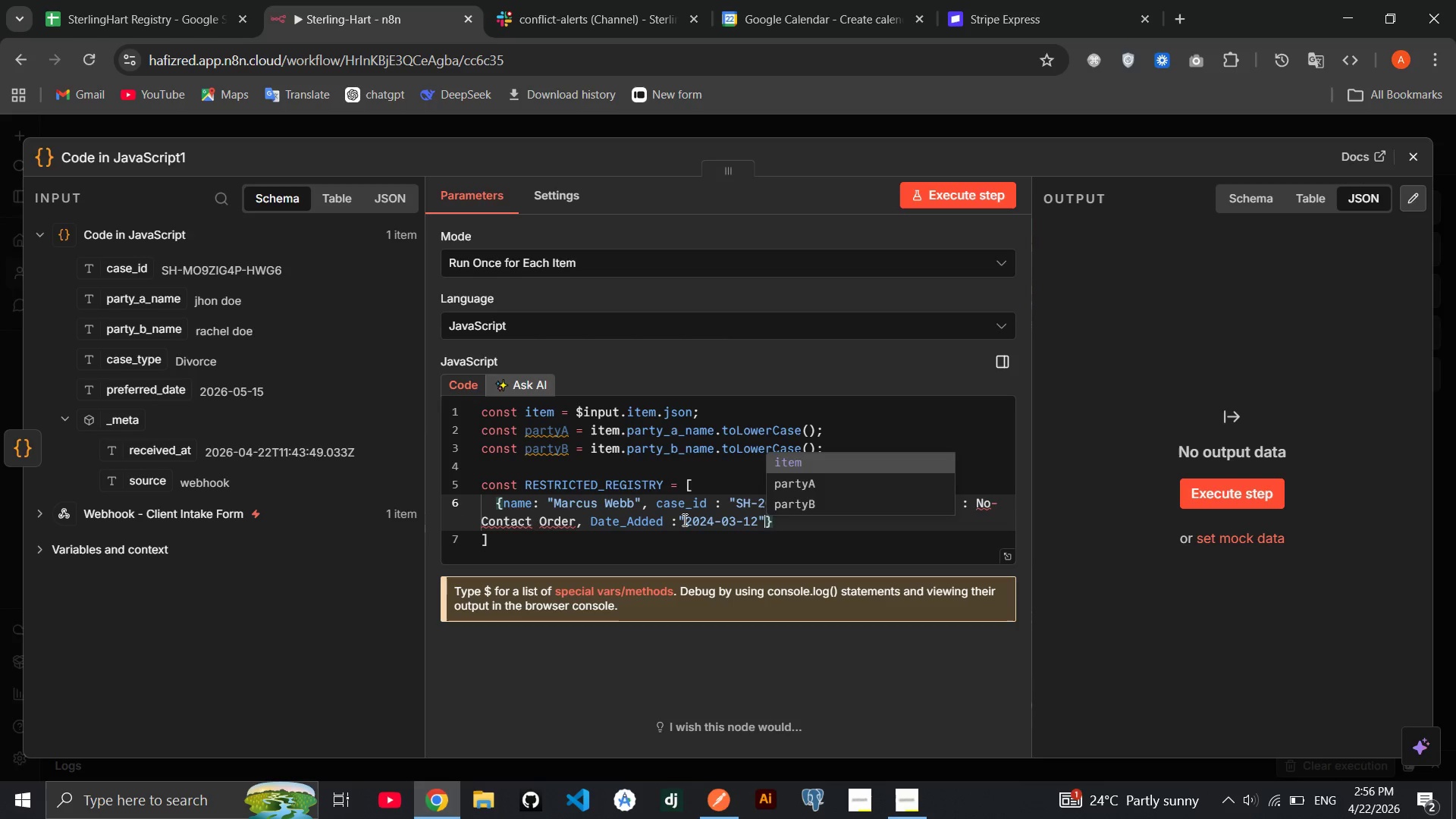 
key(ArrowRight)
 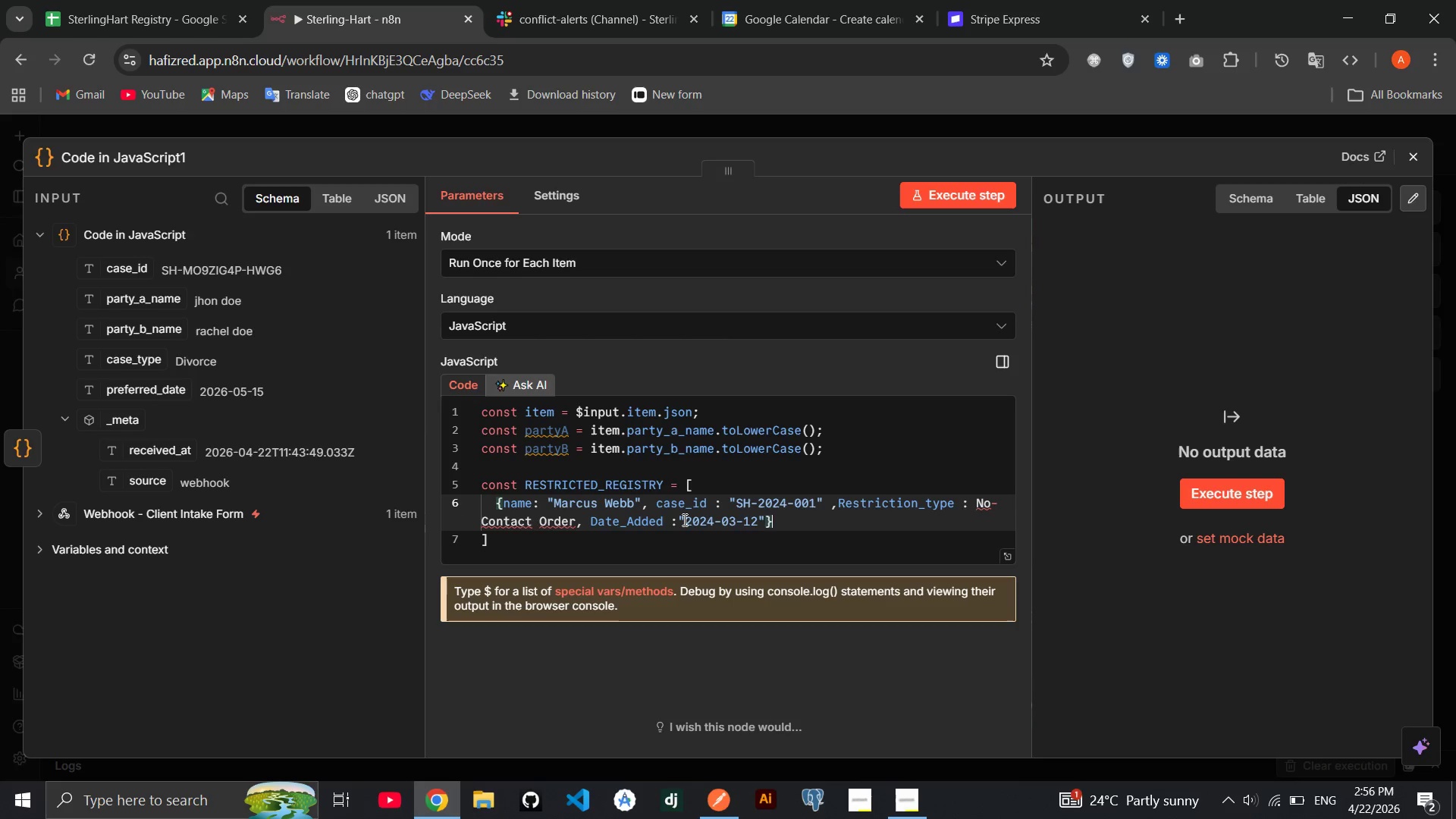 
key(Semicolon)
 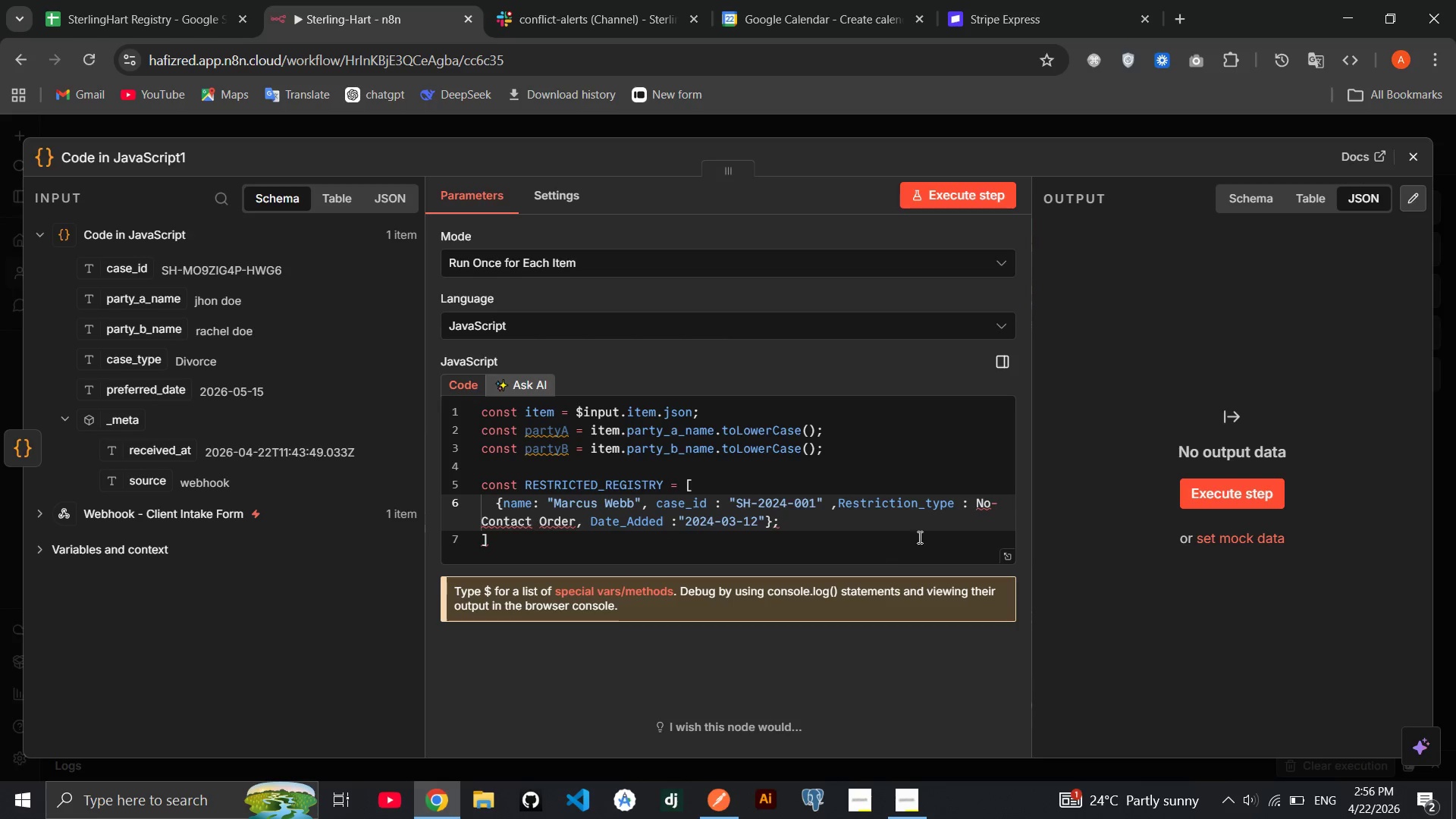 
left_click([975, 503])
 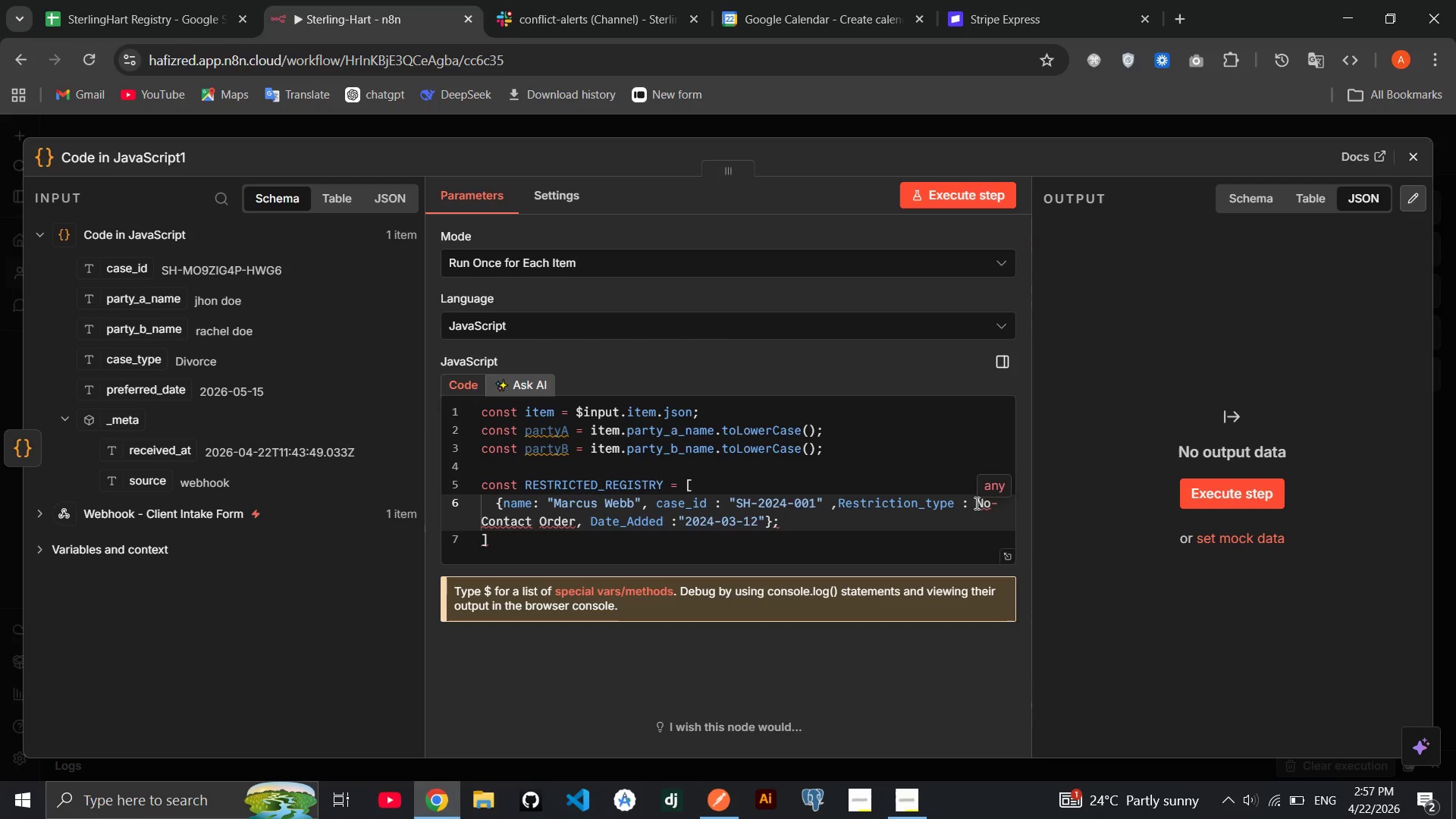 
key(Shift+Quote)
 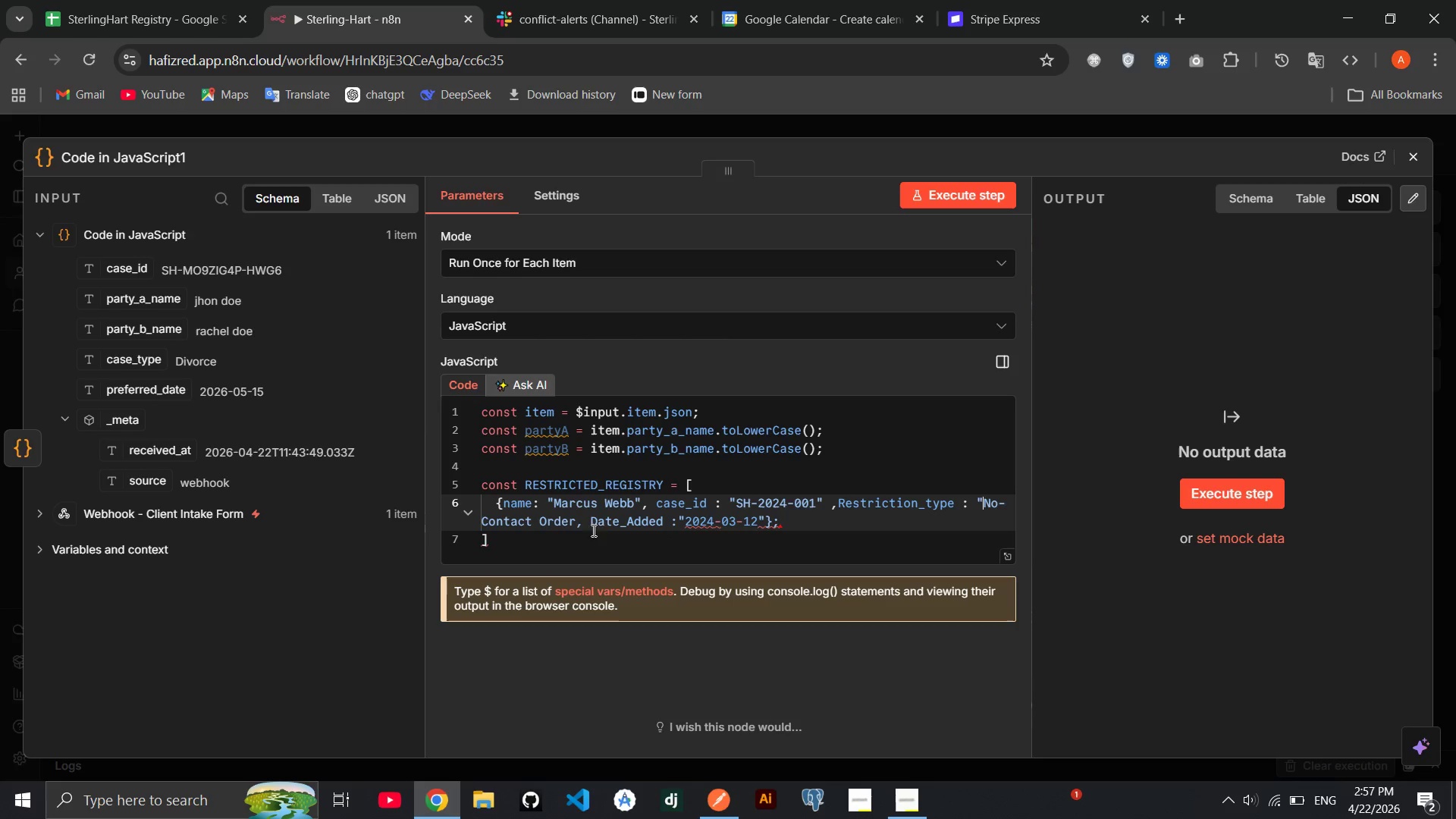 
left_click([576, 520])
 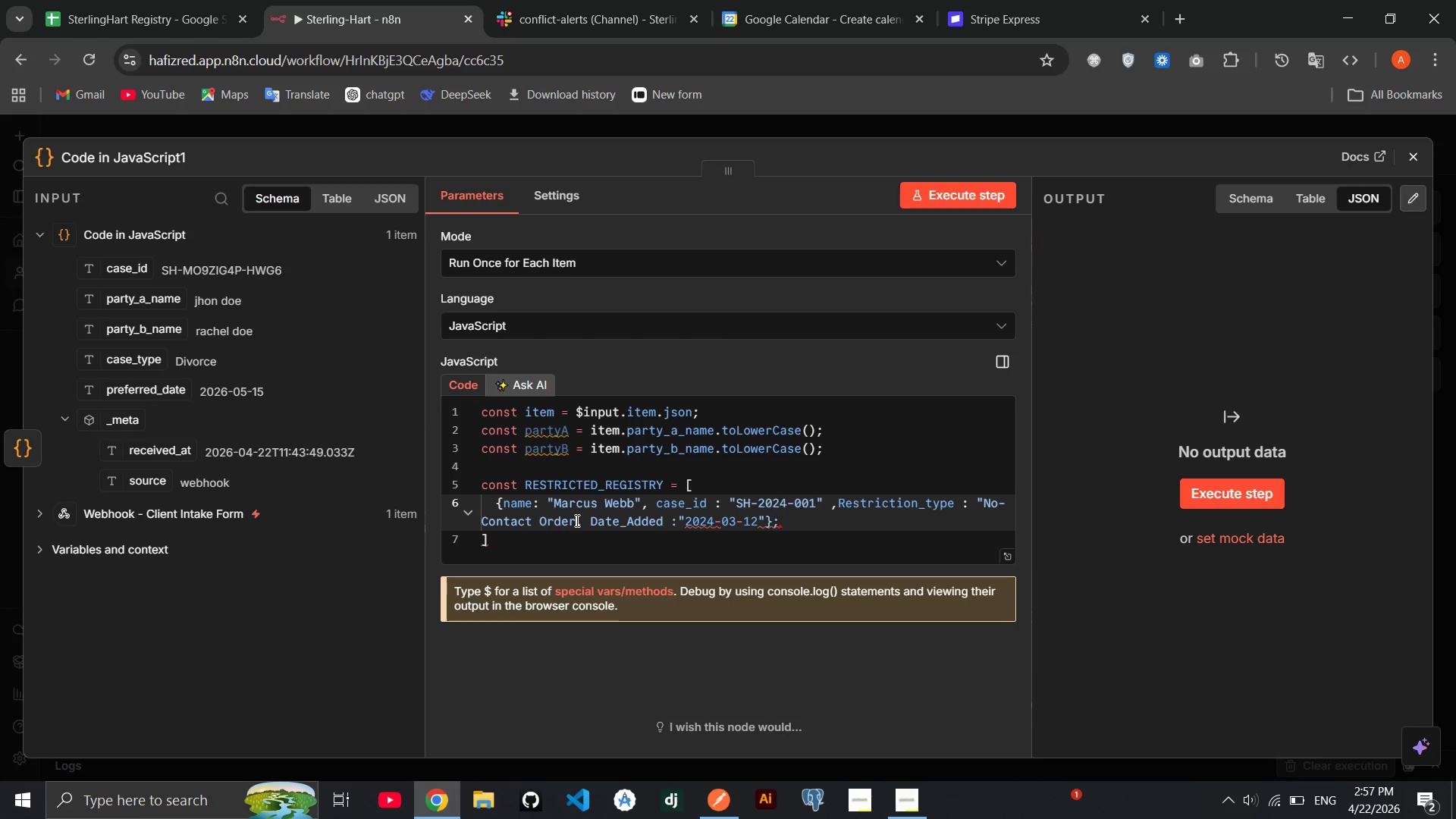 
key(Shift+ShiftRight)
 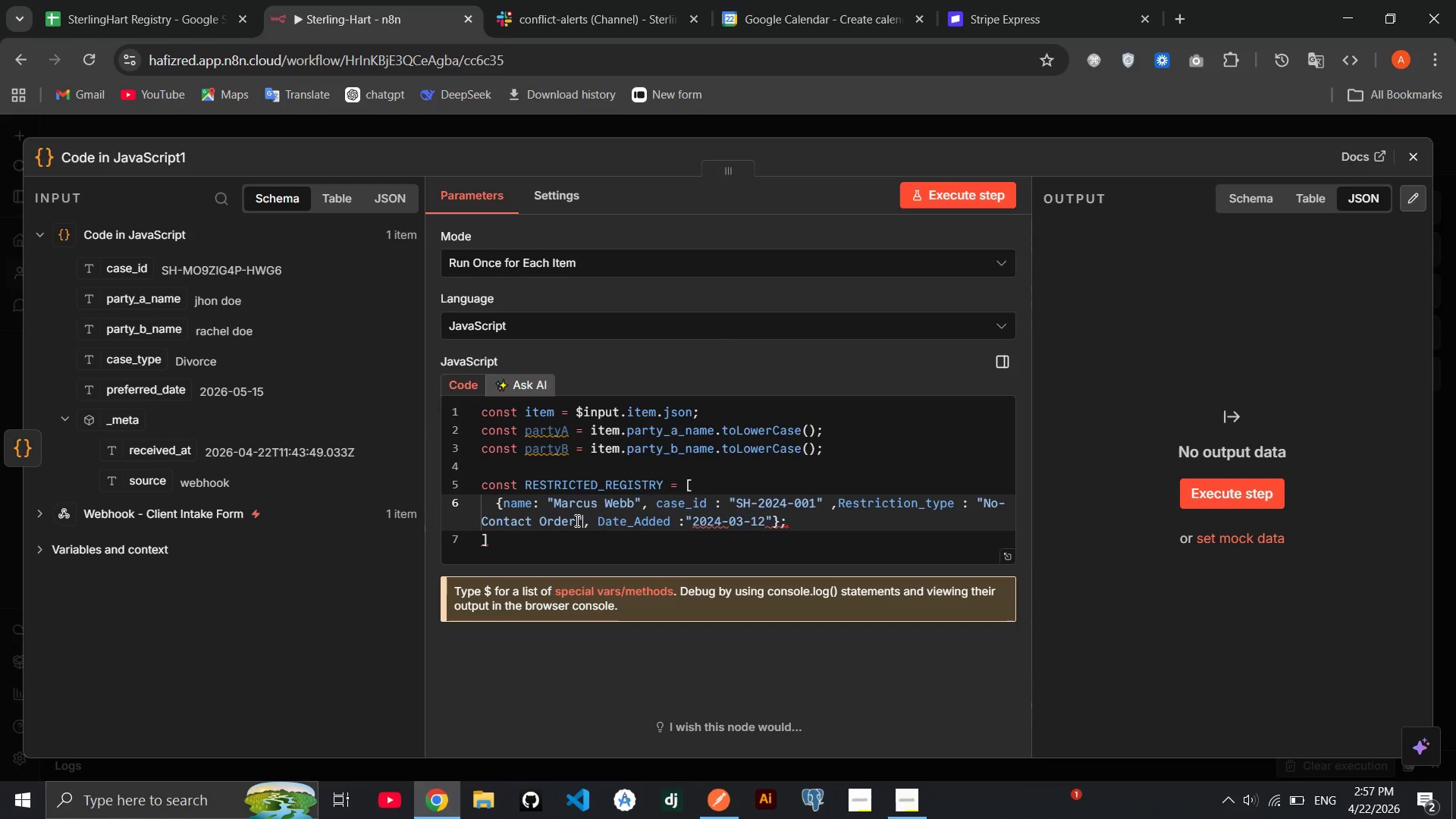 
key(Shift+Quote)
 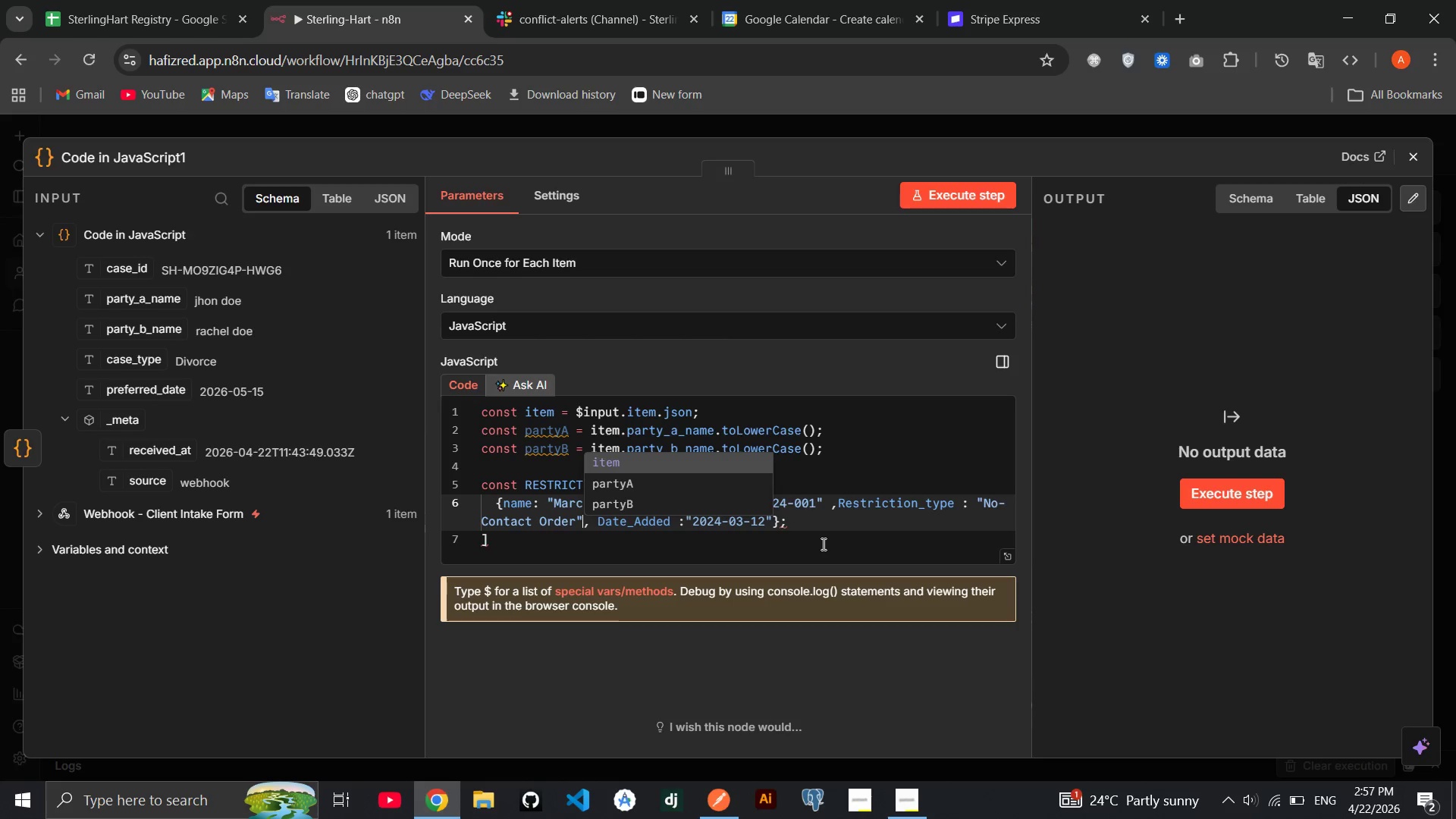 
wait(6.44)
 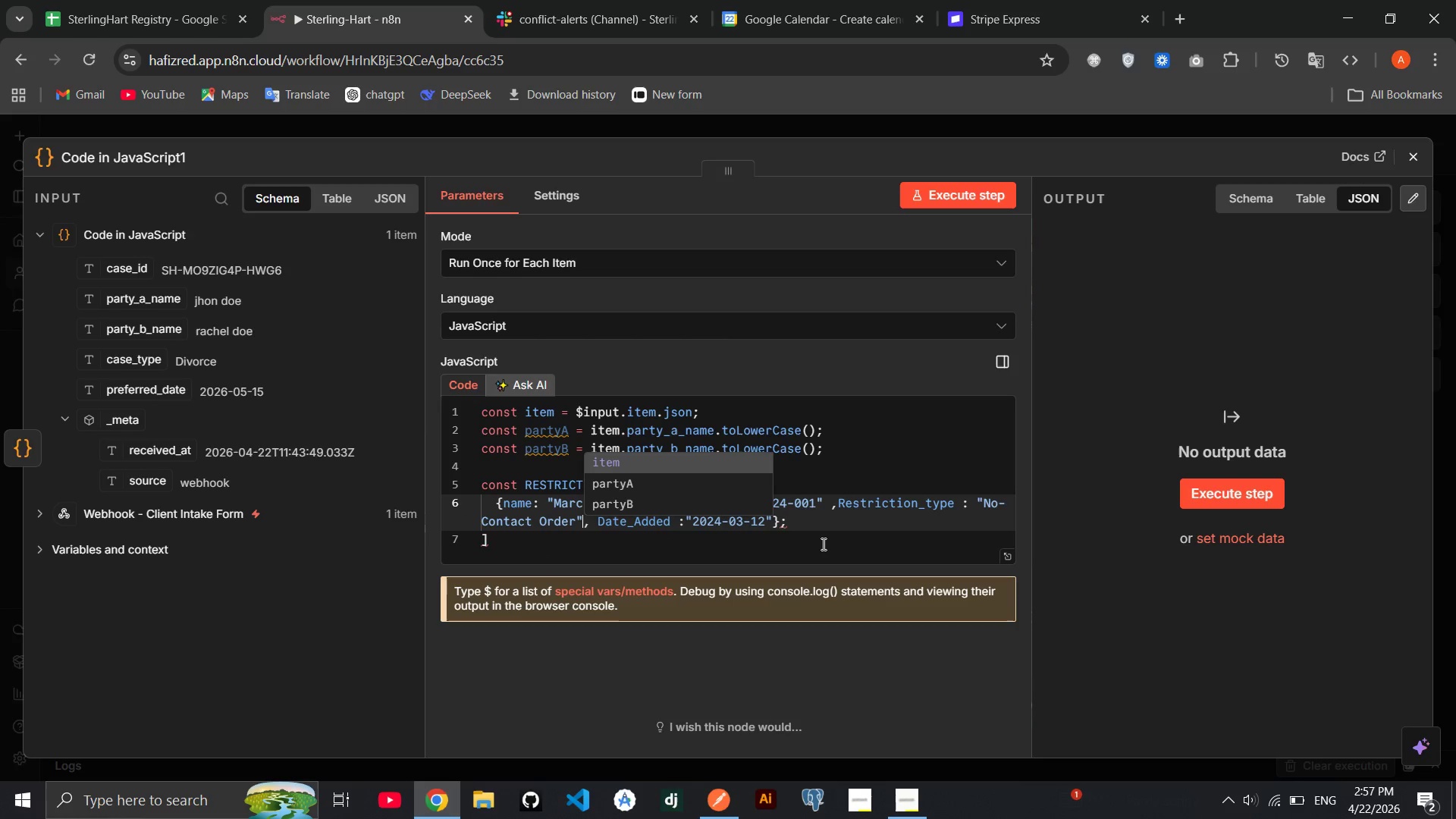 
left_click([842, 526])
 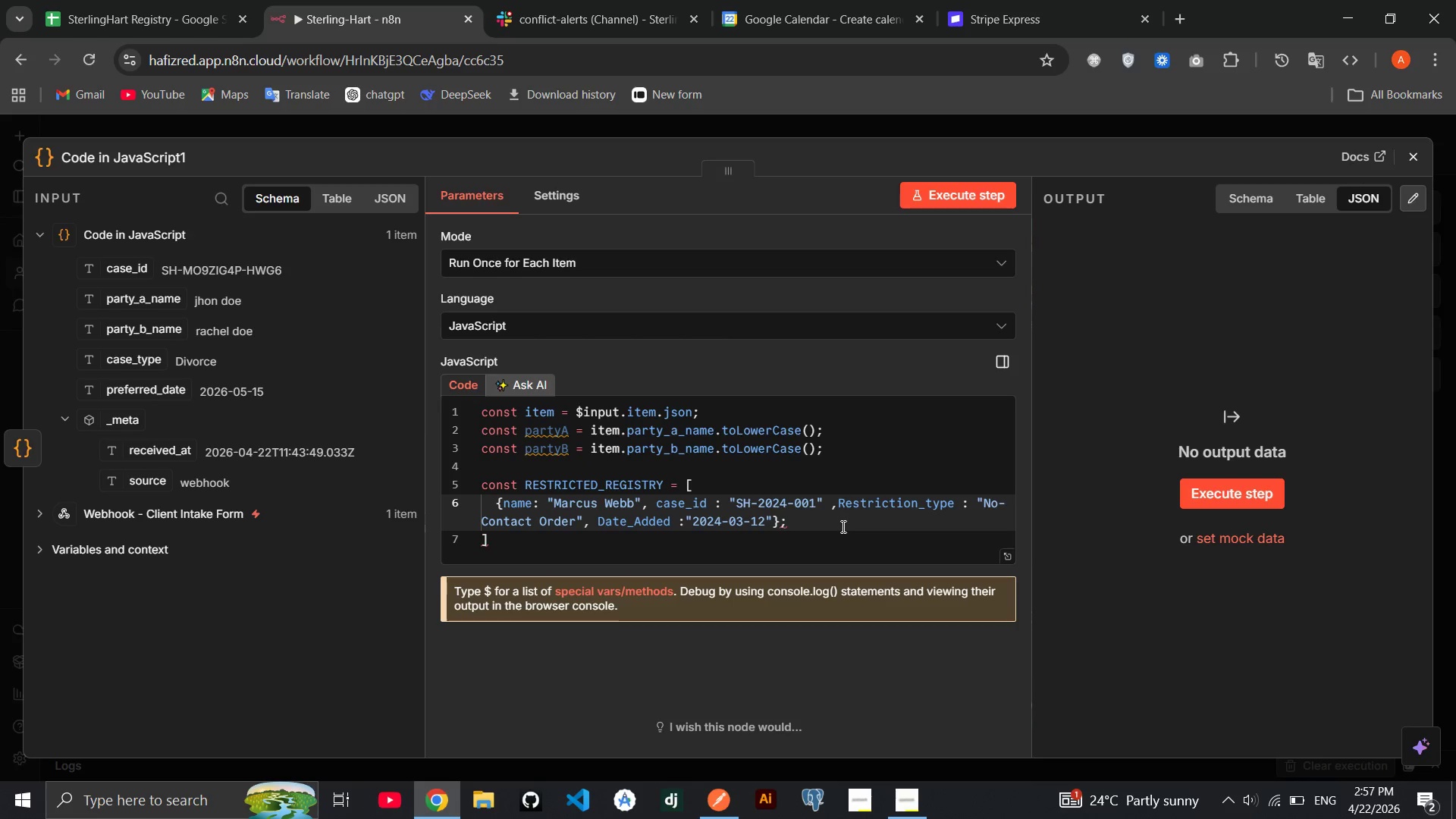 
key(Backspace)
 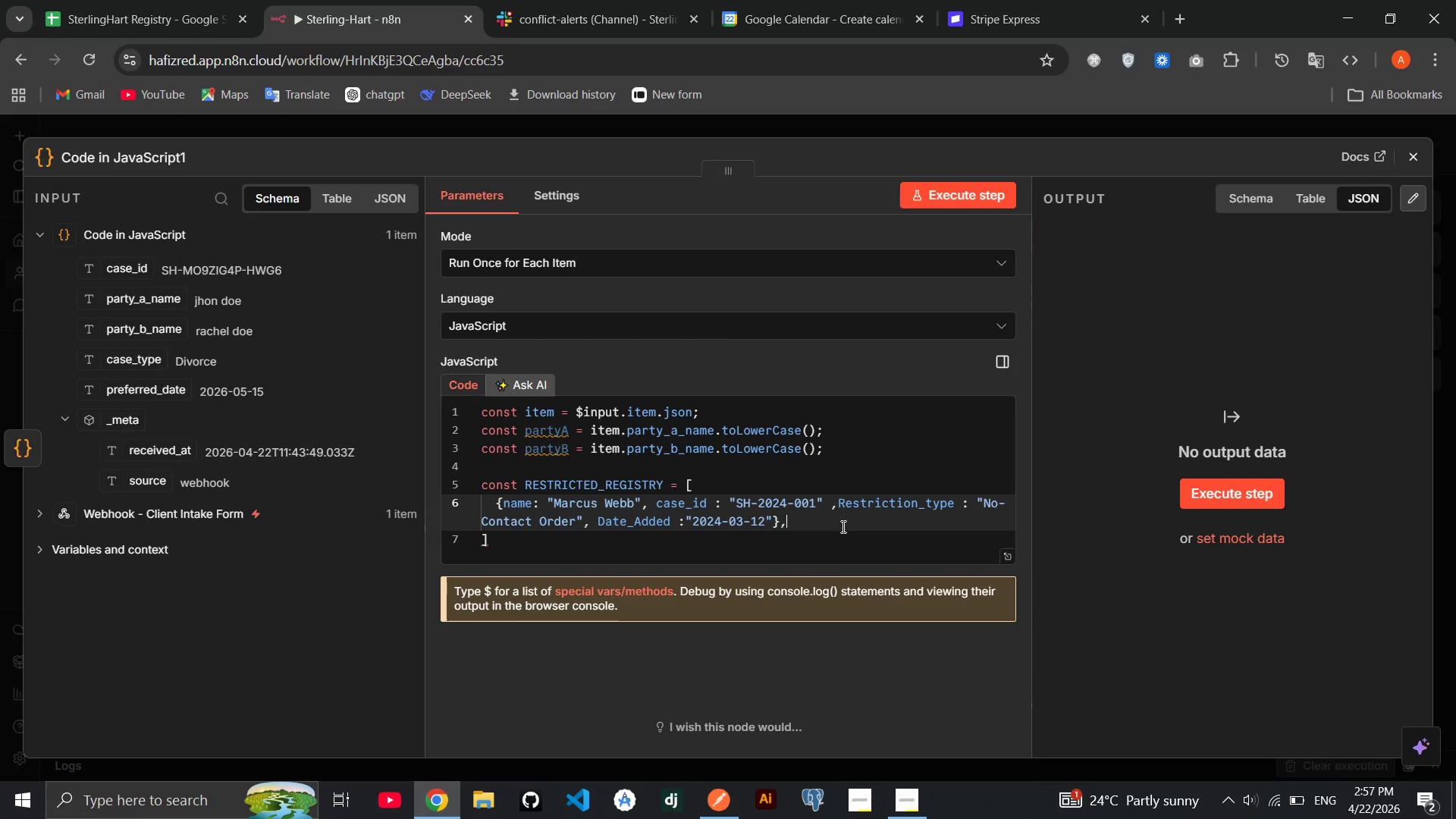 
key(Comma)
 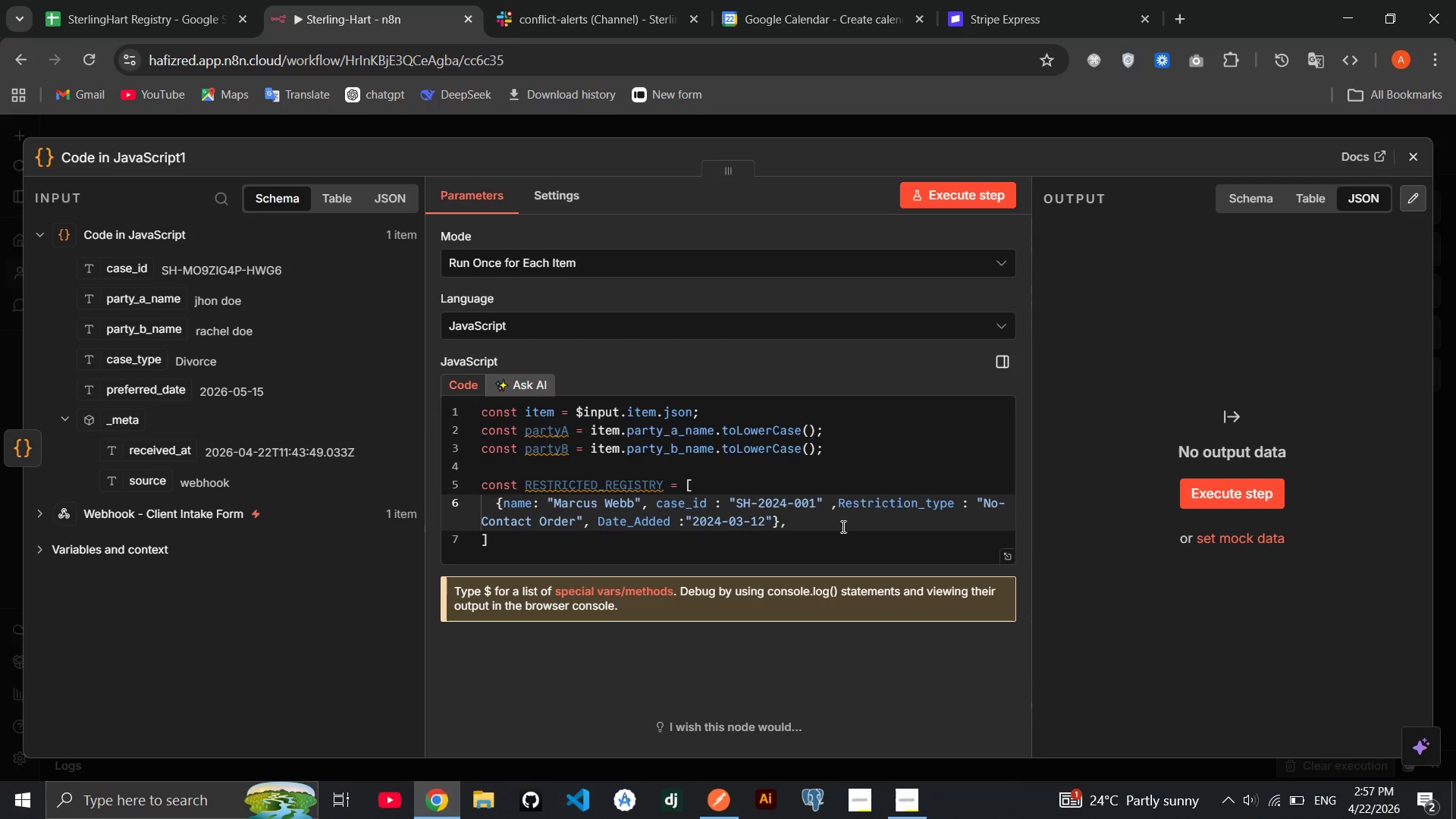 
key(Enter)
 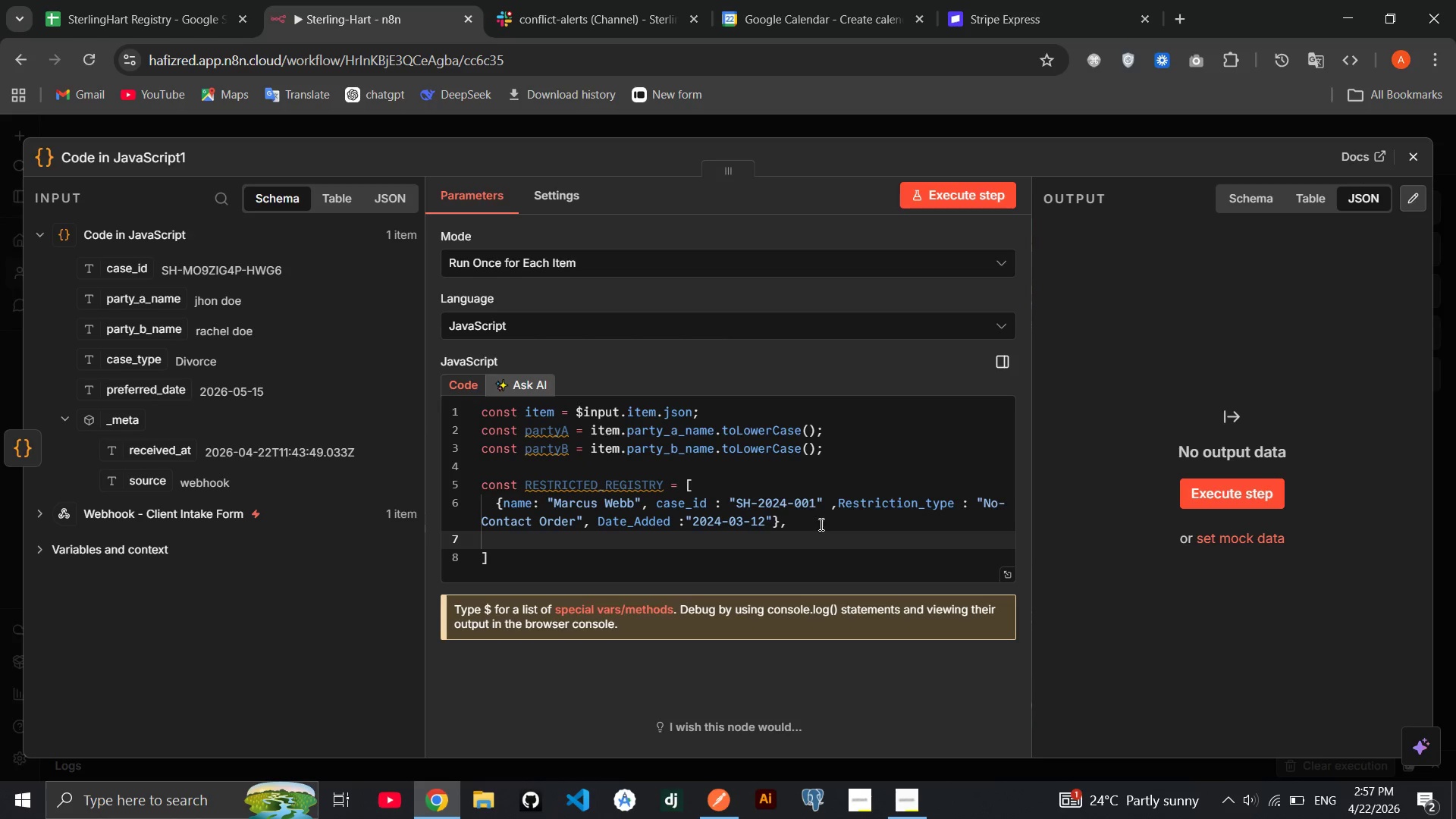 
left_click_drag(start_coordinate=[820, 524], to_coordinate=[497, 507])
 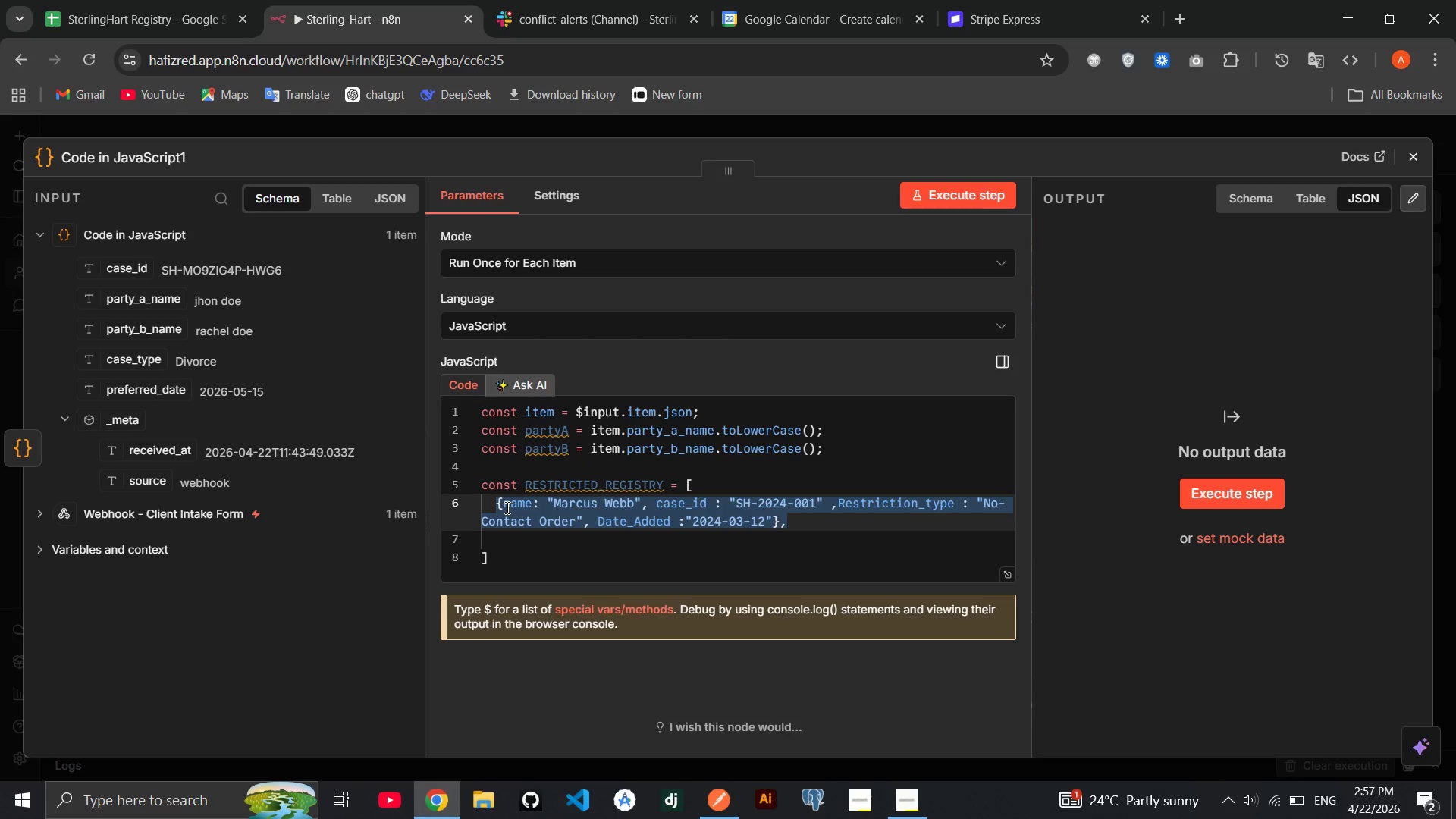 
right_click([506, 507])
 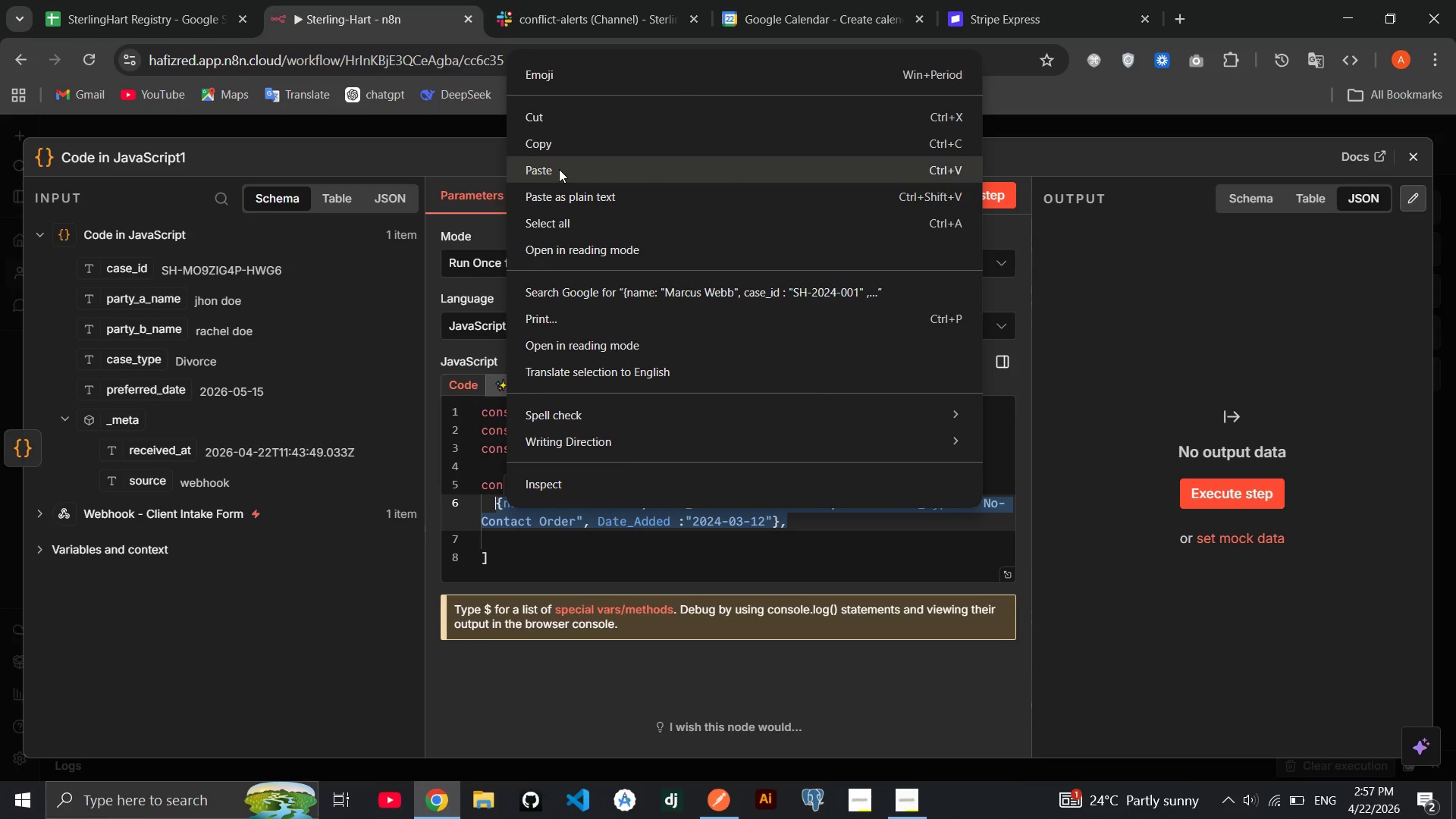 
left_click([560, 149])
 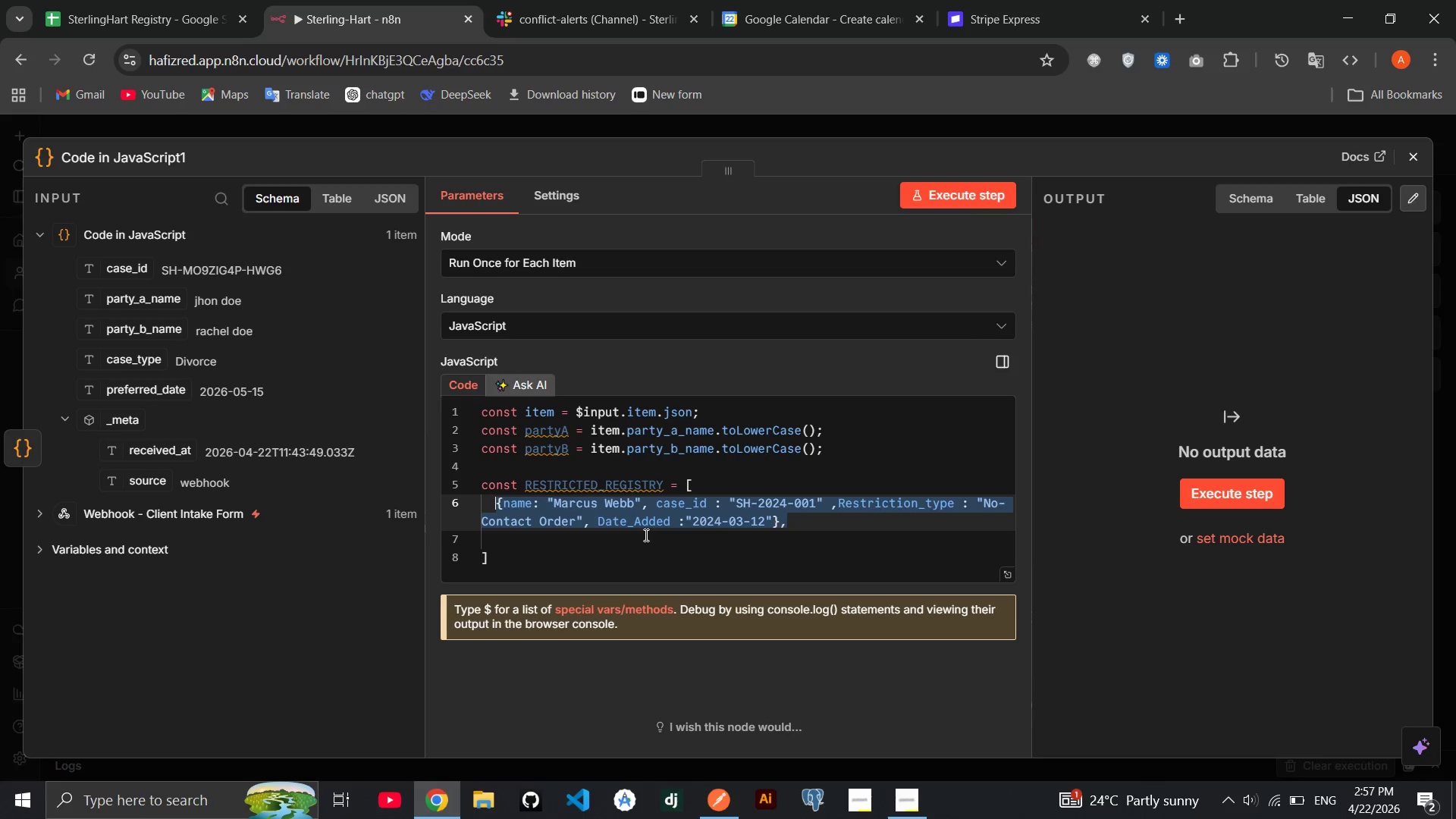 
left_click([644, 535])
 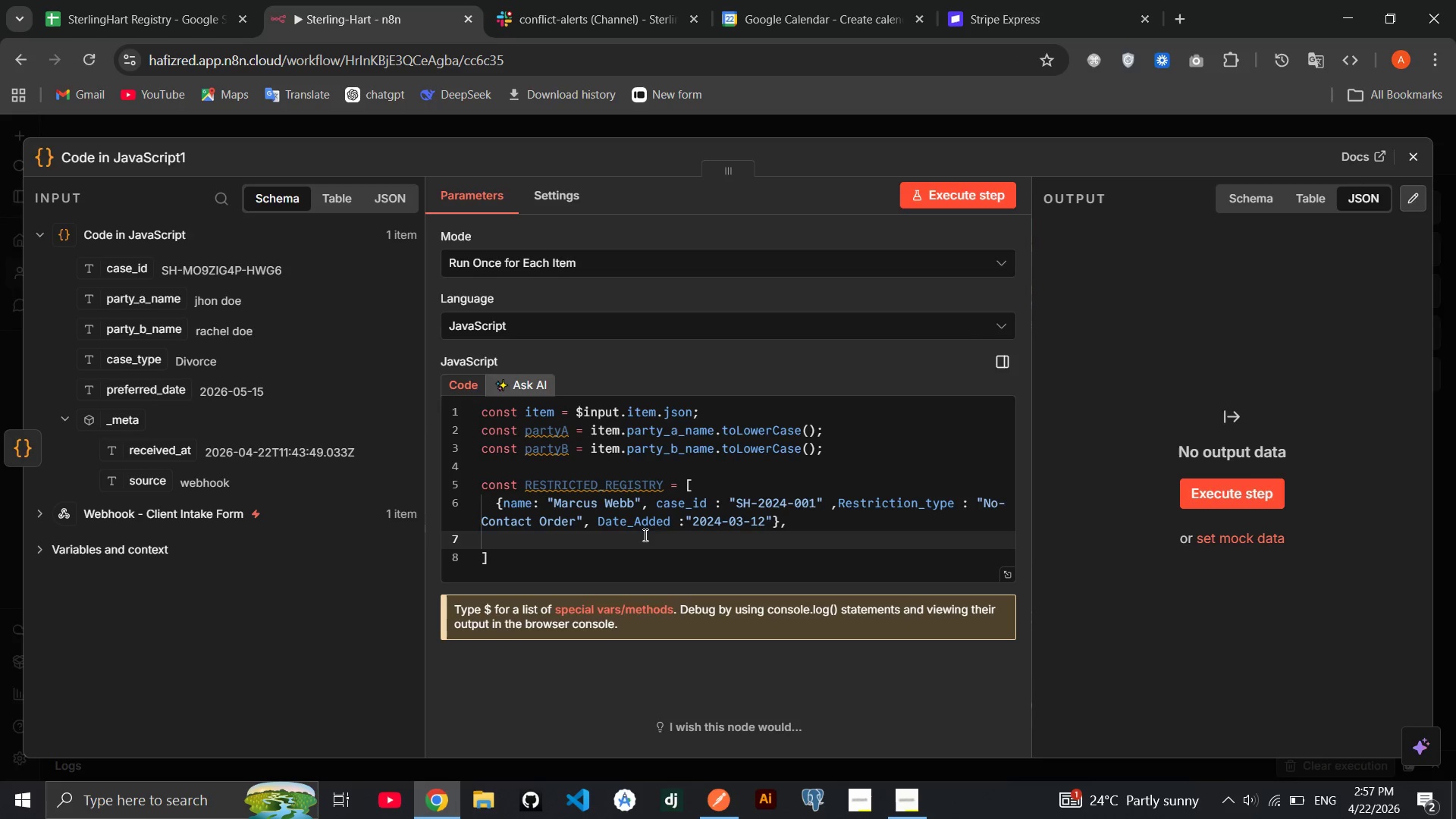 
key(Control+V)
 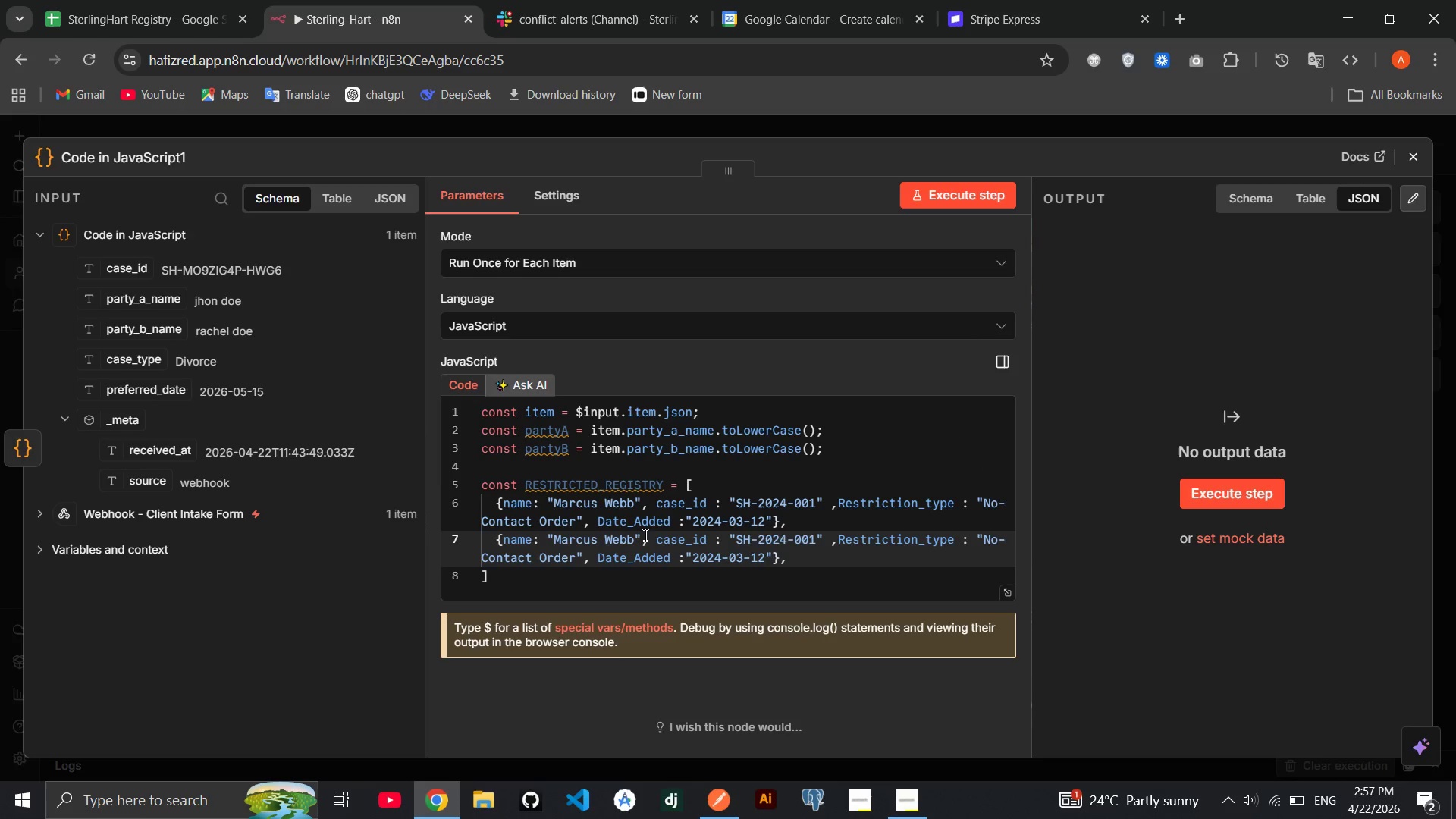 
key(Enter)
 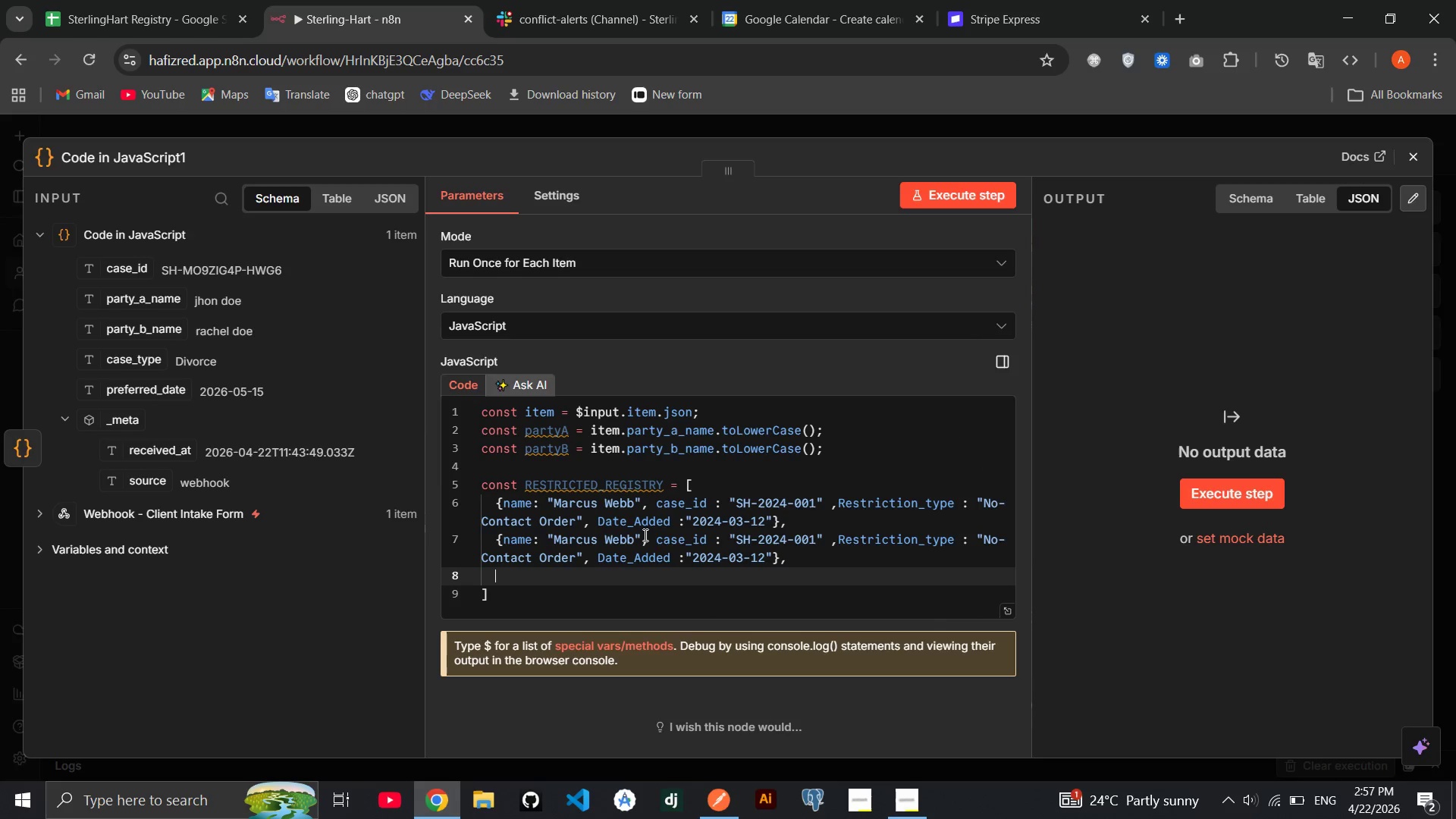 
key(Control+ControlRight)
 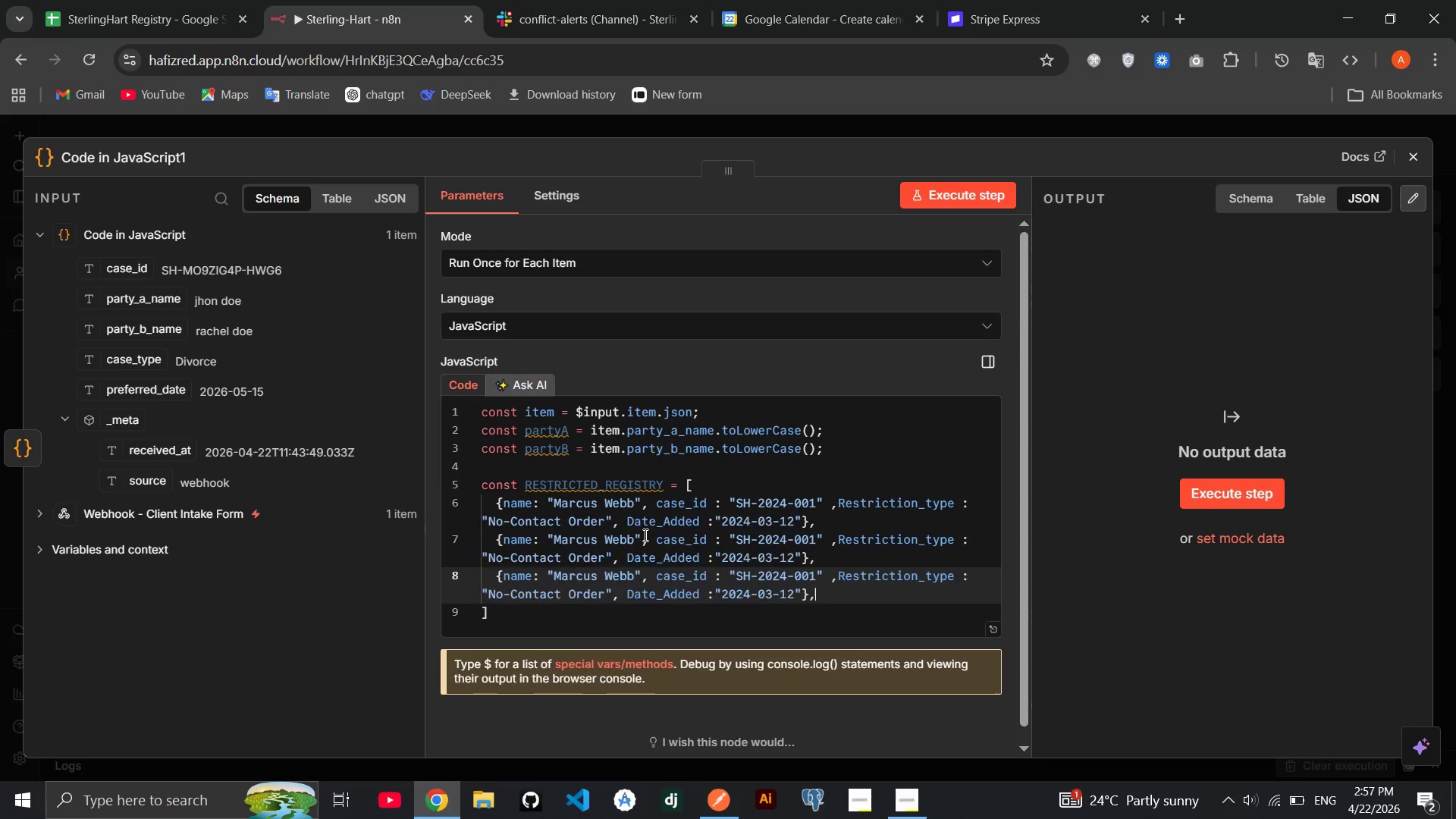 
key(Control+V)
 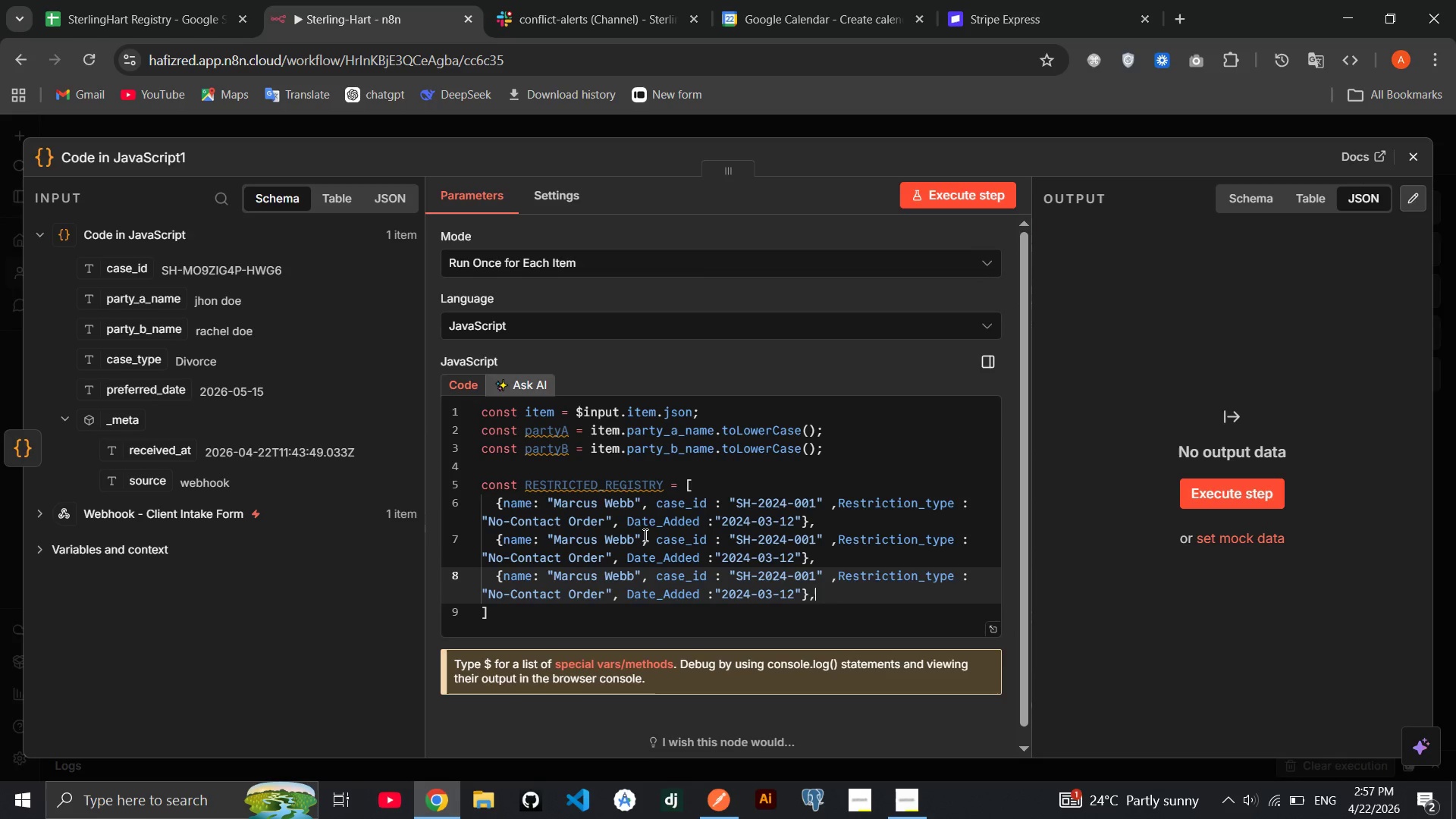 
key(Enter)
 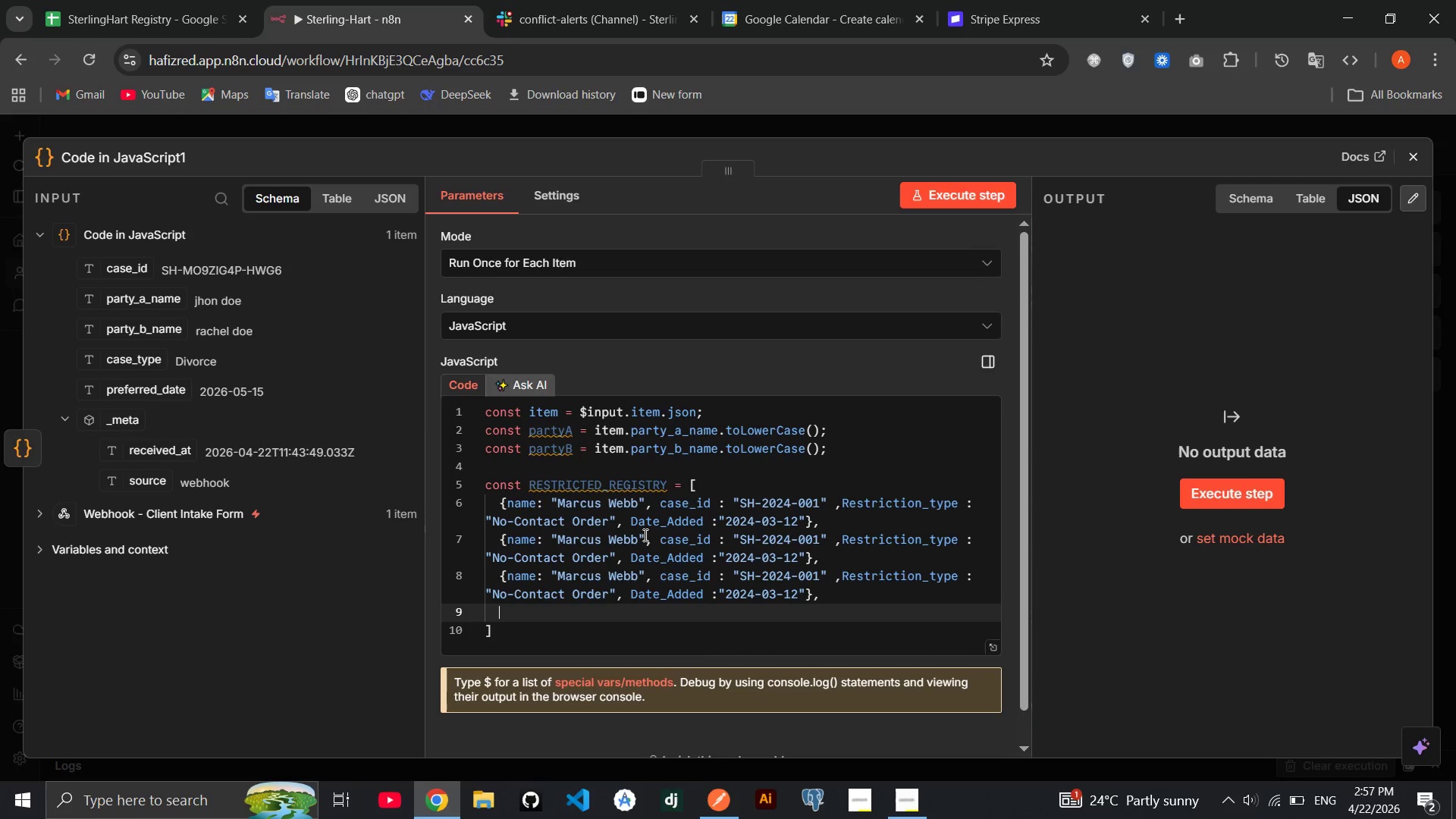 
key(Control+ControlRight)
 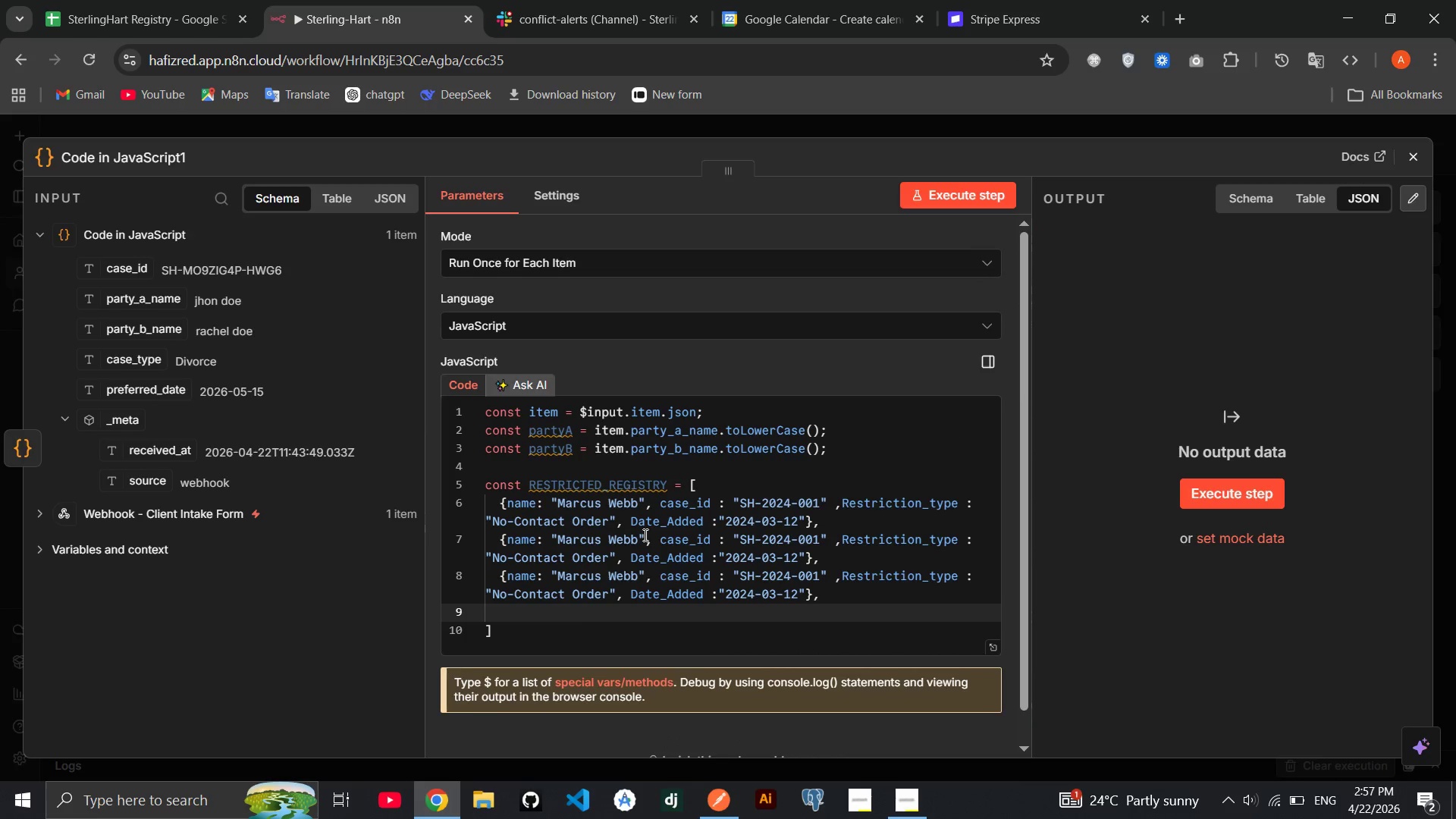 
key(Control+V)
 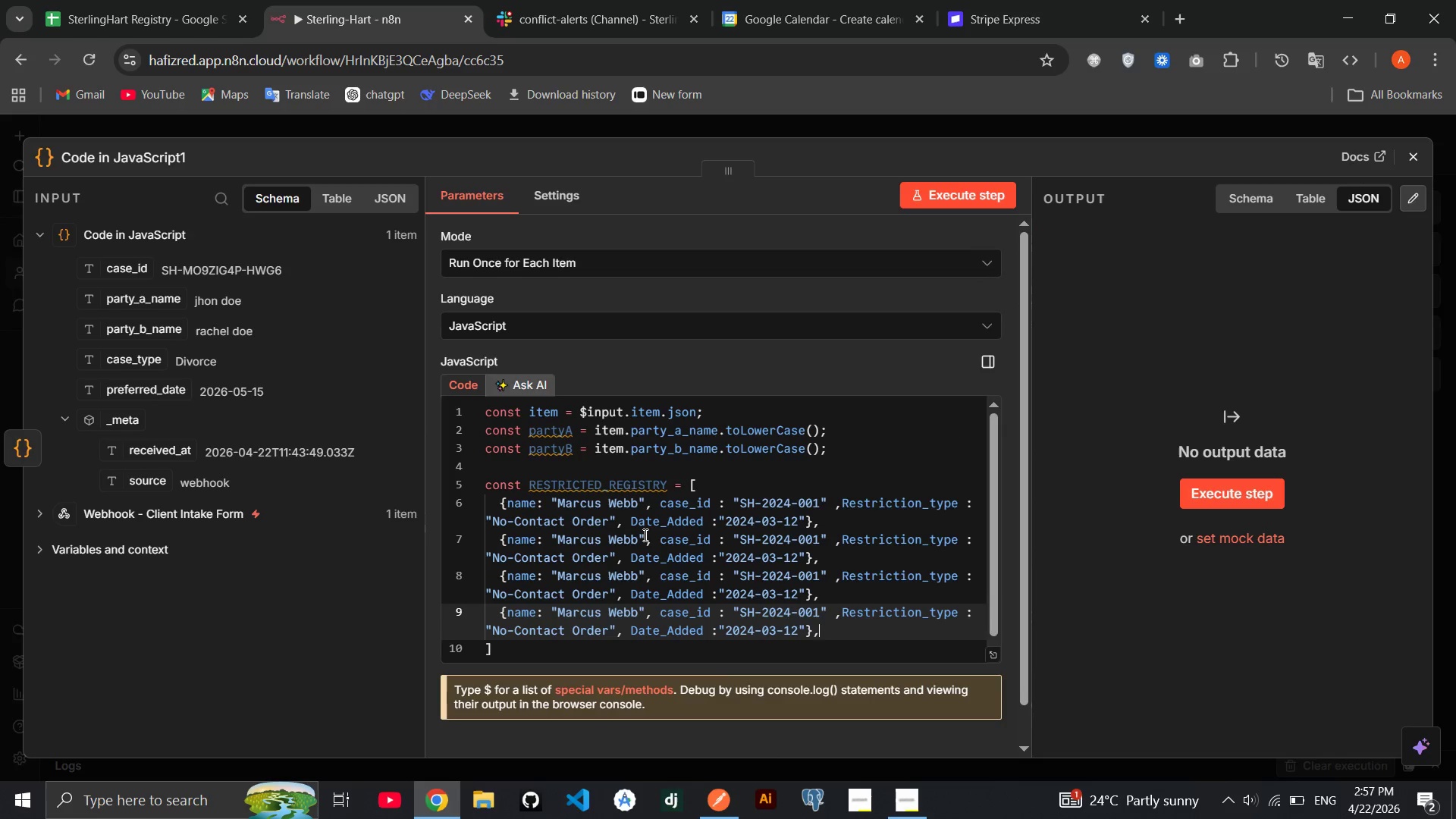 
key(Enter)
 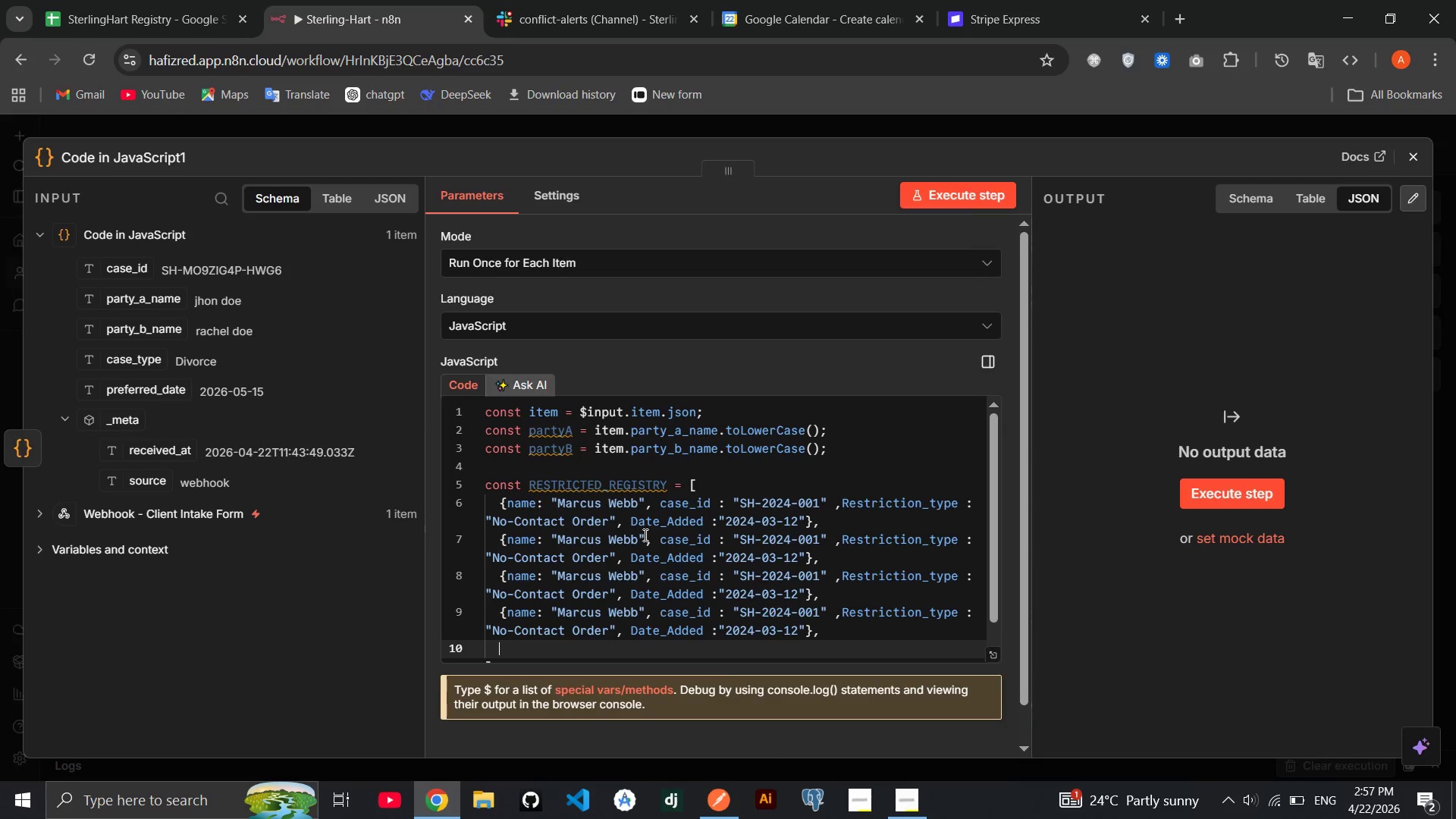 
key(Control+V)
 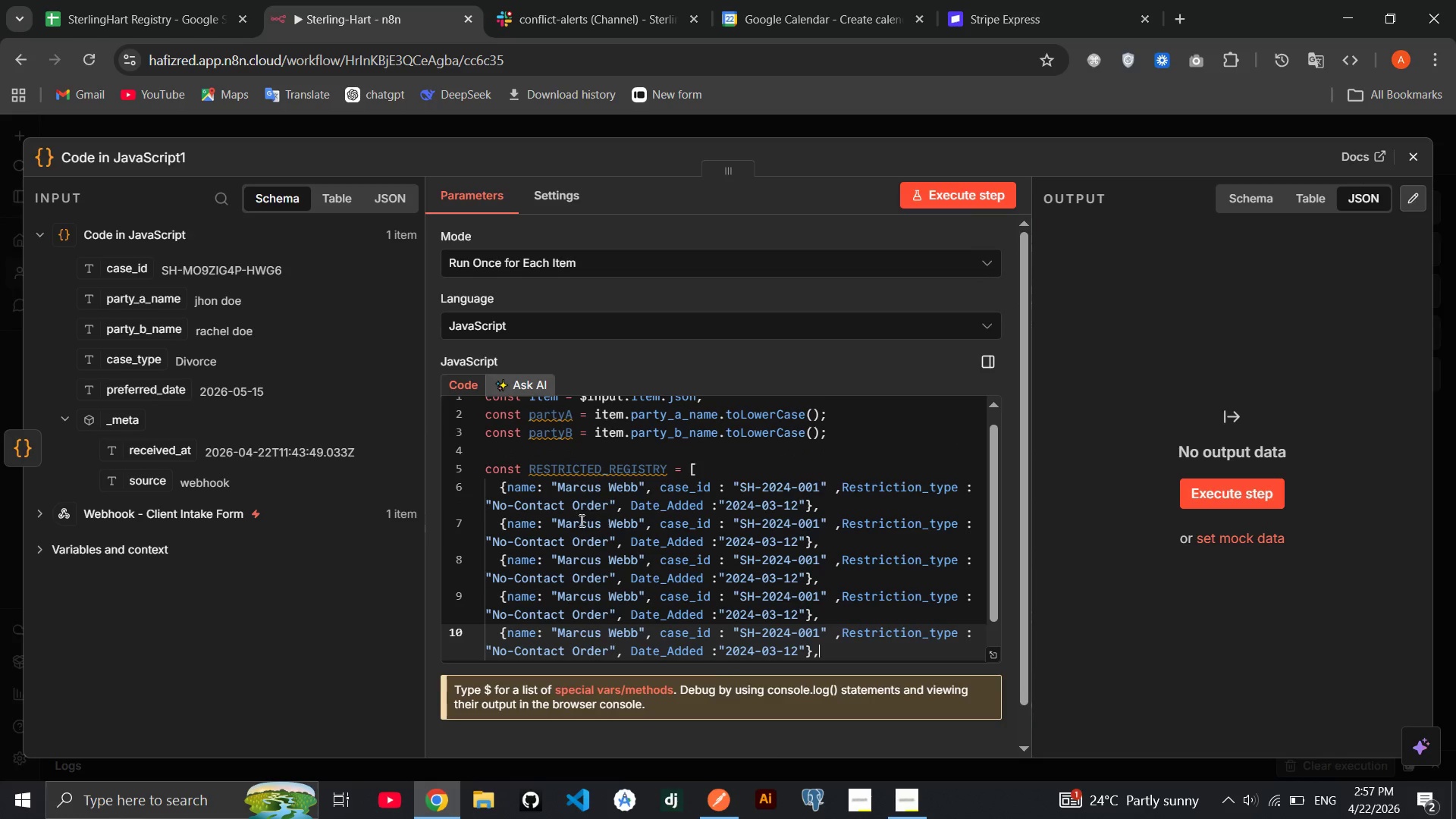 
double_click([576, 529])
 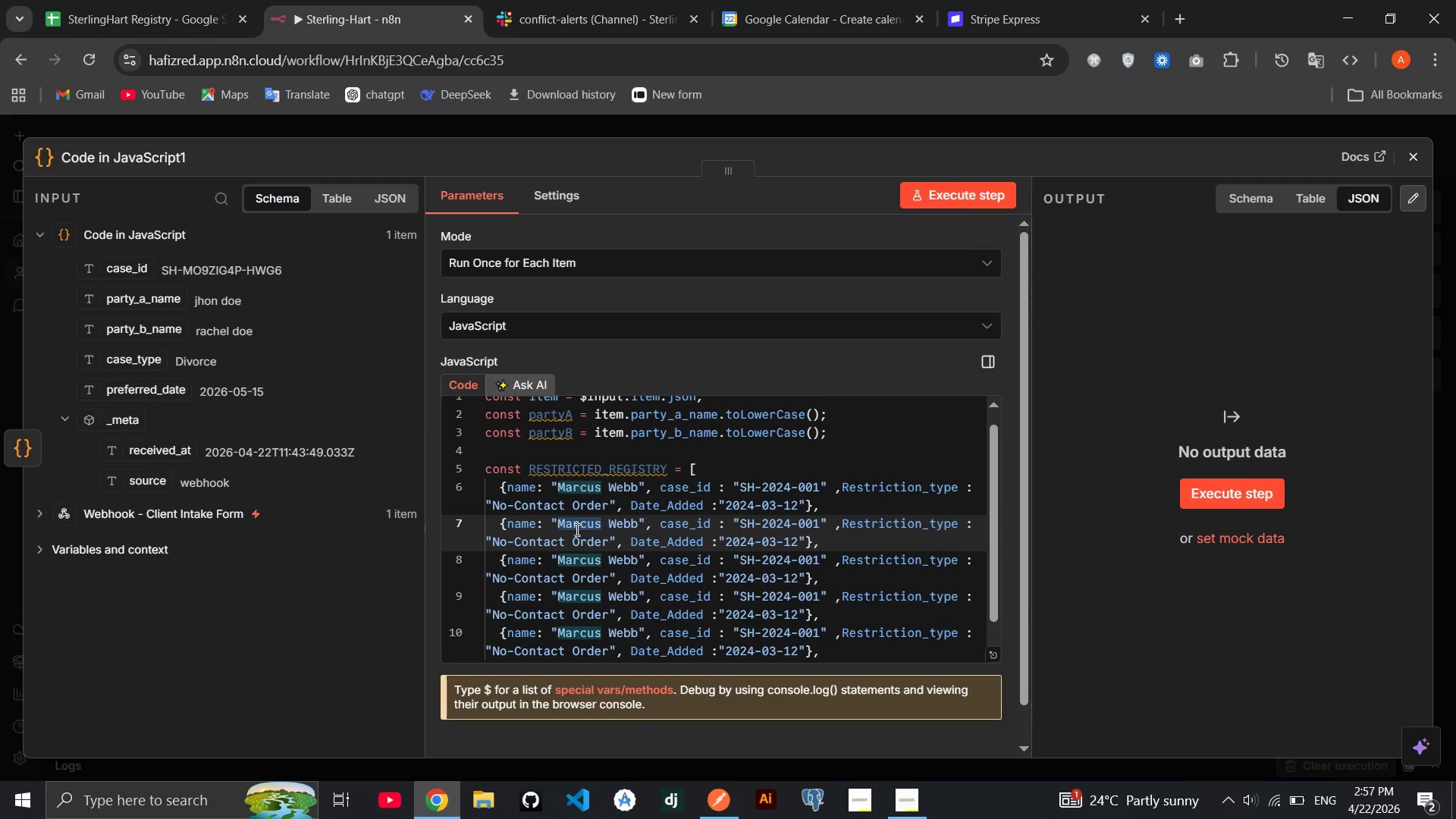 
key(CapsLock)
 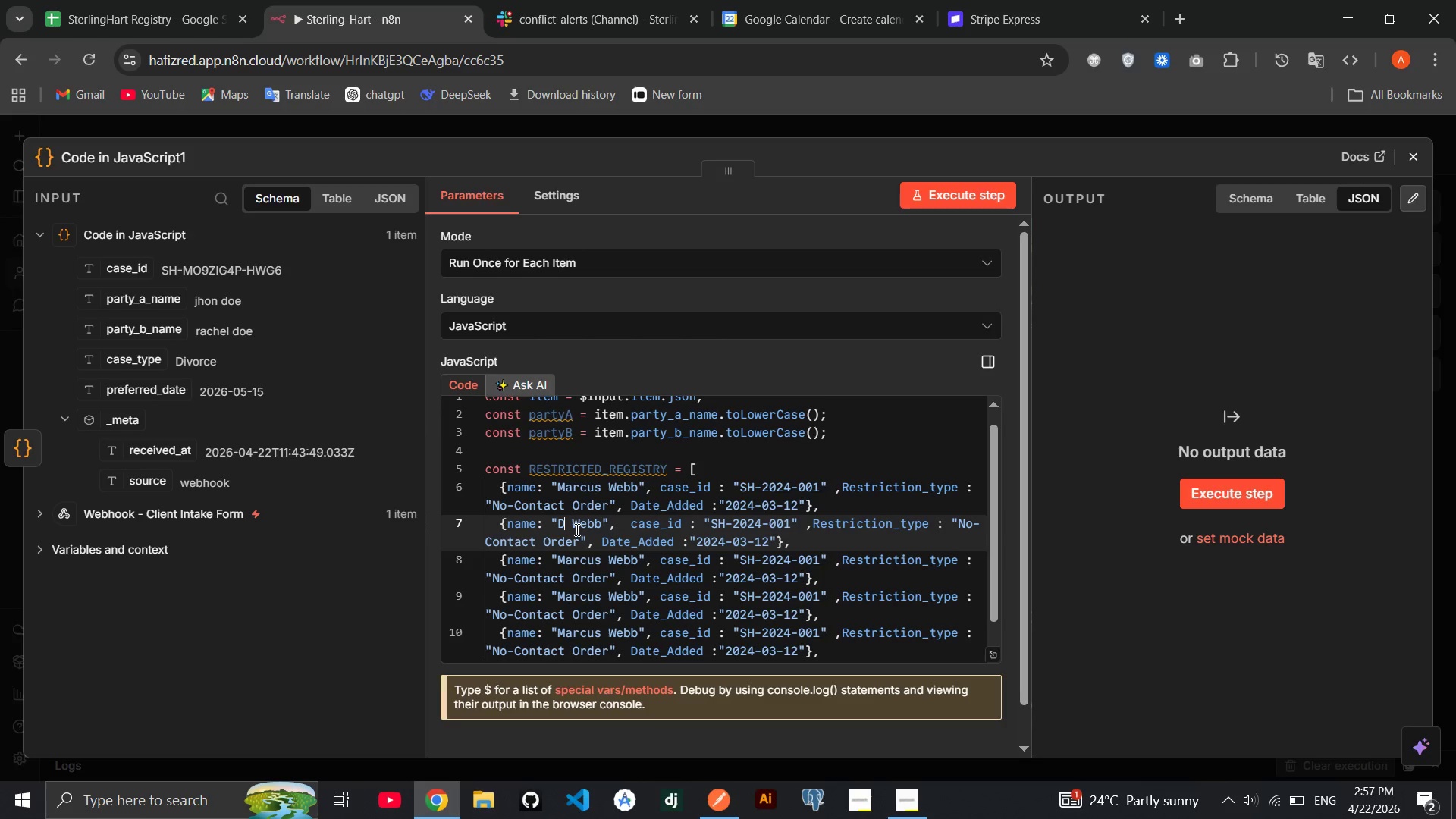 
key(D)
 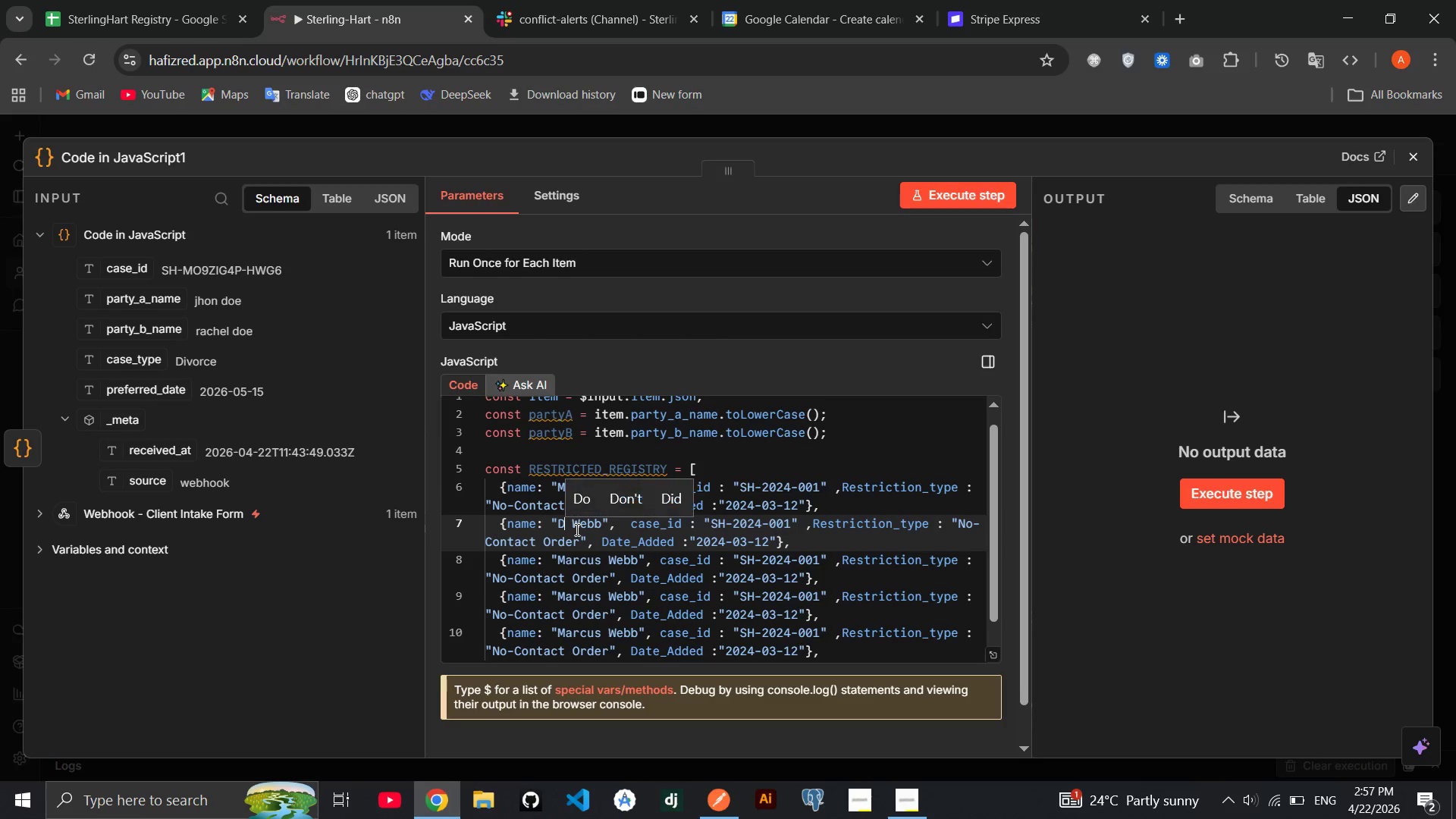 
key(CapsLock)
 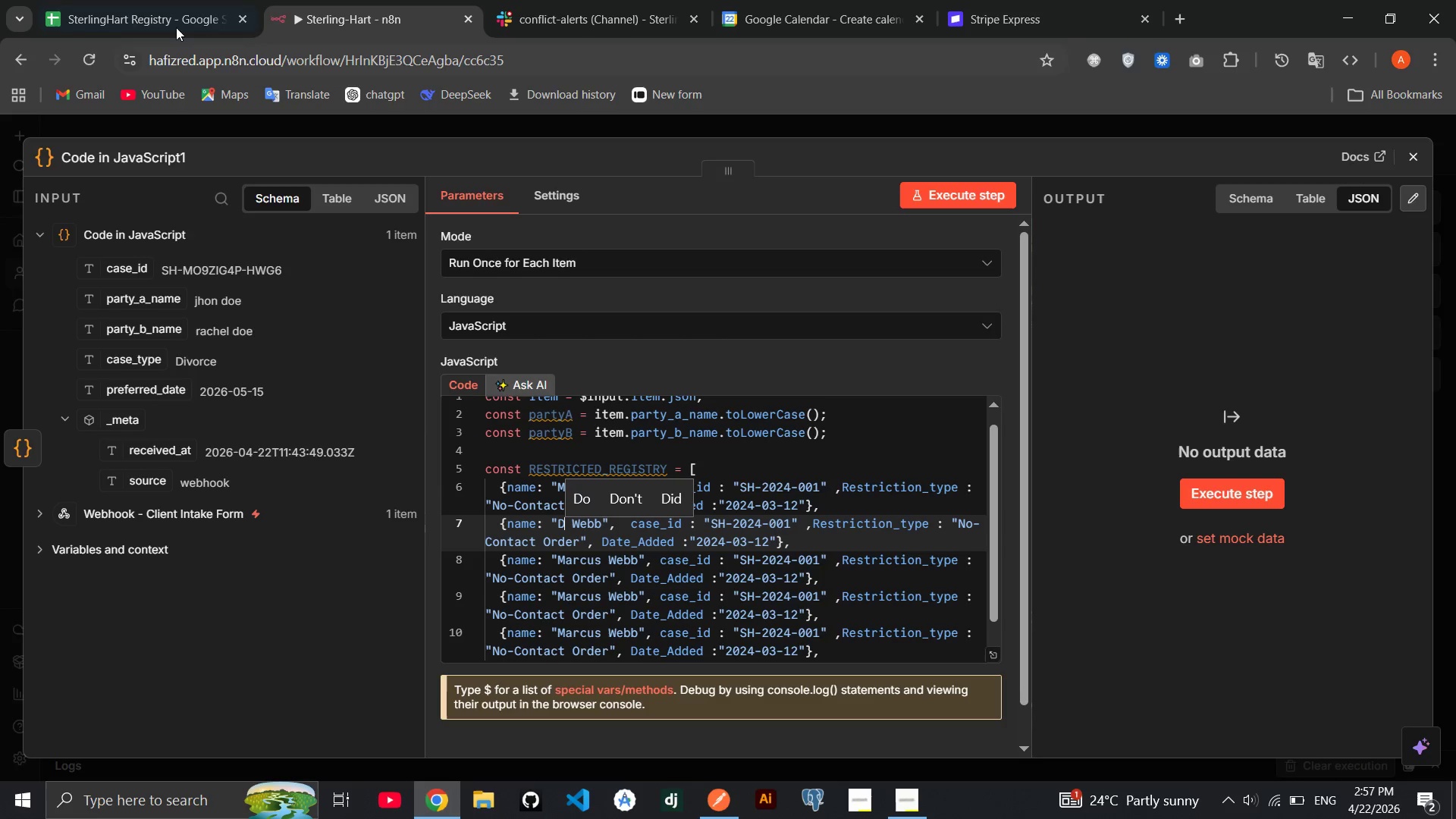 
left_click([163, 17])
 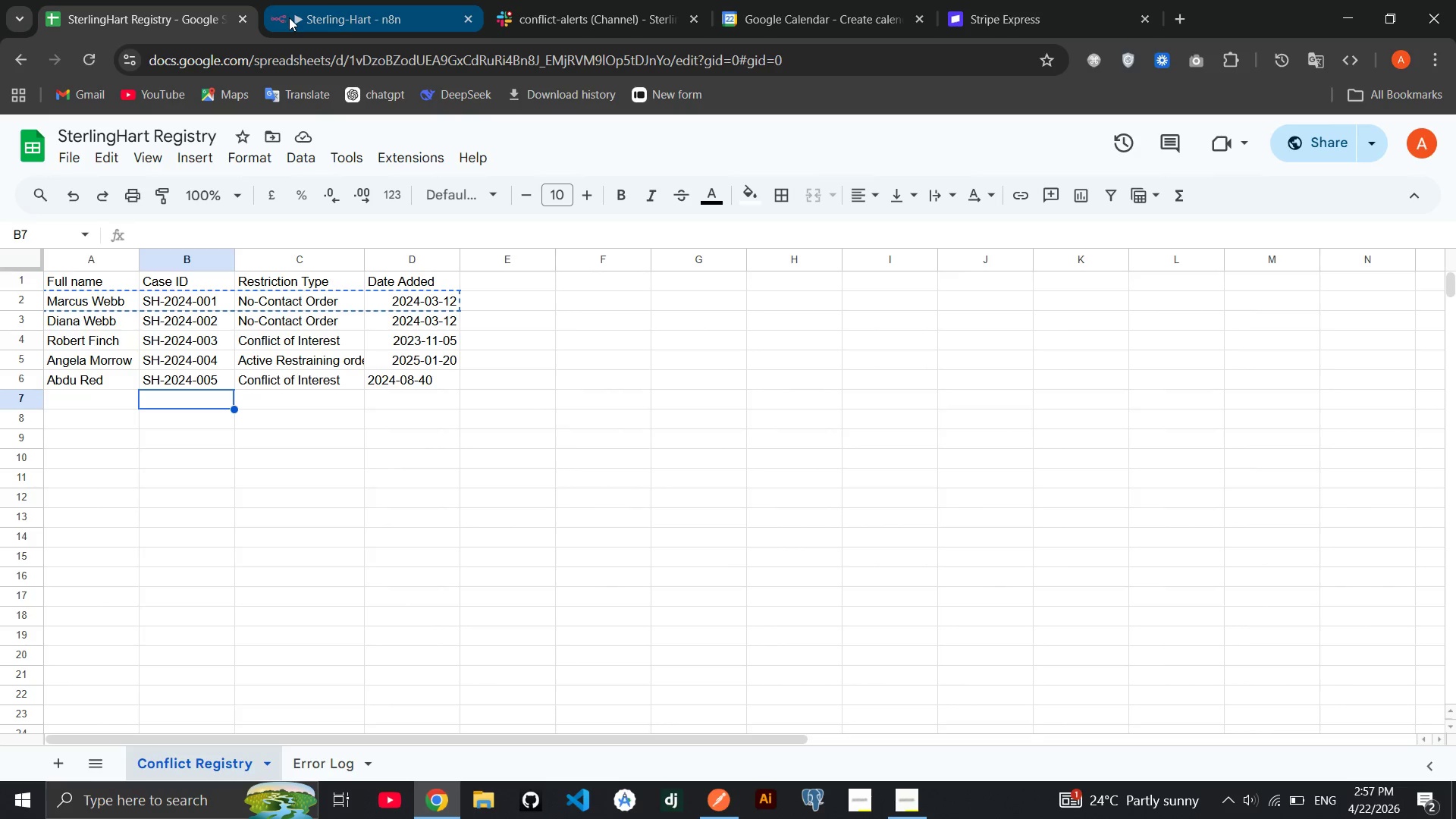 
left_click([328, 17])
 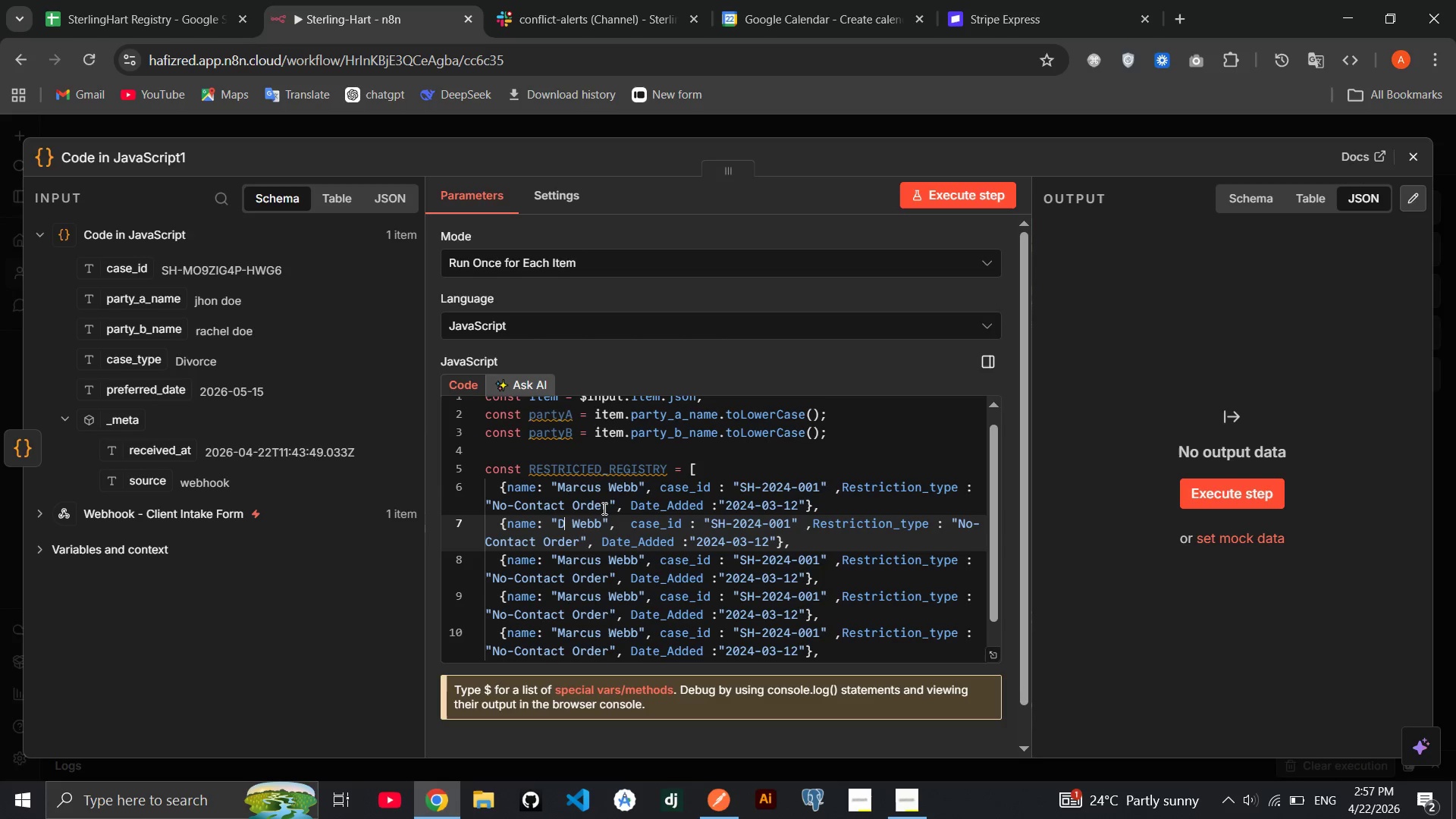 
type(ina)
 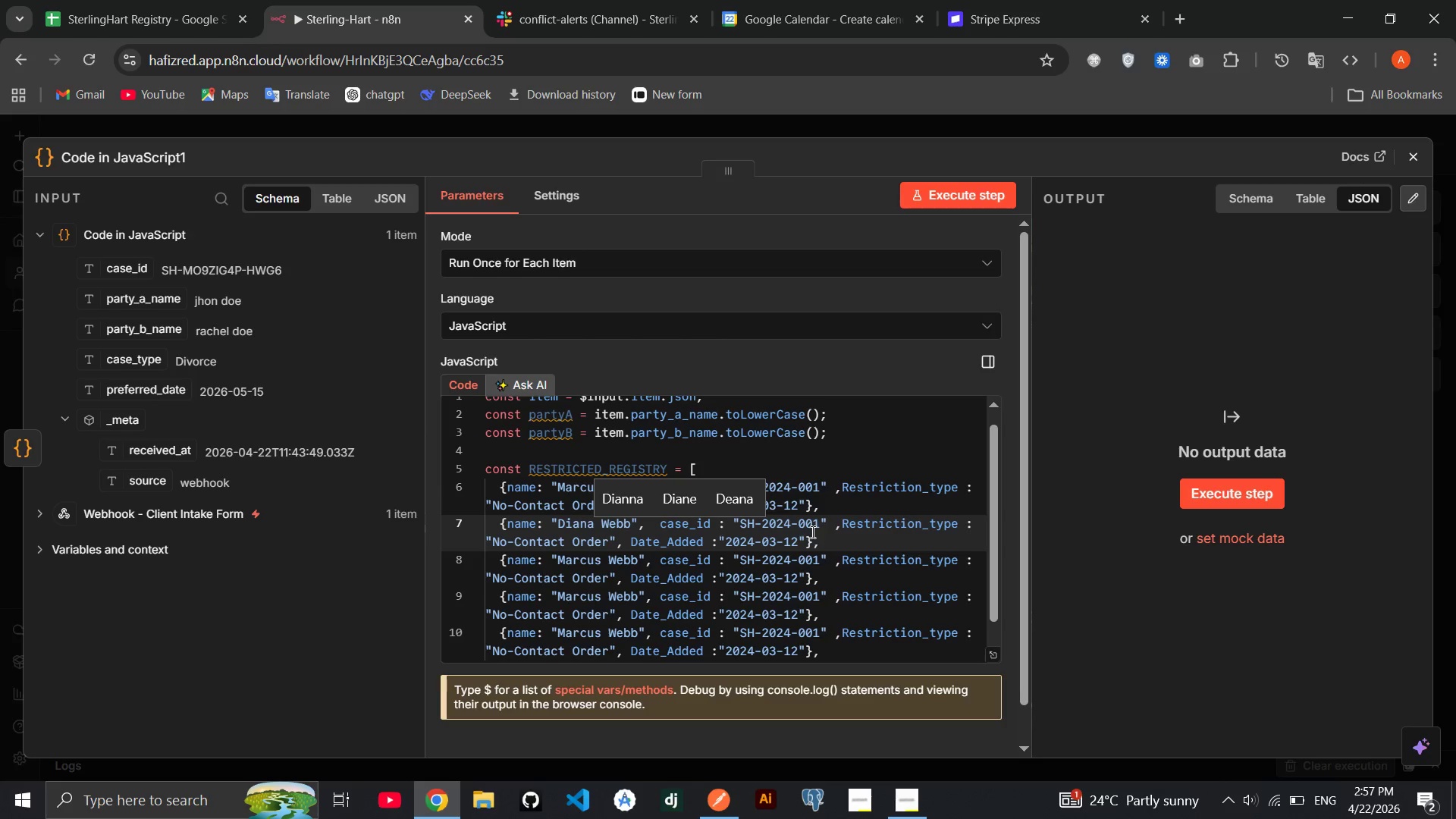 
left_click([818, 528])
 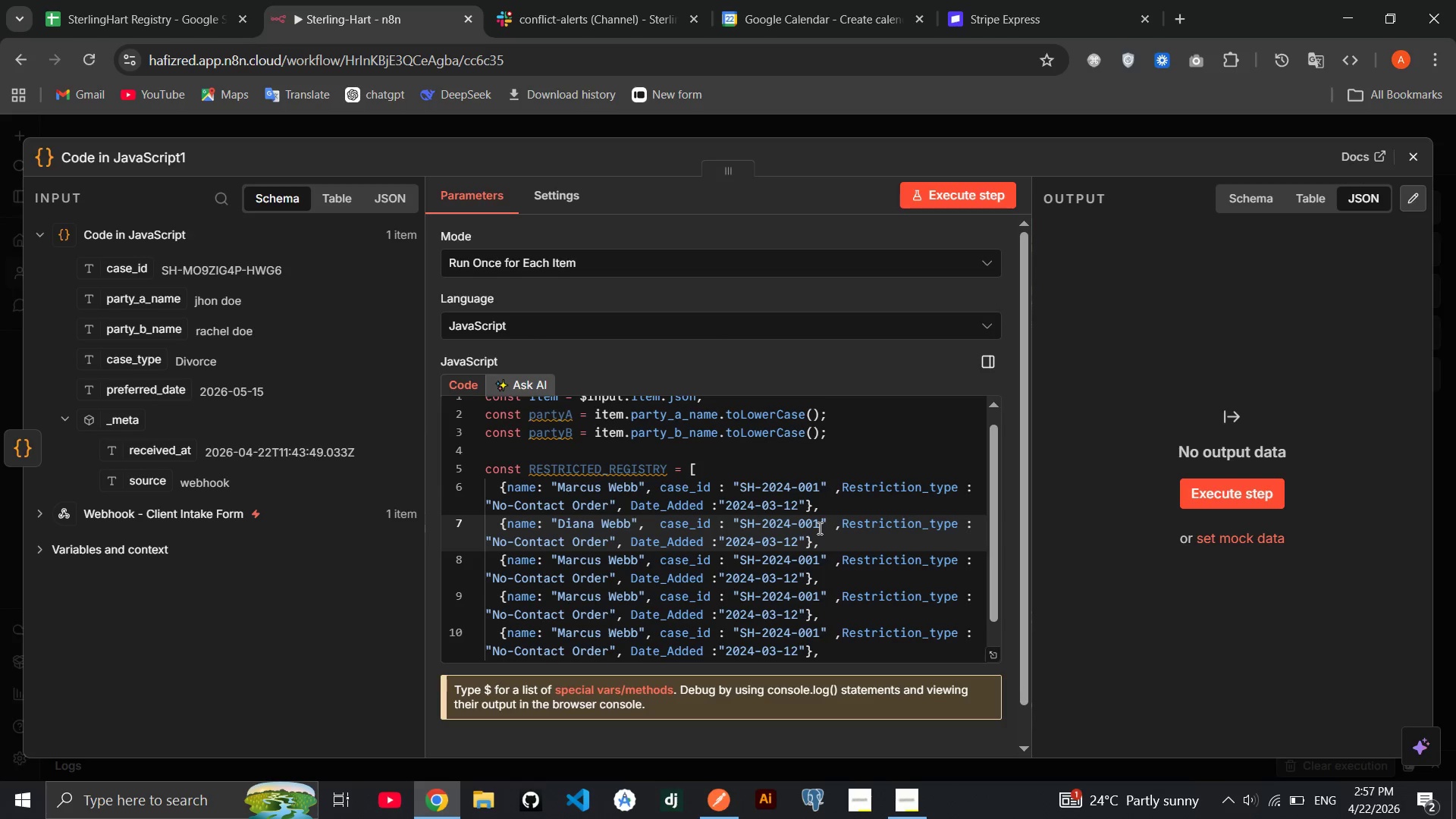 
key(Backspace)
 